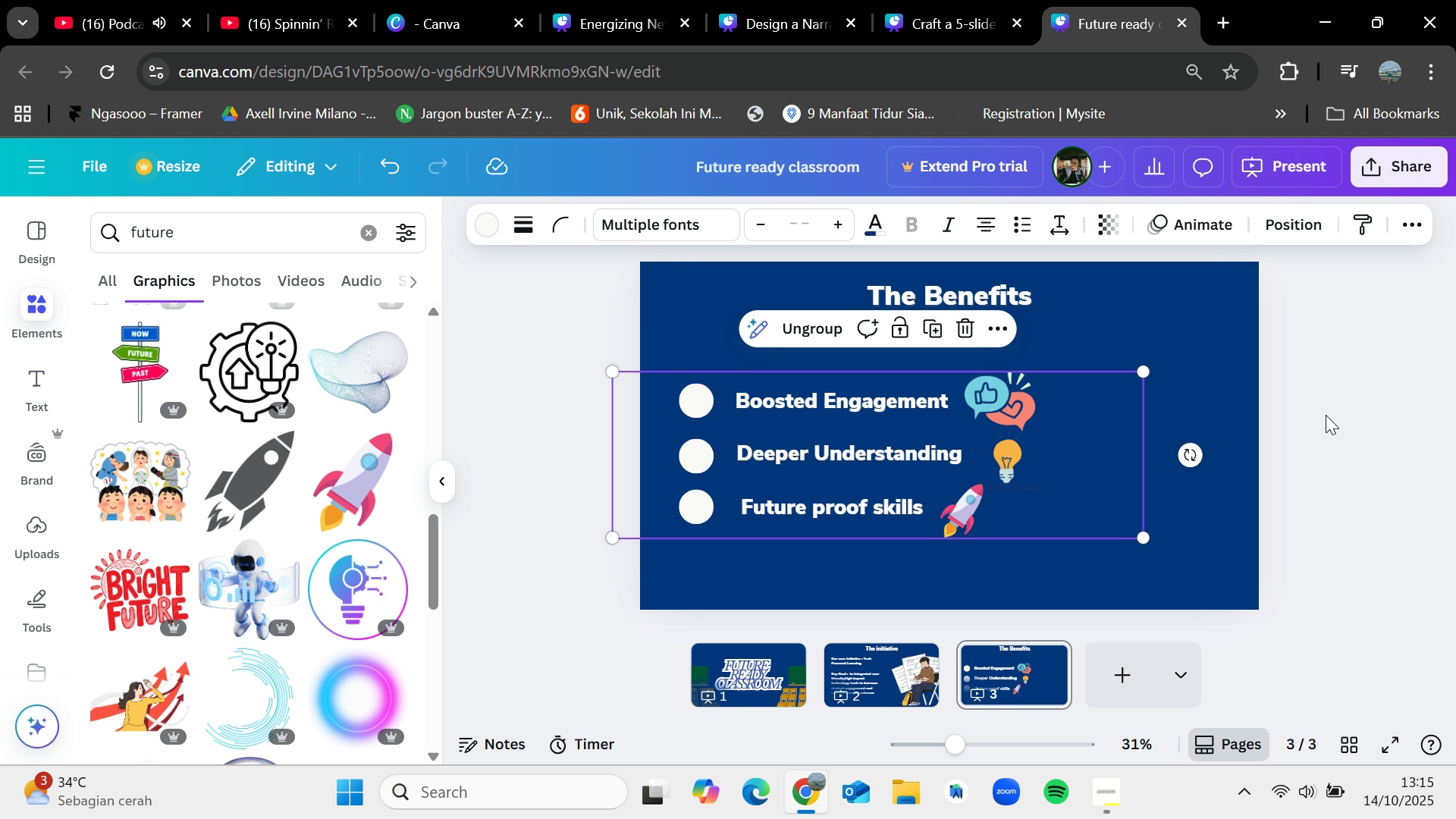 
left_click([1326, 415])
 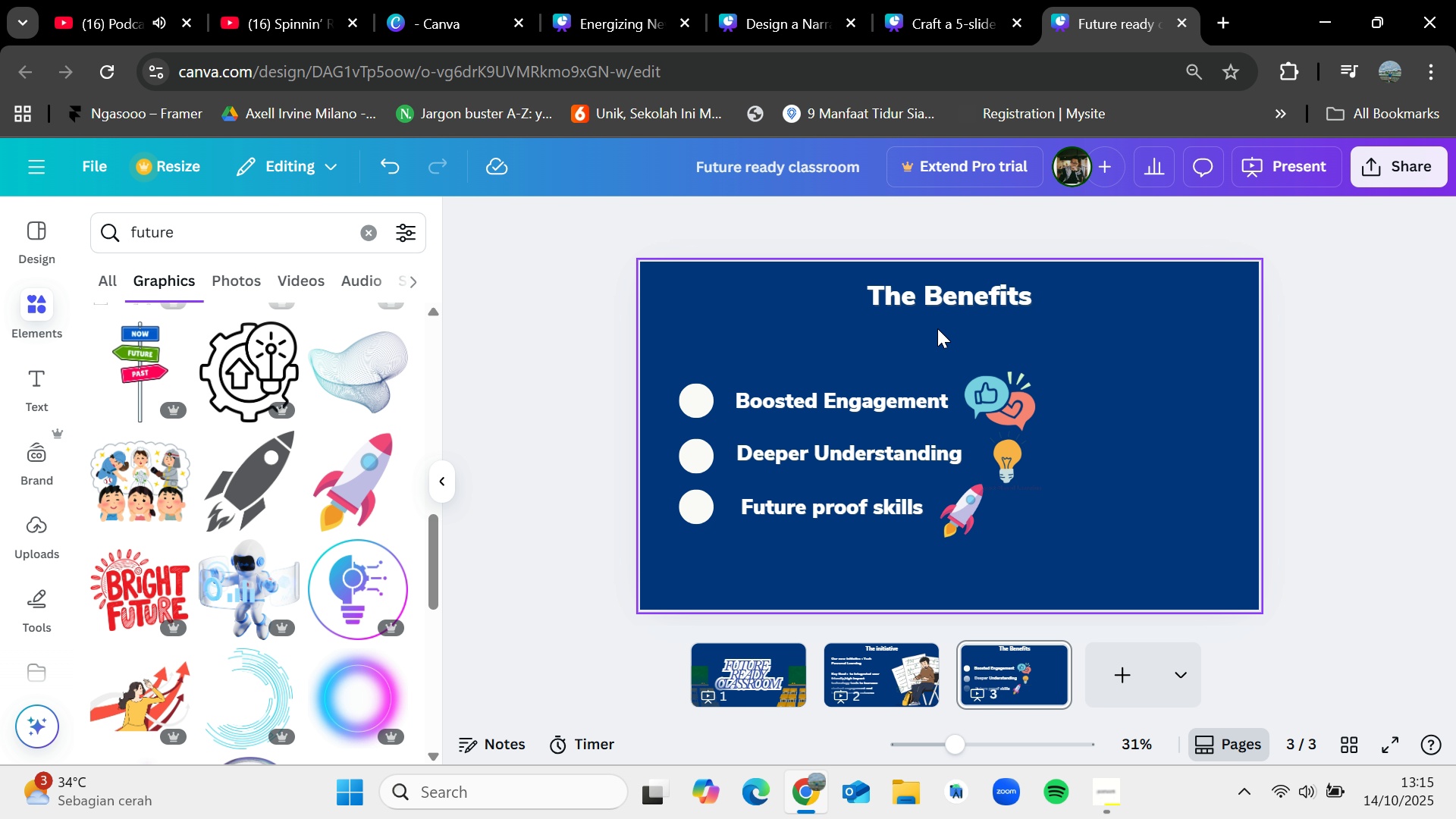 
left_click_drag(start_coordinate=[951, 299], to_coordinate=[952, 309])
 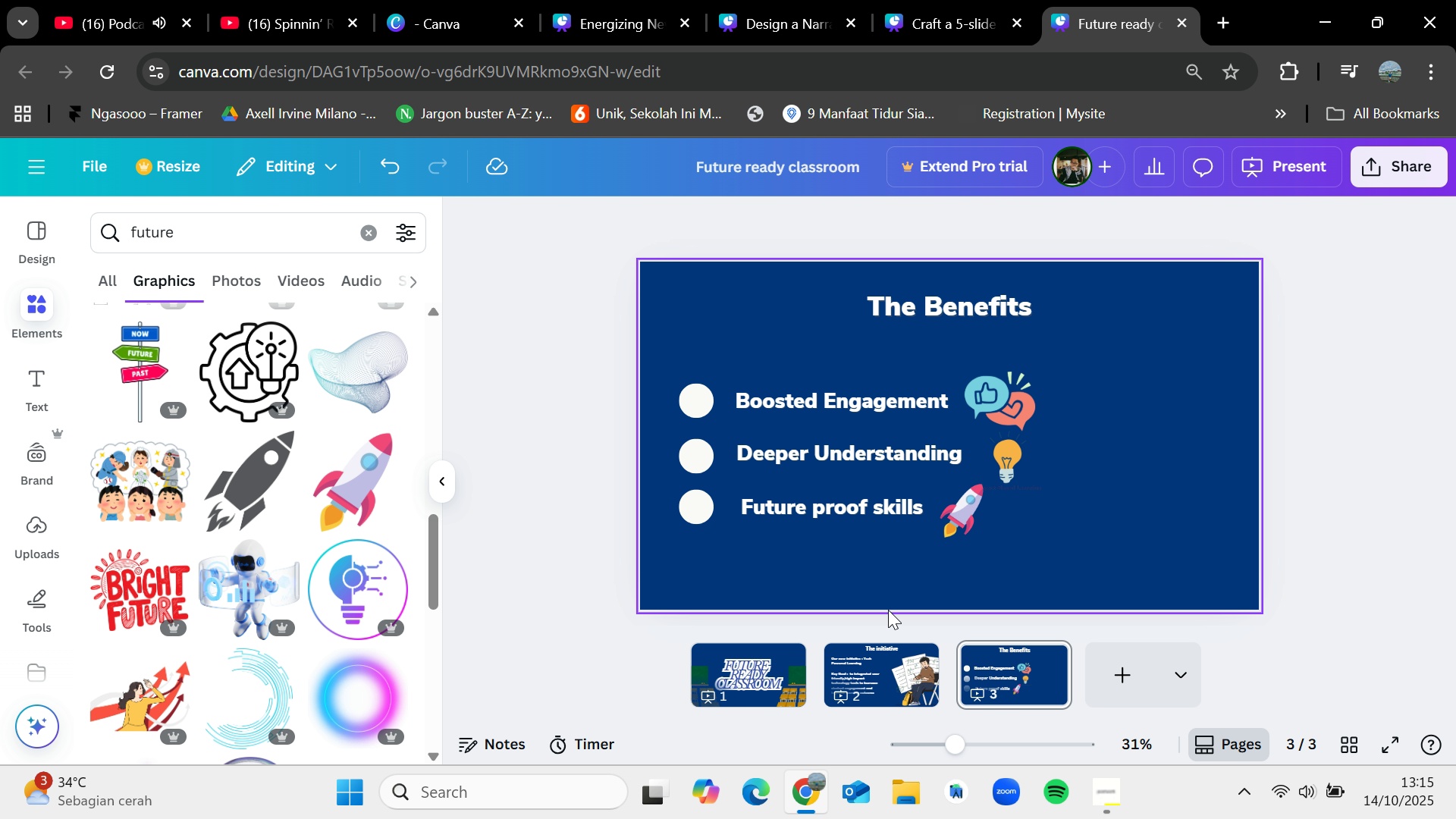 
left_click([747, 661])
 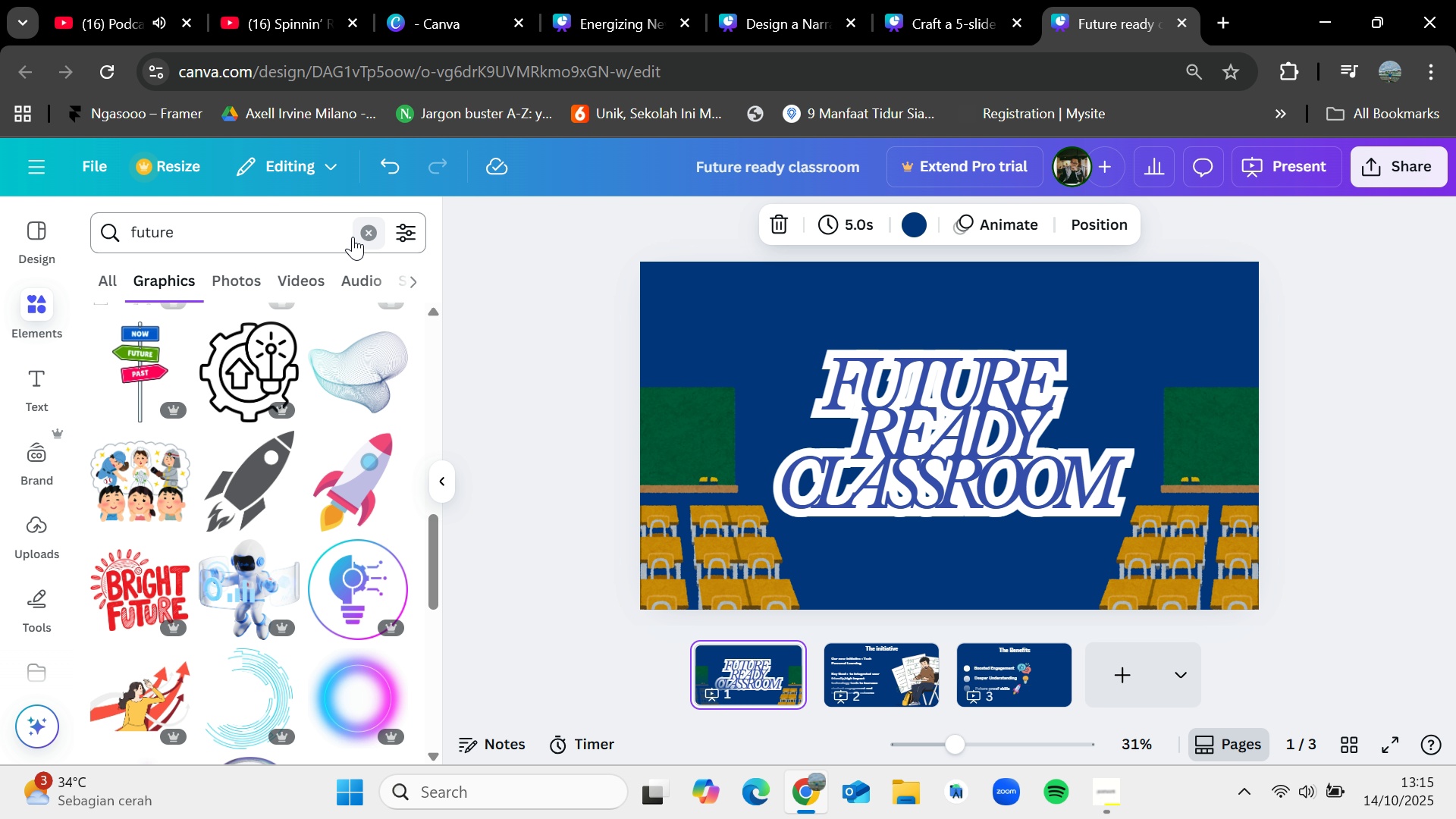 
left_click([363, 233])
 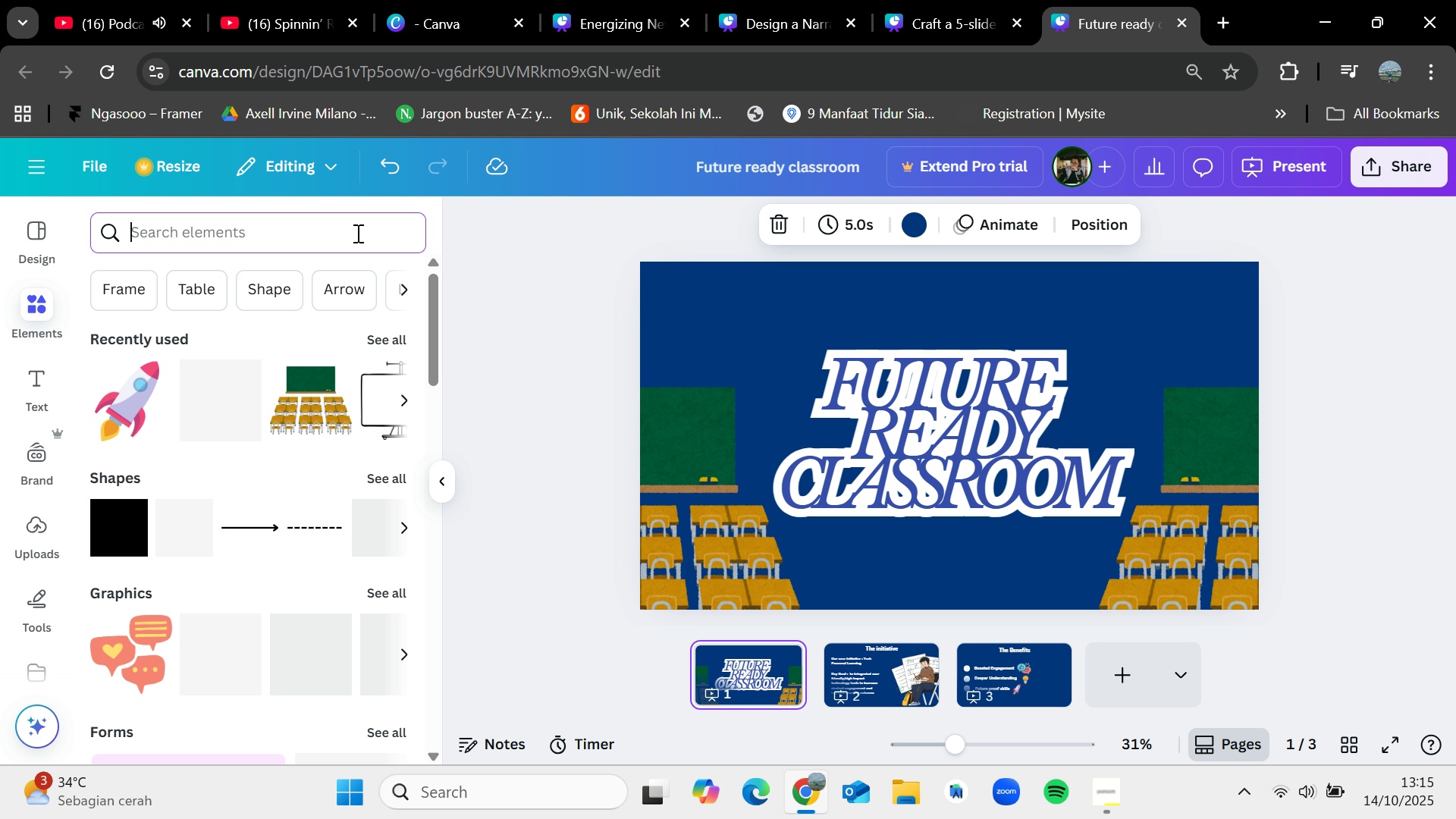 
type(classroom)
 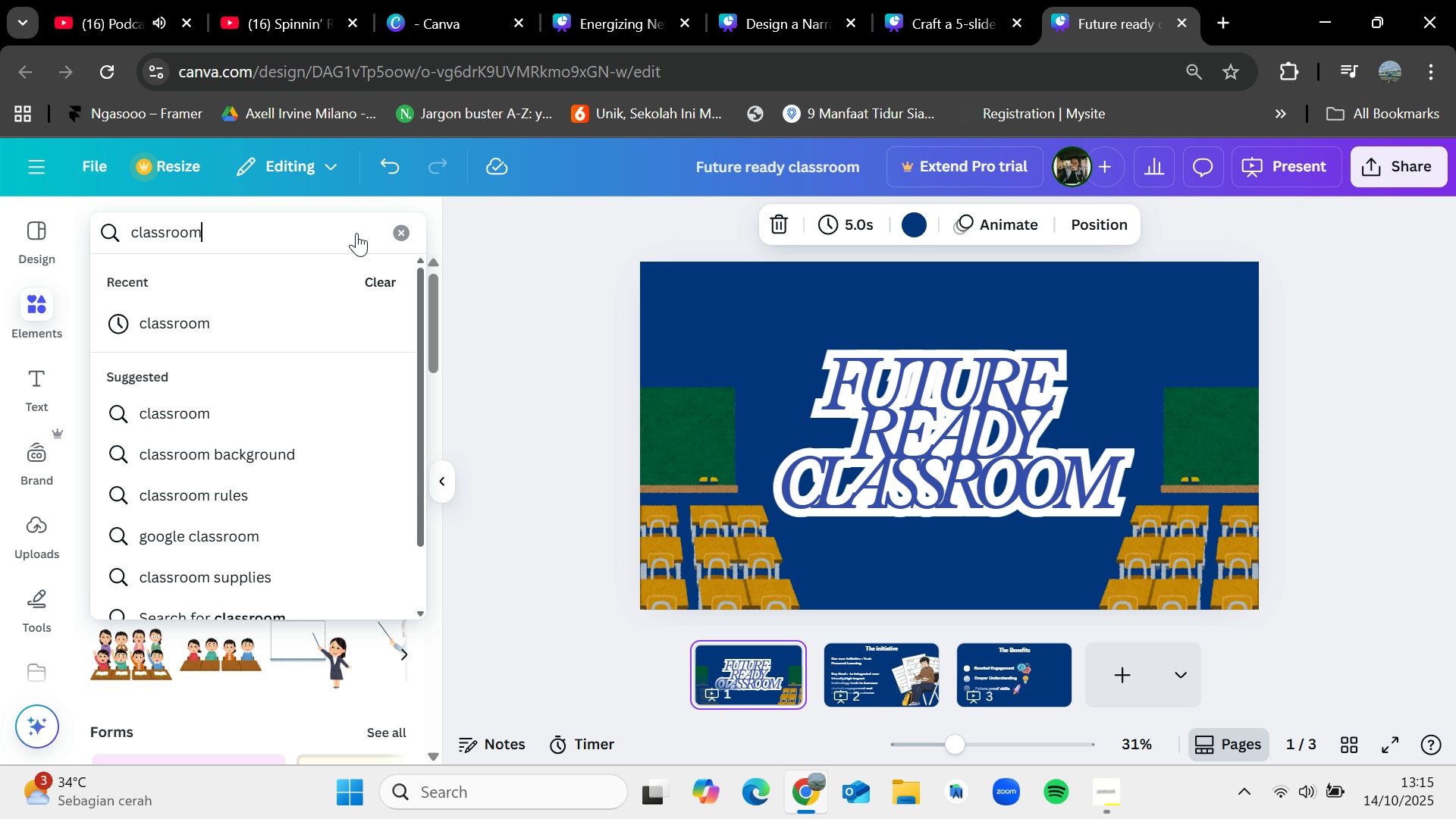 
key(Enter)
 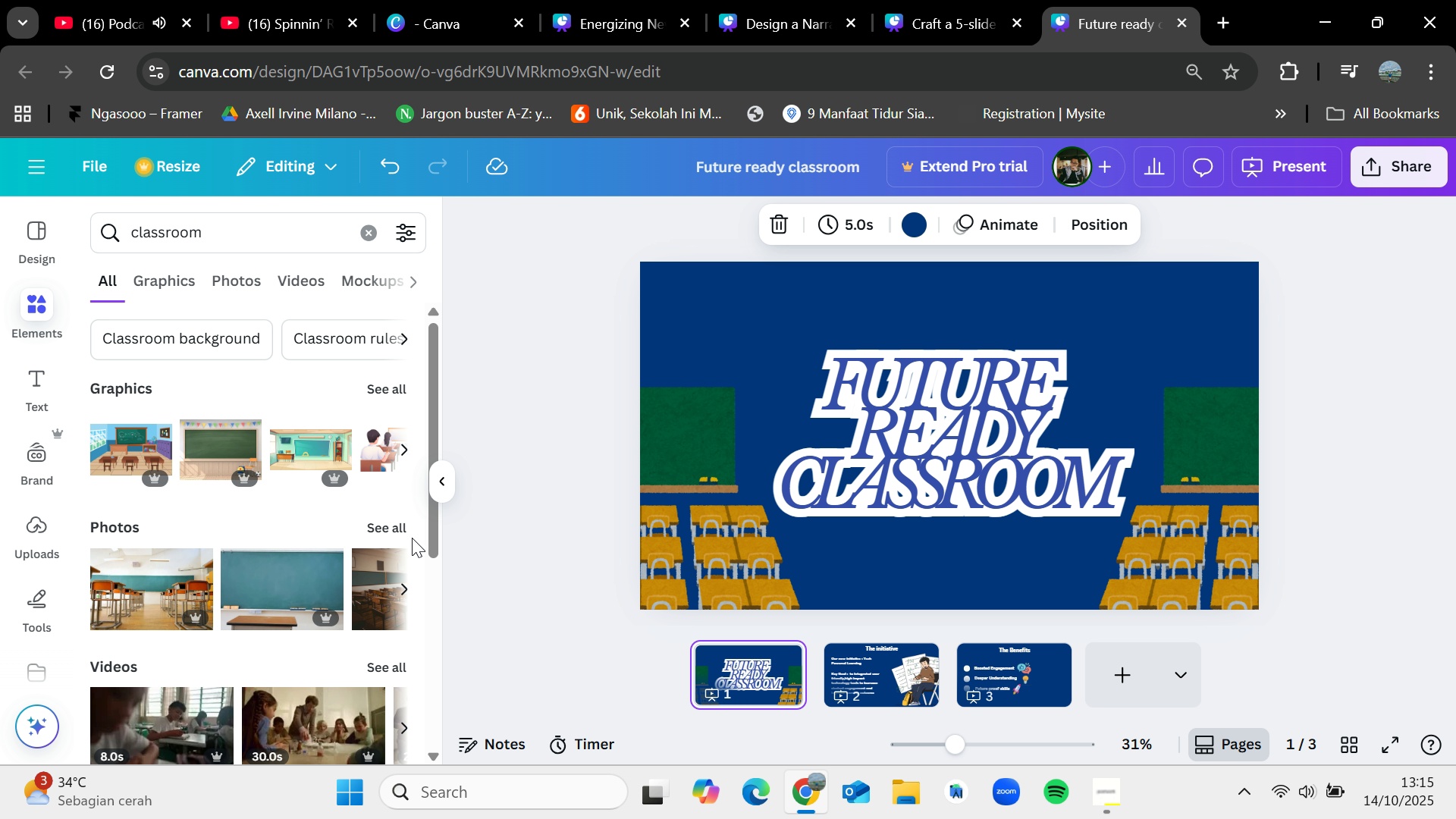 
left_click([405, 532])
 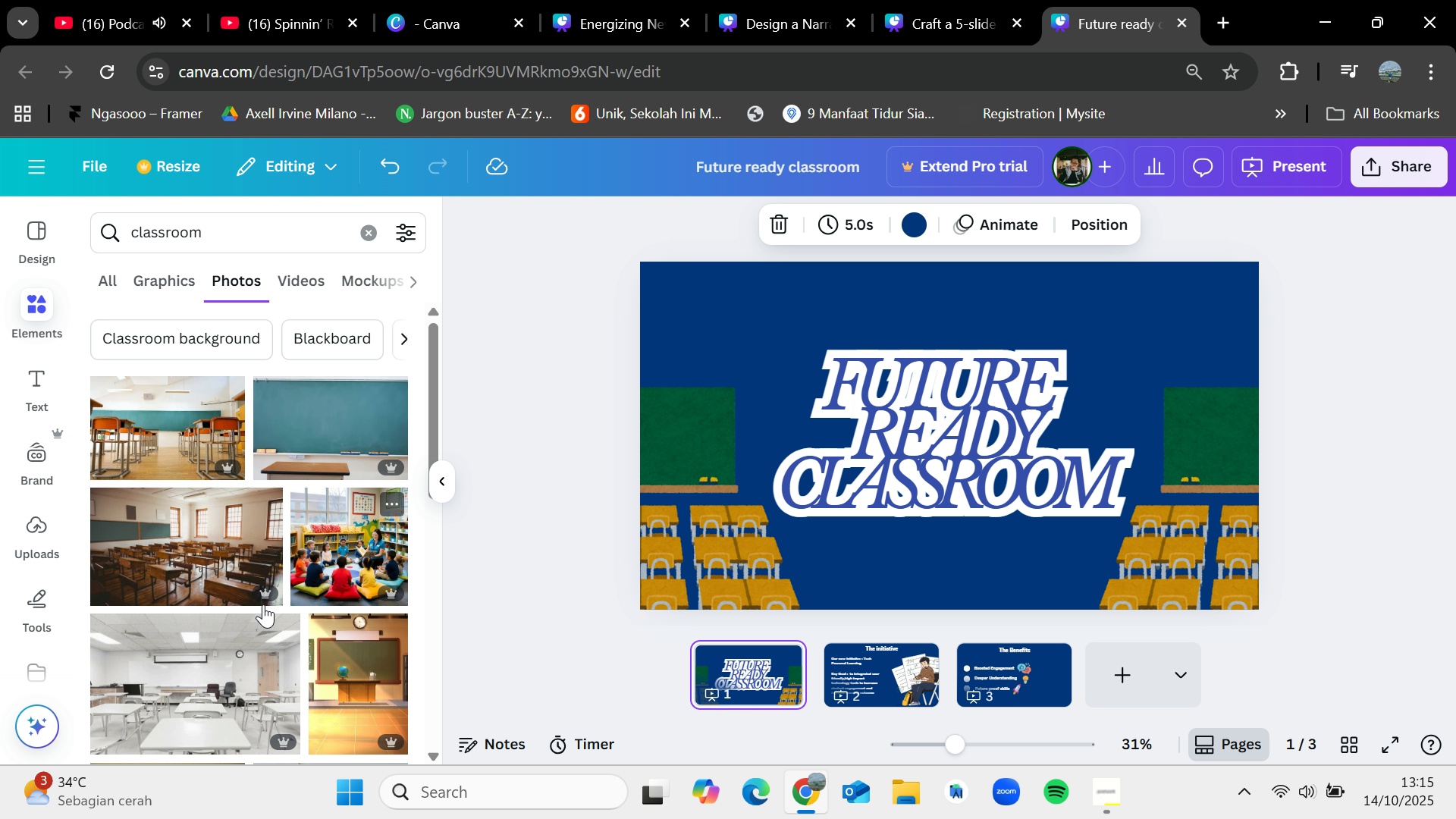 
scroll: coordinate [262, 608], scroll_direction: down, amount: 1.0
 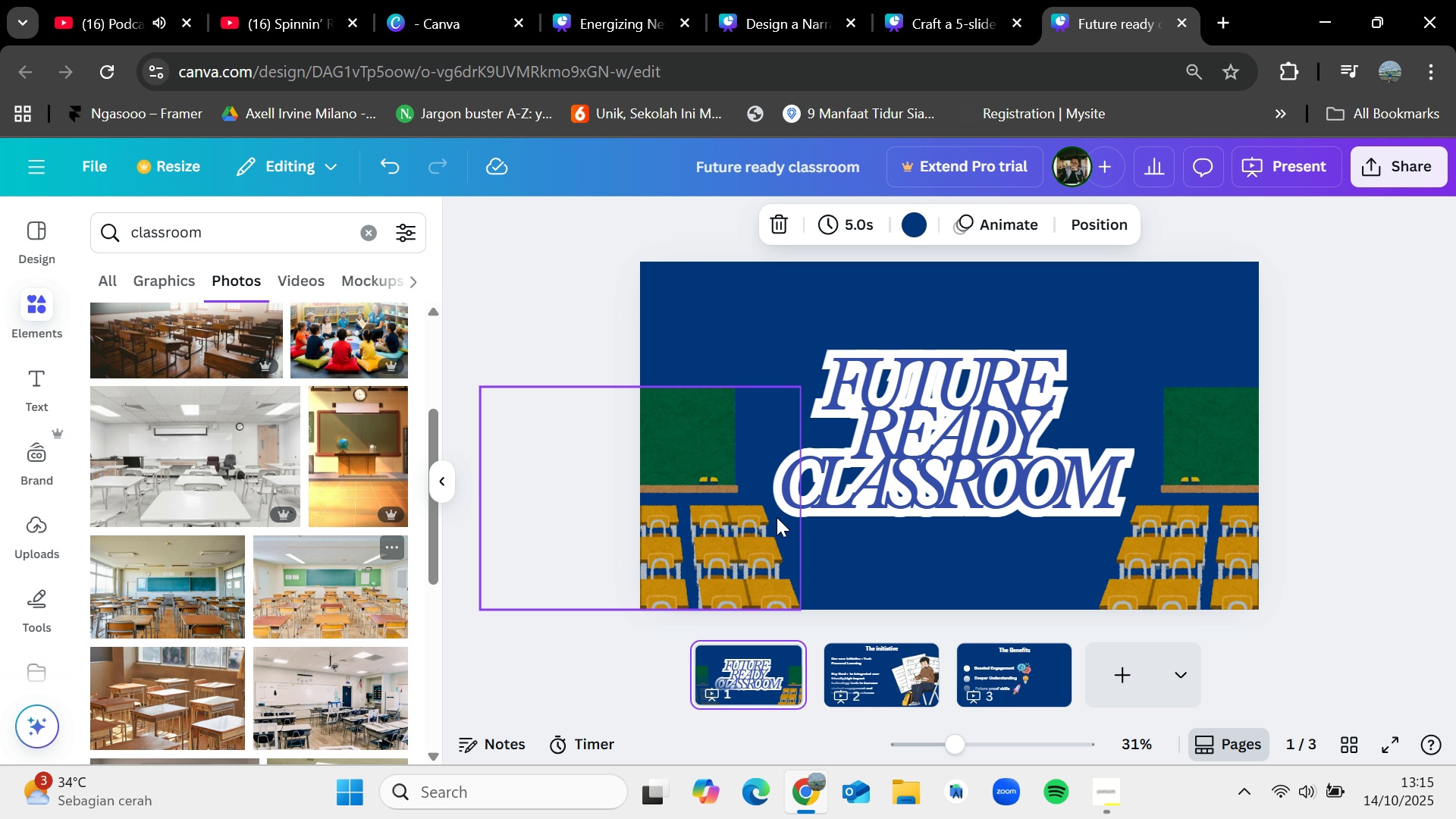 
left_click([702, 553])
 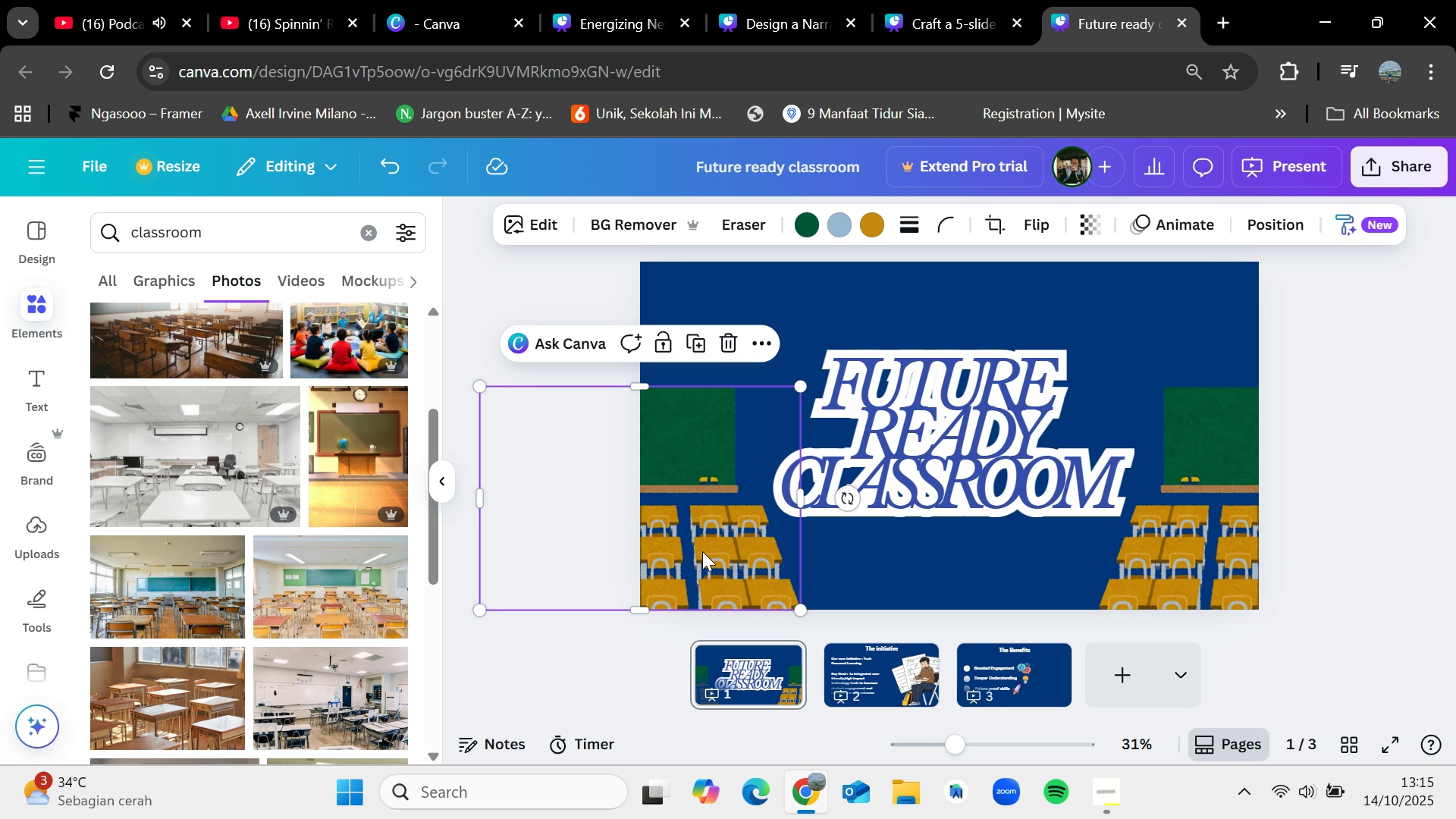 
key(Backspace)
 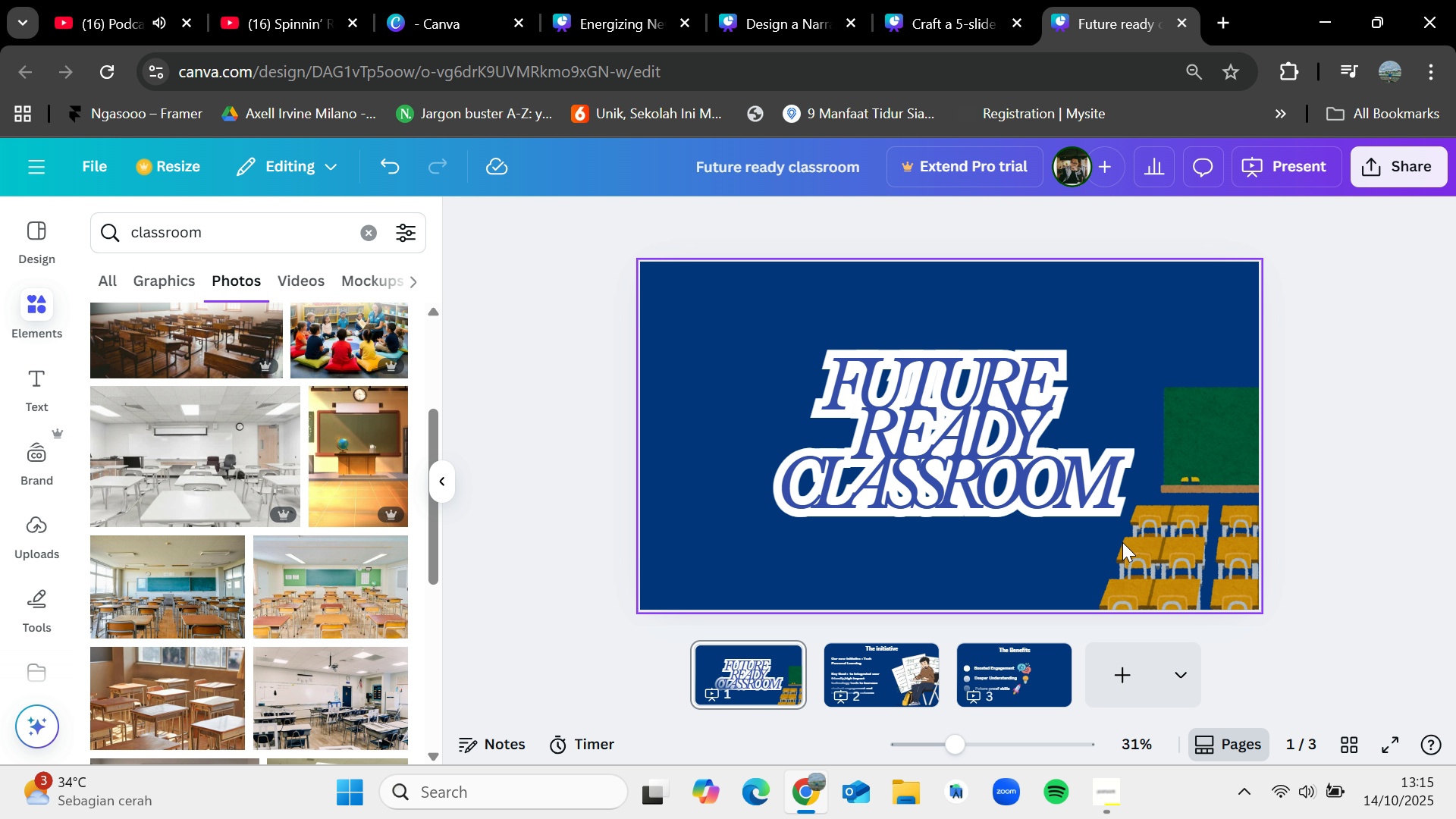 
left_click([1247, 548])
 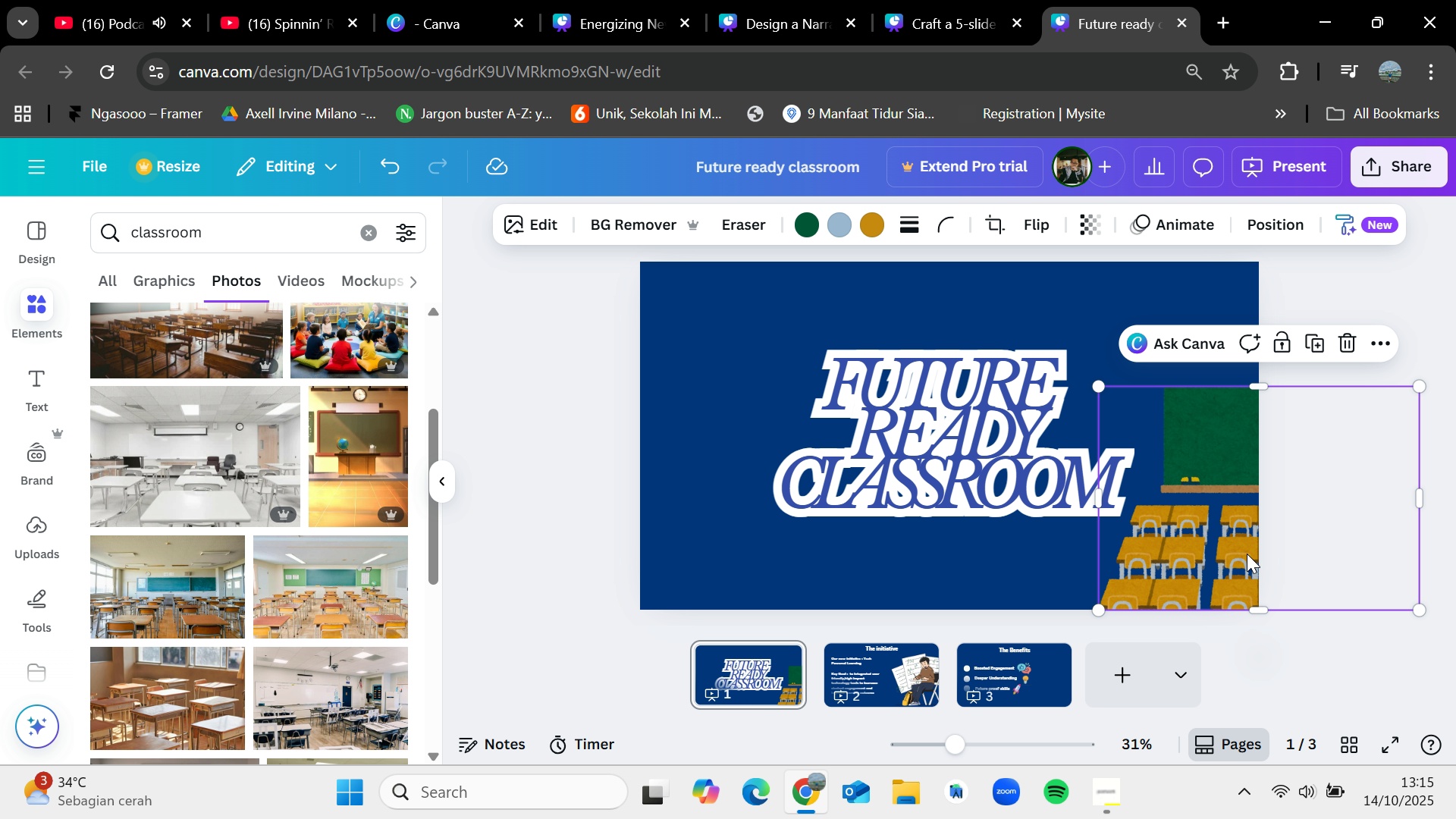 
key(Backspace)
 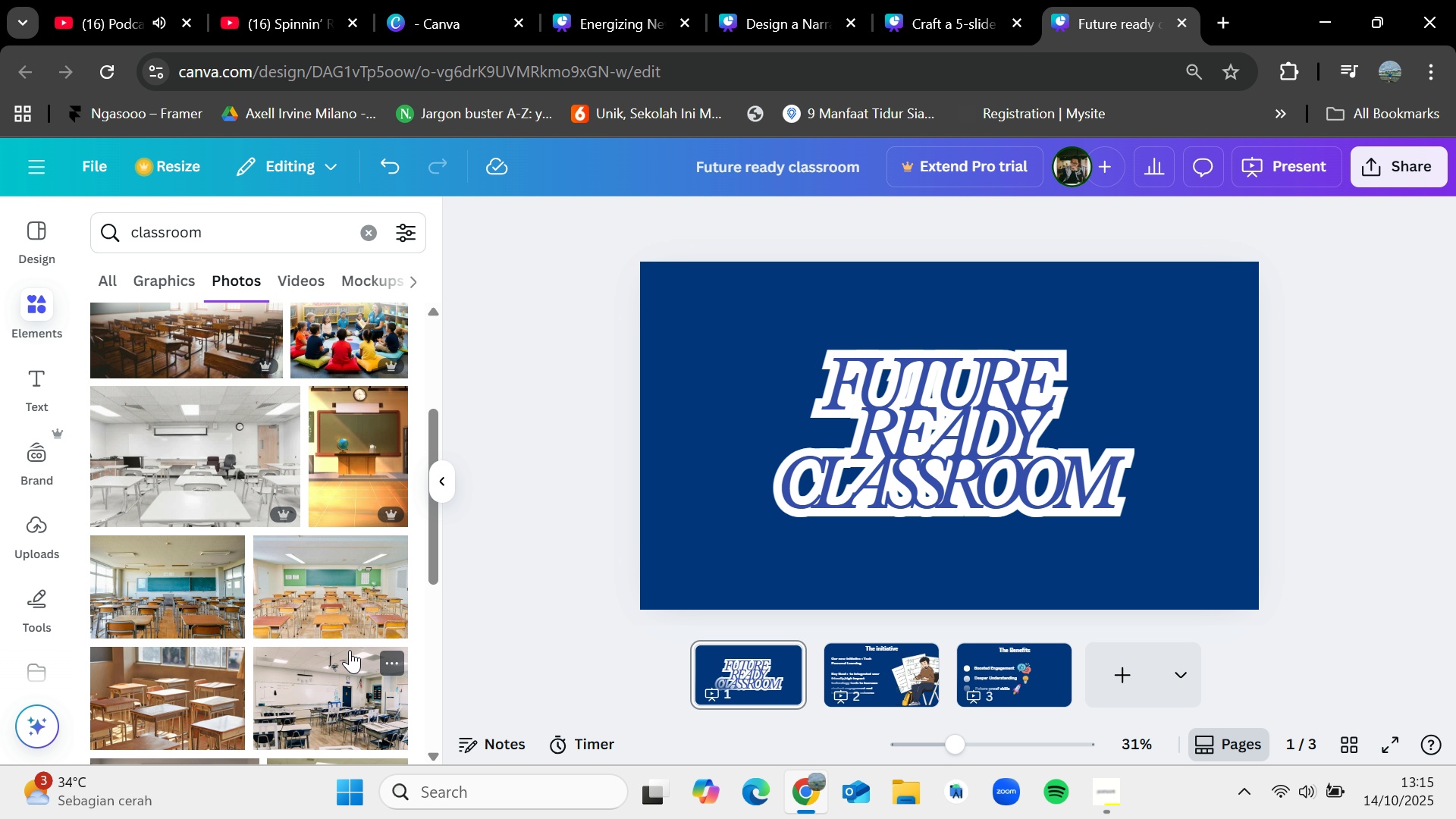 
left_click_drag(start_coordinate=[338, 593], to_coordinate=[665, 453])
 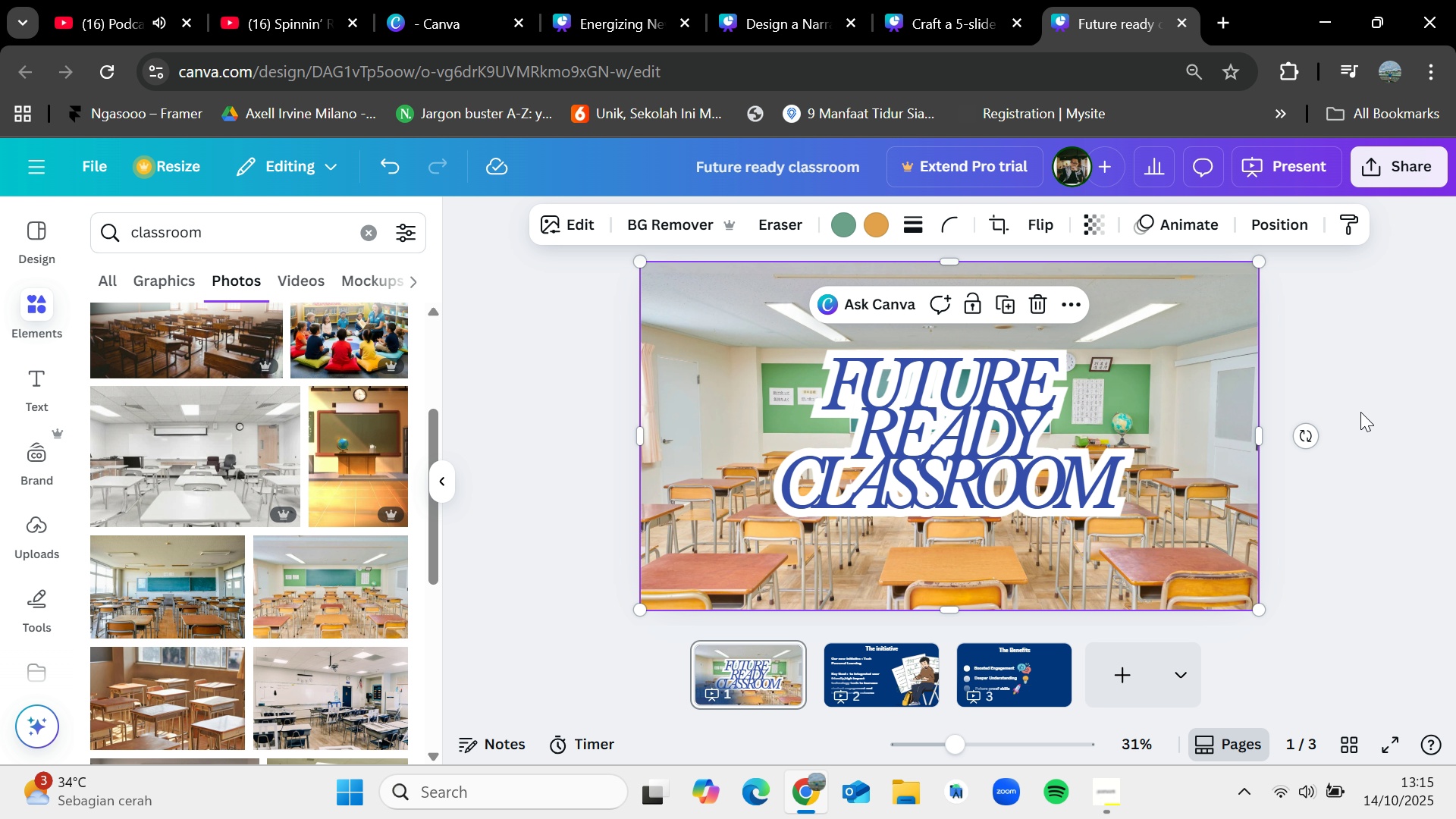 
left_click_drag(start_coordinate=[962, 403], to_coordinate=[967, 414])
 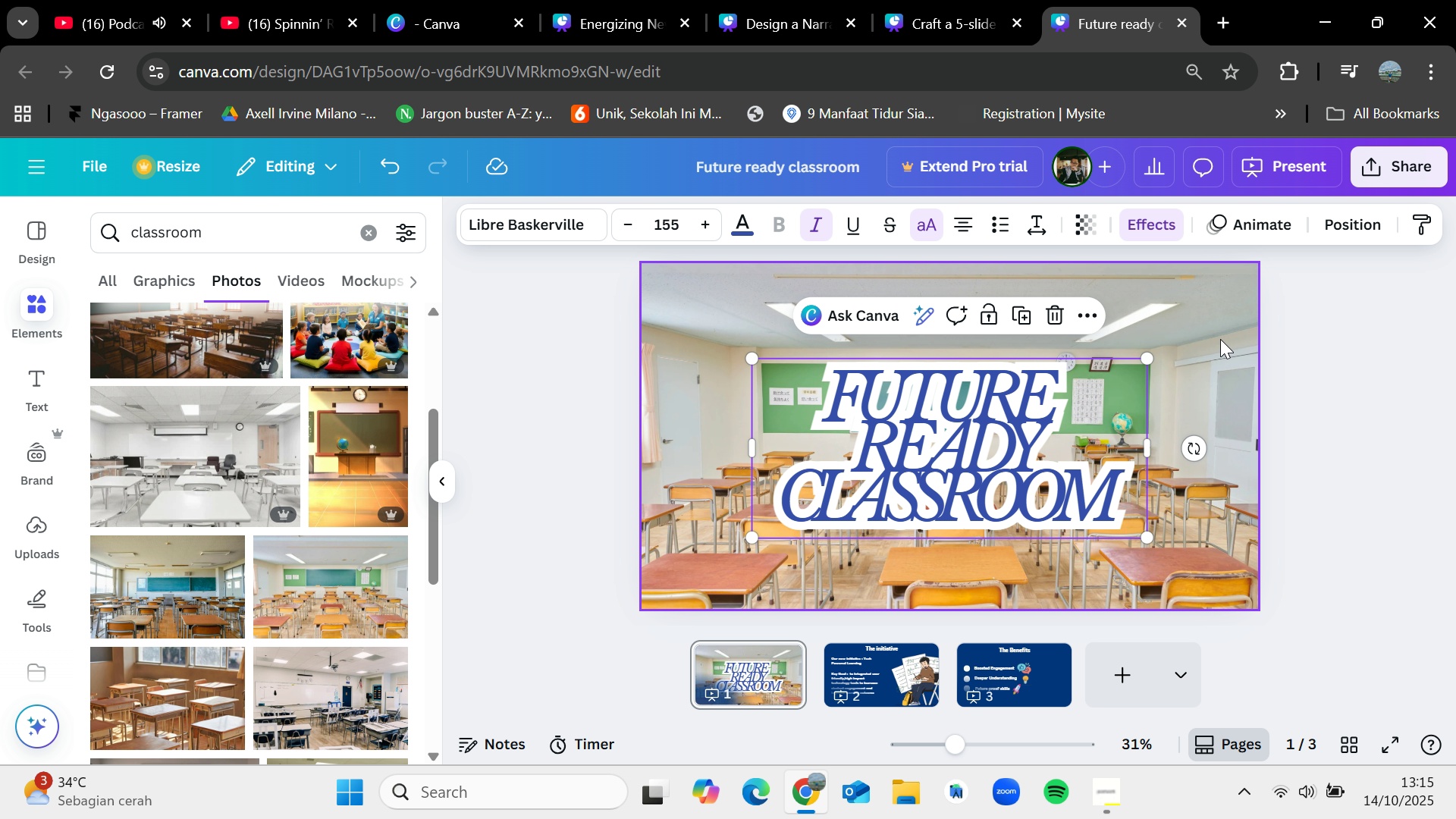 
left_click([1220, 339])
 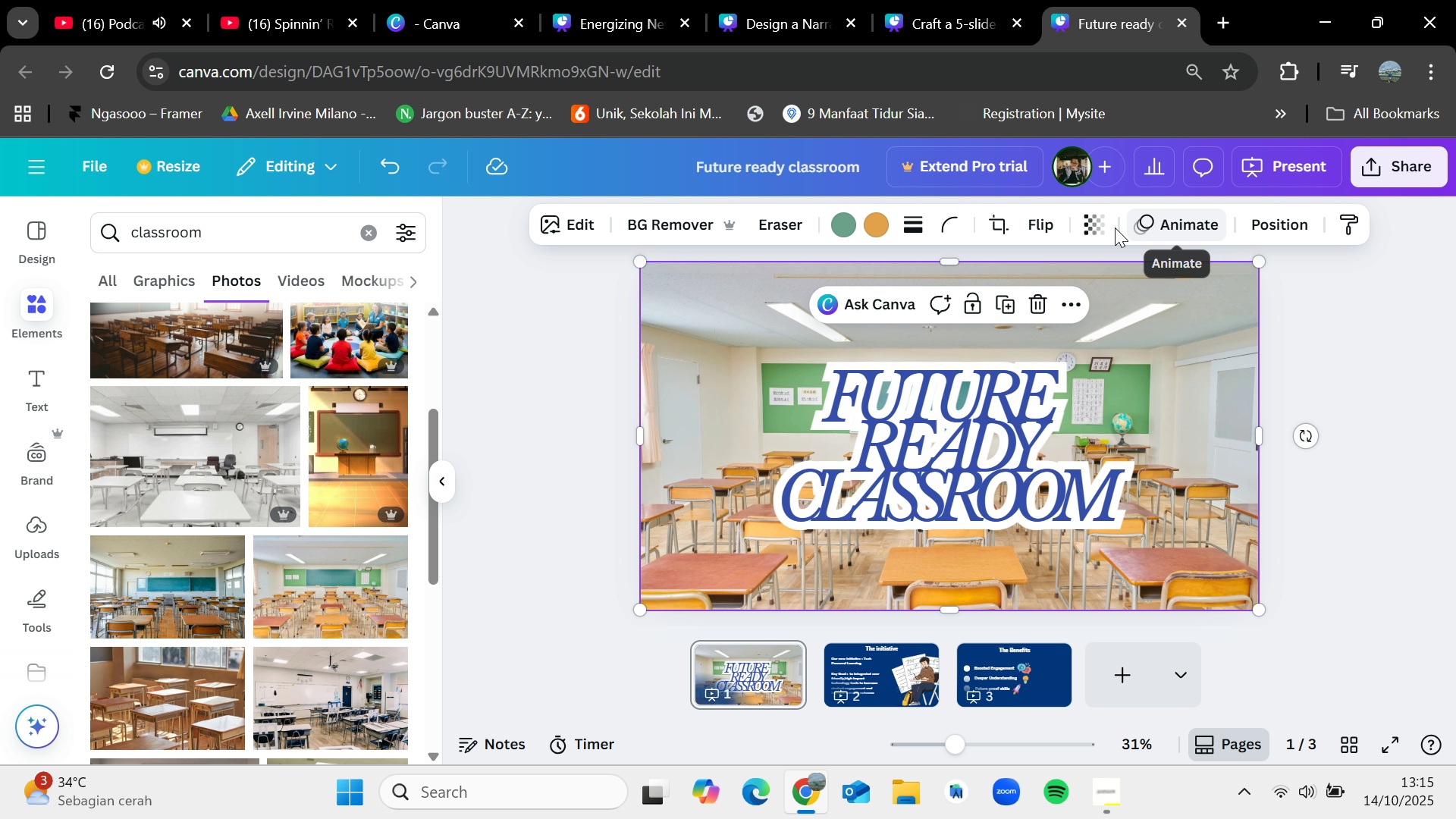 
left_click([1098, 224])
 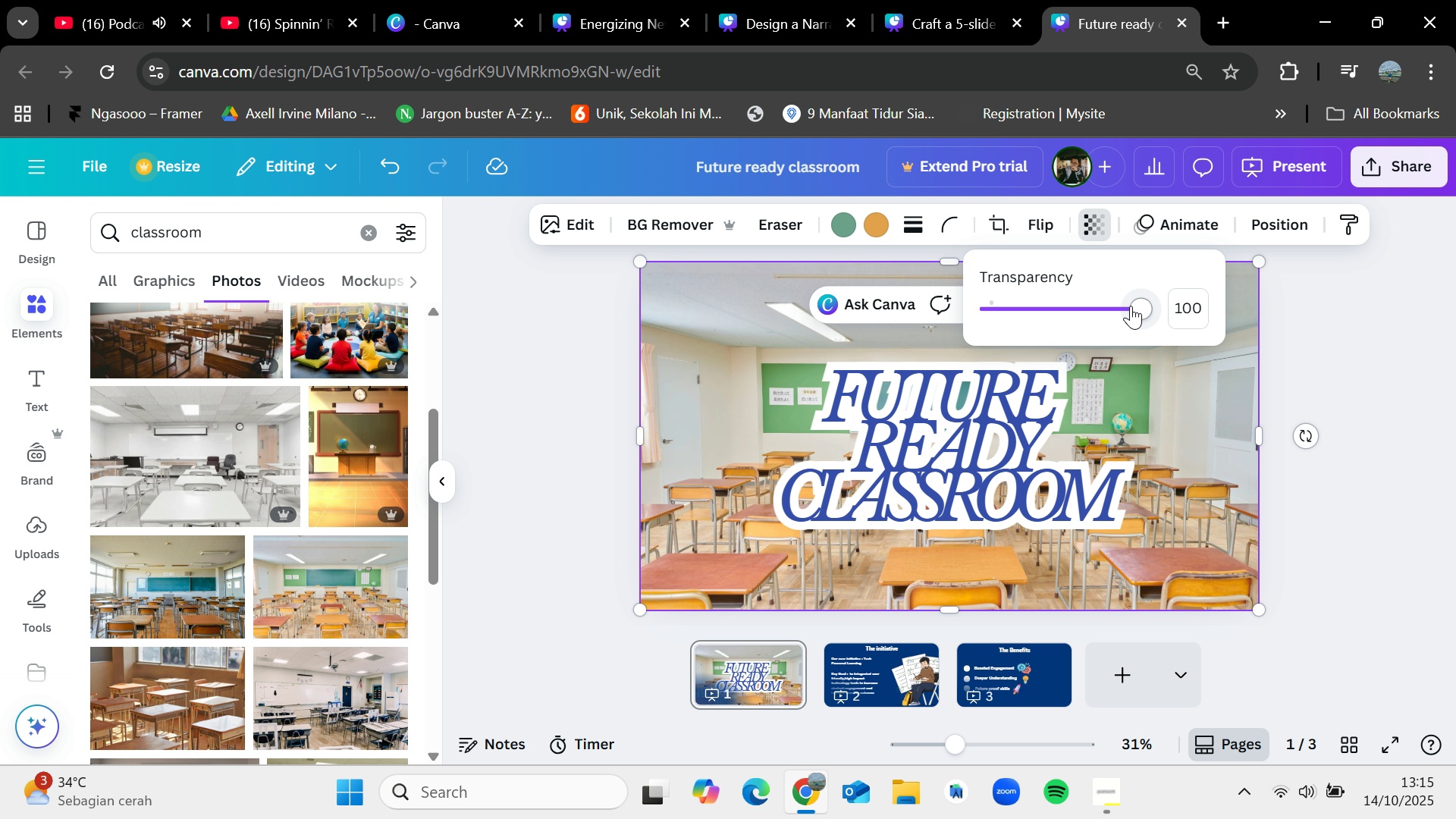 
left_click_drag(start_coordinate=[1133, 307], to_coordinate=[1104, 301])
 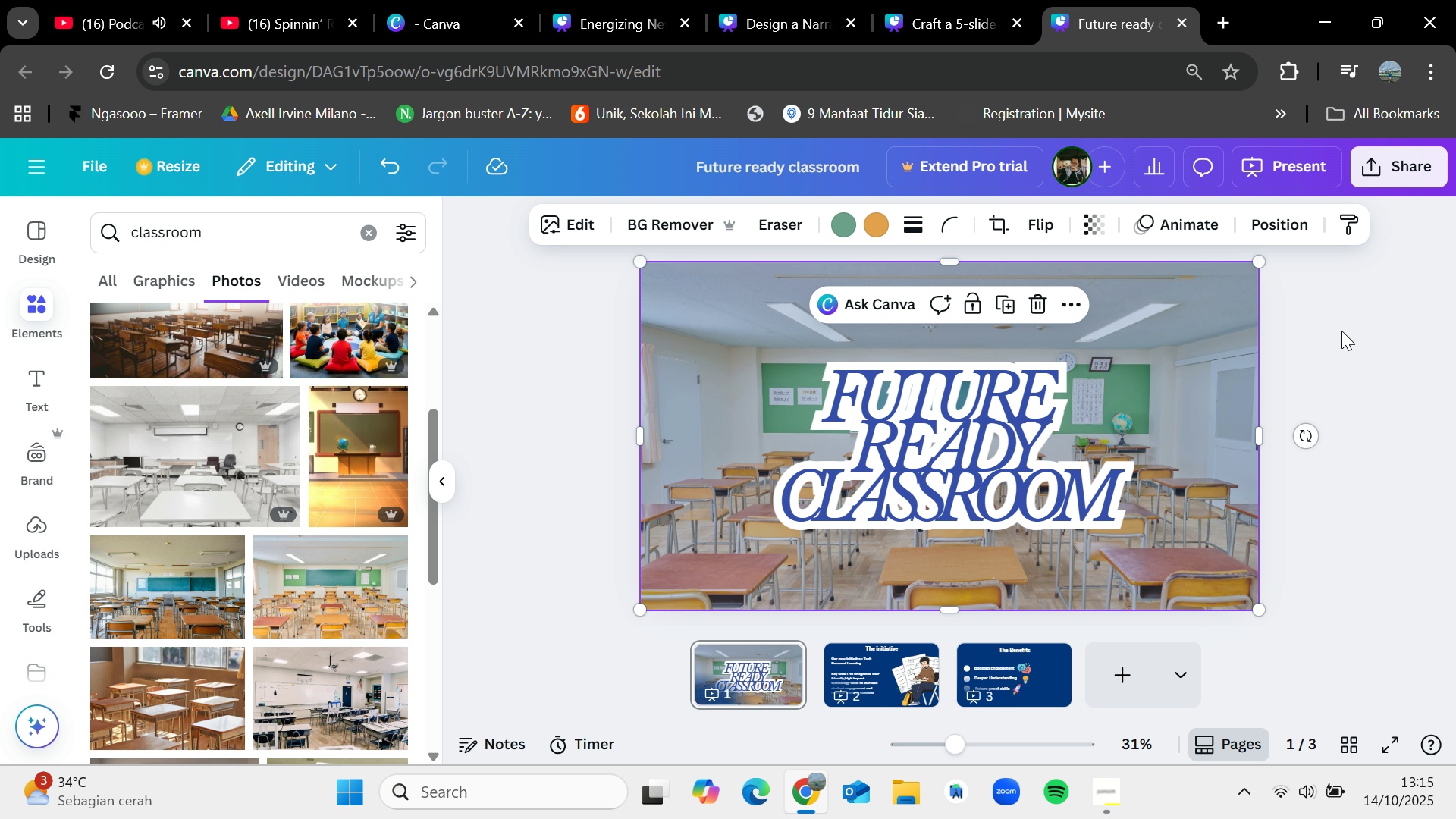 
double_click([1341, 331])
 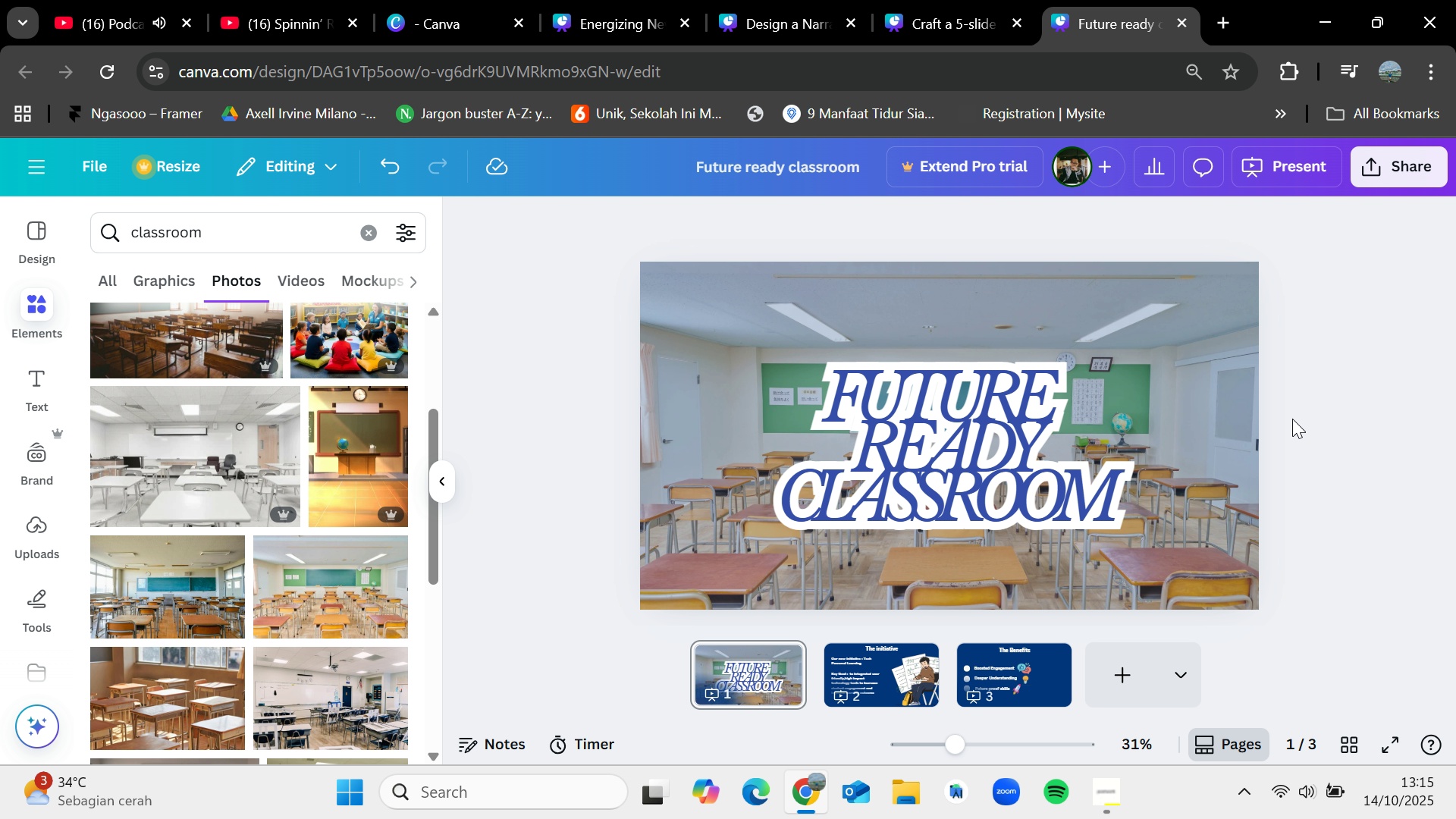 
wait(13.14)
 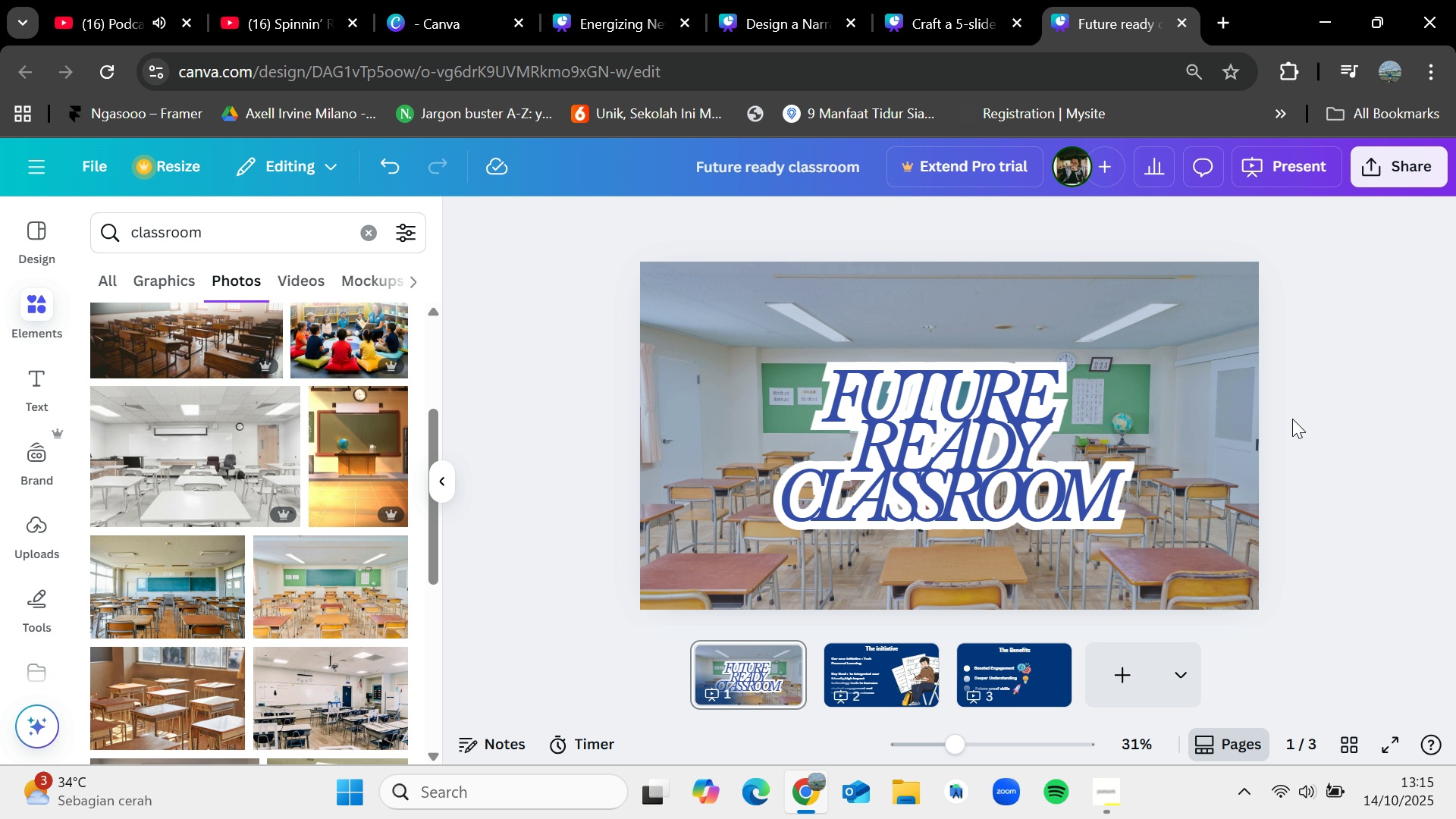 
left_click([996, 658])
 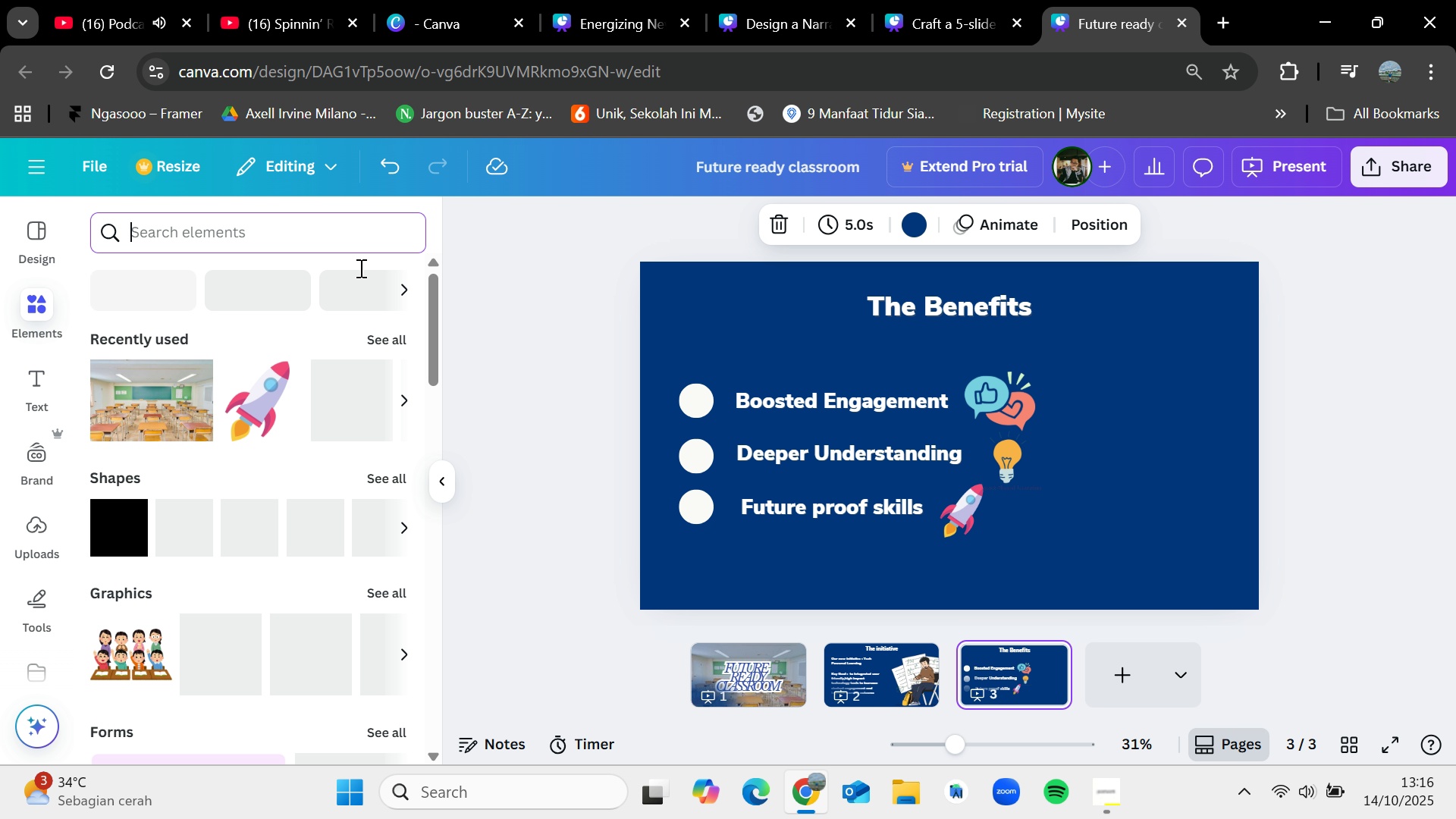 
left_click_drag(start_coordinate=[114, 519], to_coordinate=[1089, 427])
 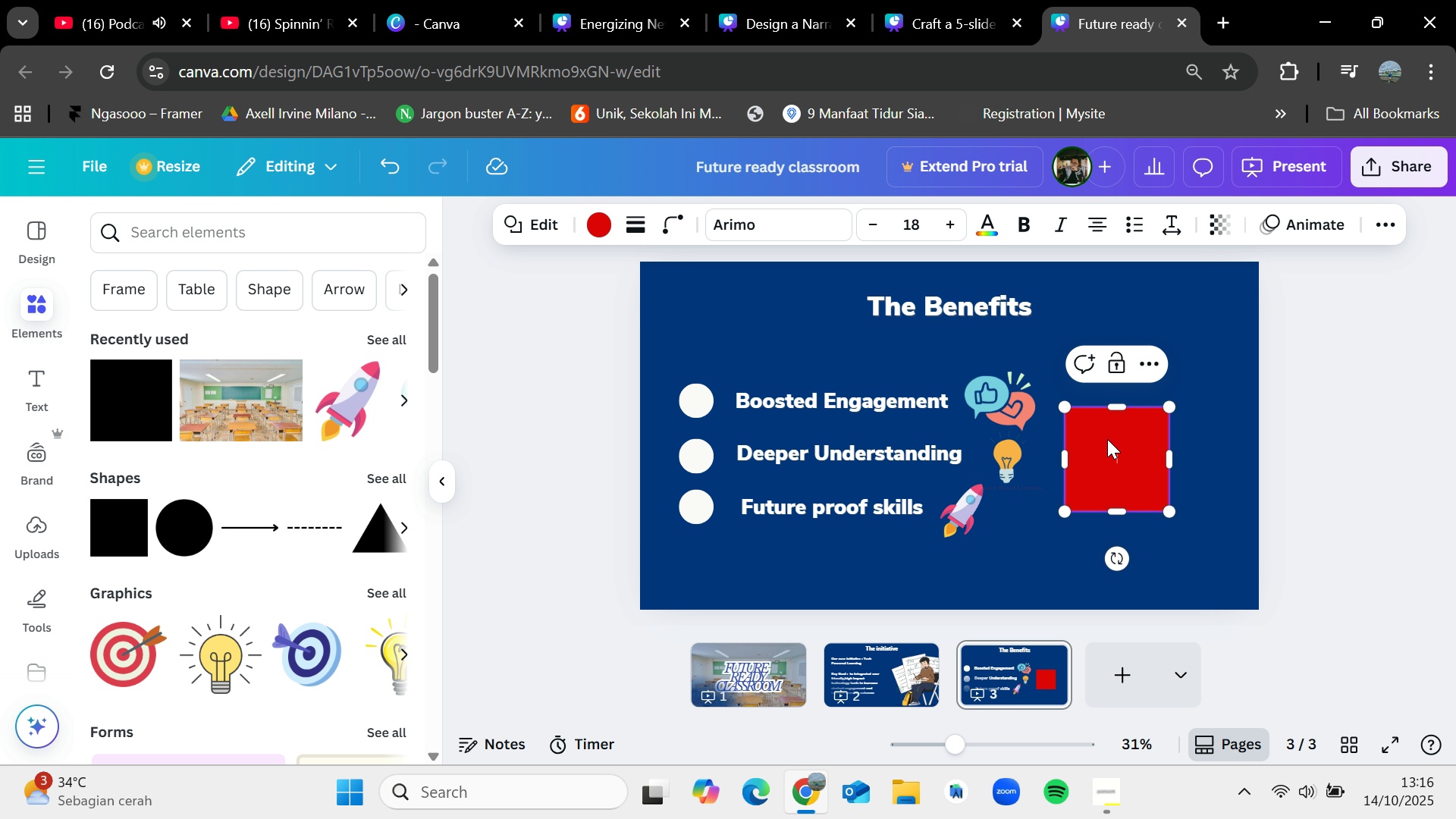 
left_click_drag(start_coordinate=[1109, 440], to_coordinate=[1203, 551])
 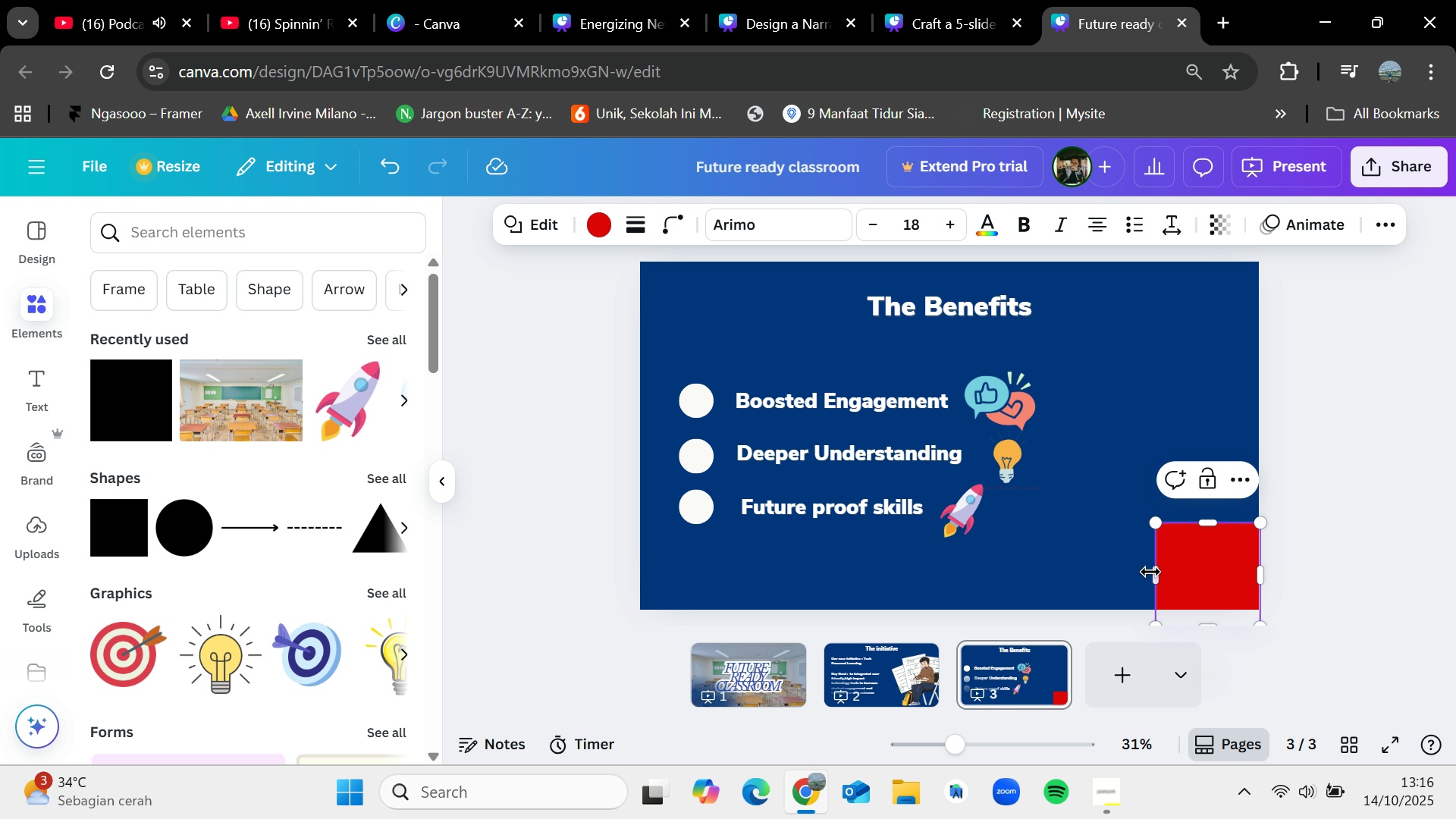 
left_click_drag(start_coordinate=[1153, 570], to_coordinate=[1025, 599])
 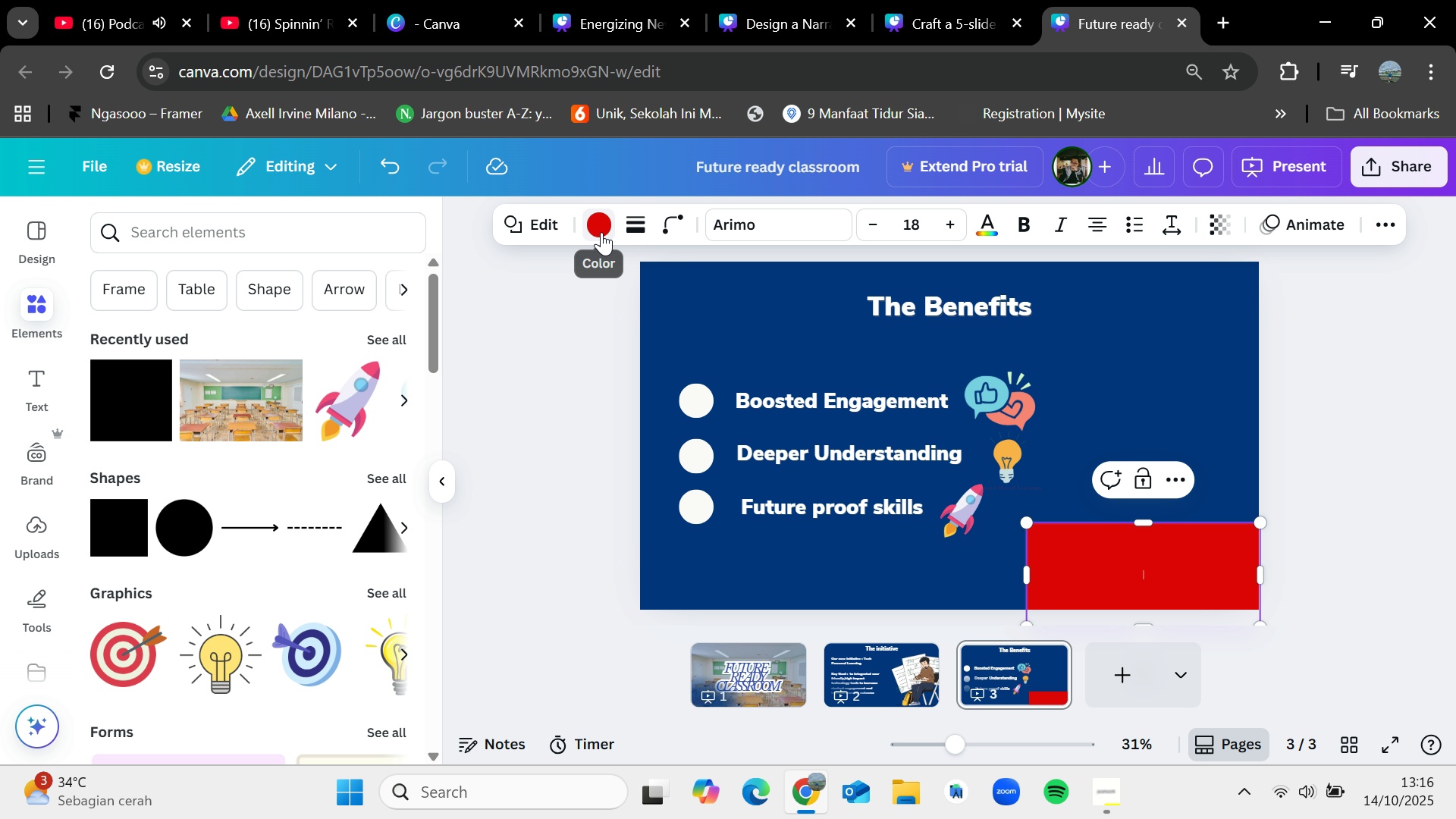 
left_click([601, 232])
 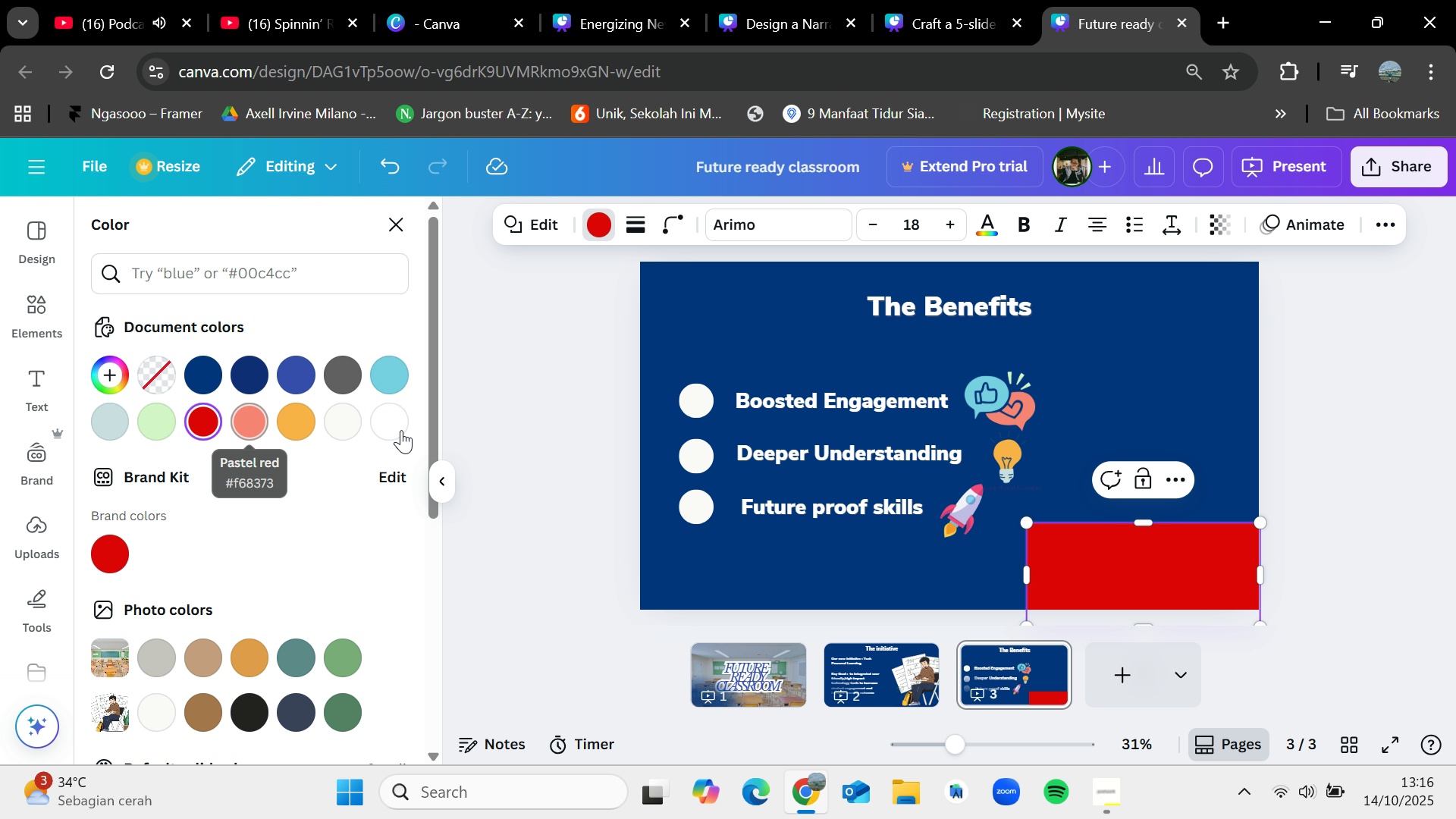 
left_click([398, 431])
 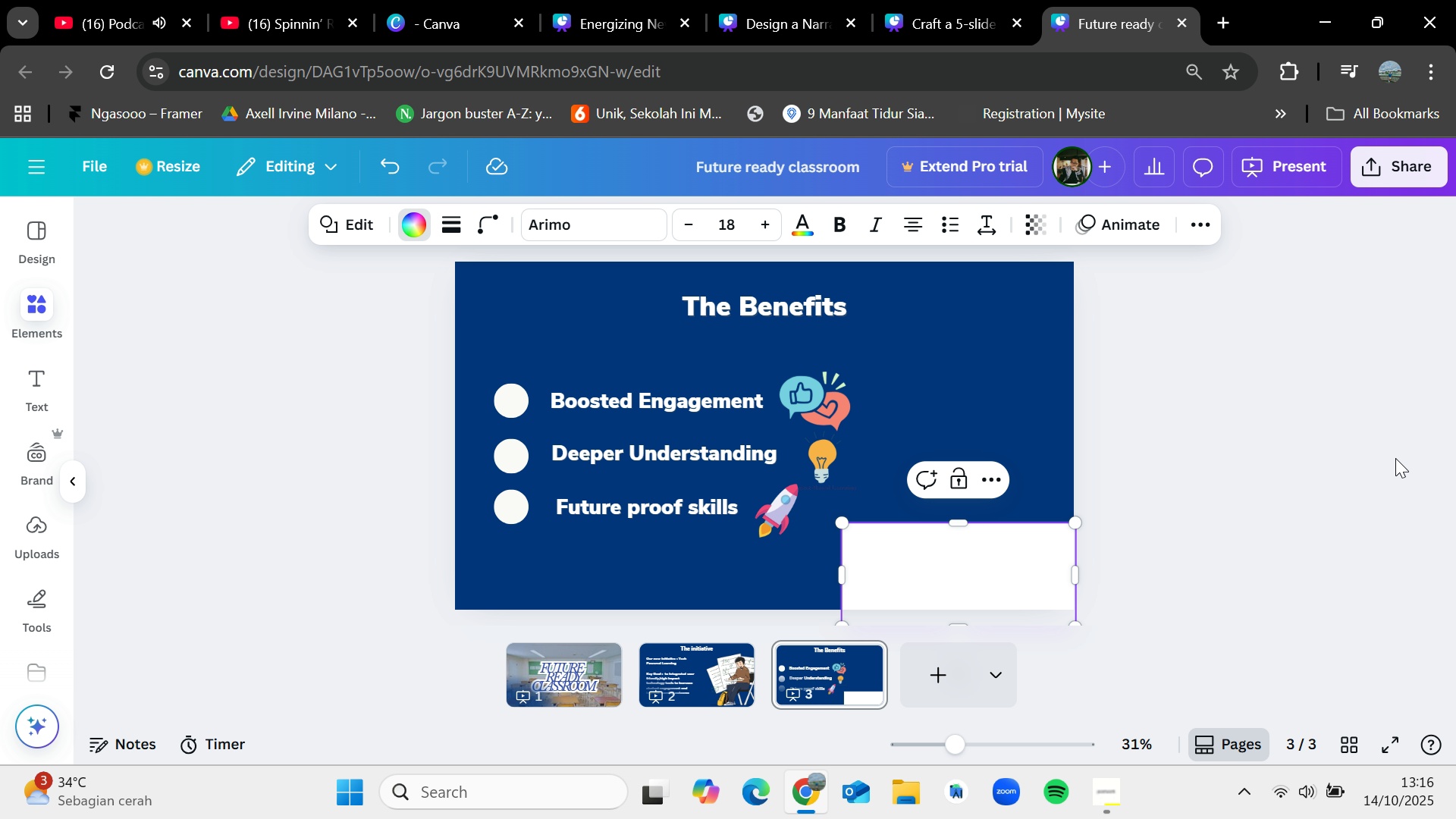 
double_click([1395, 458])
 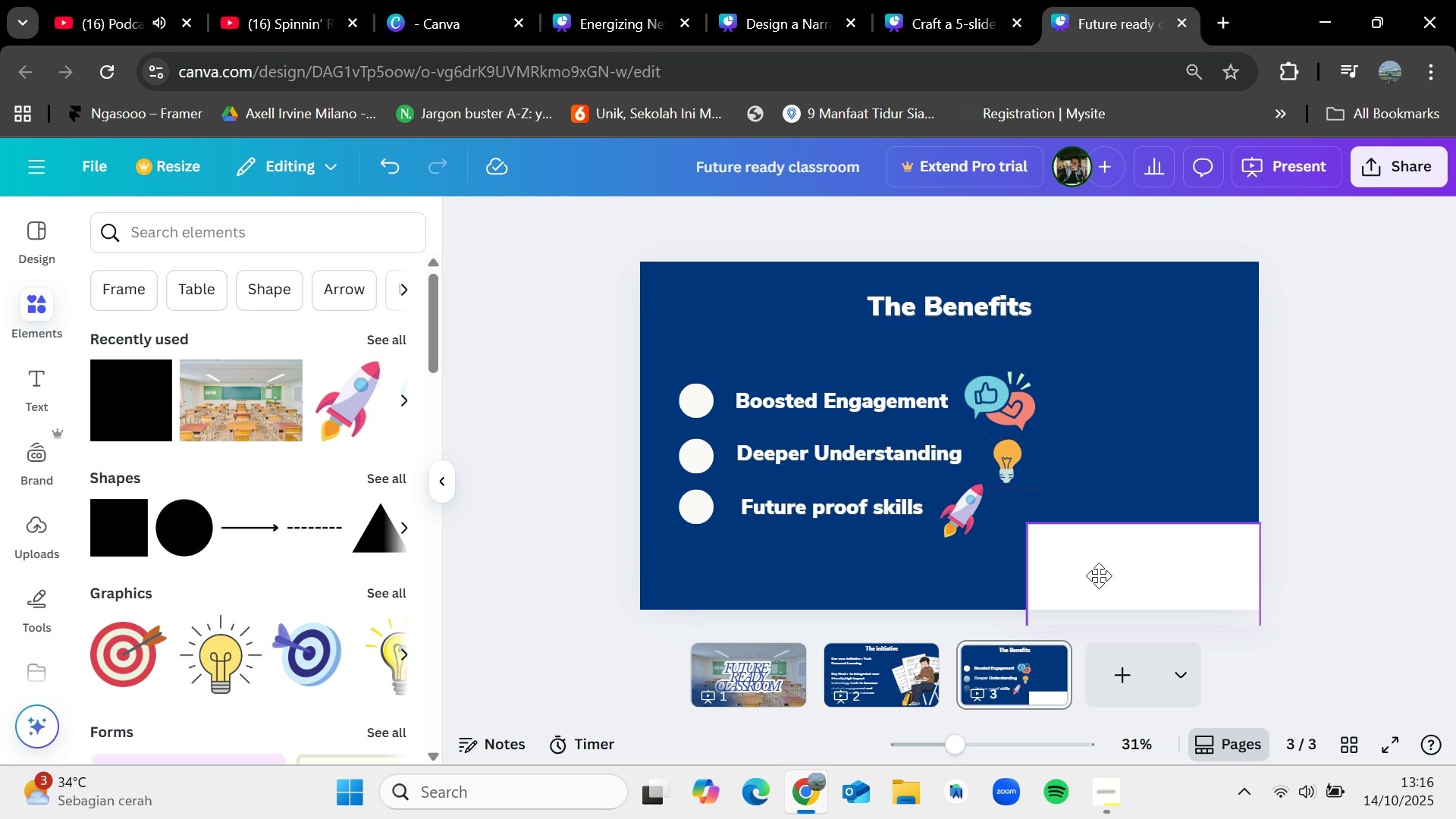 
left_click_drag(start_coordinate=[1093, 569], to_coordinate=[1123, 228])
 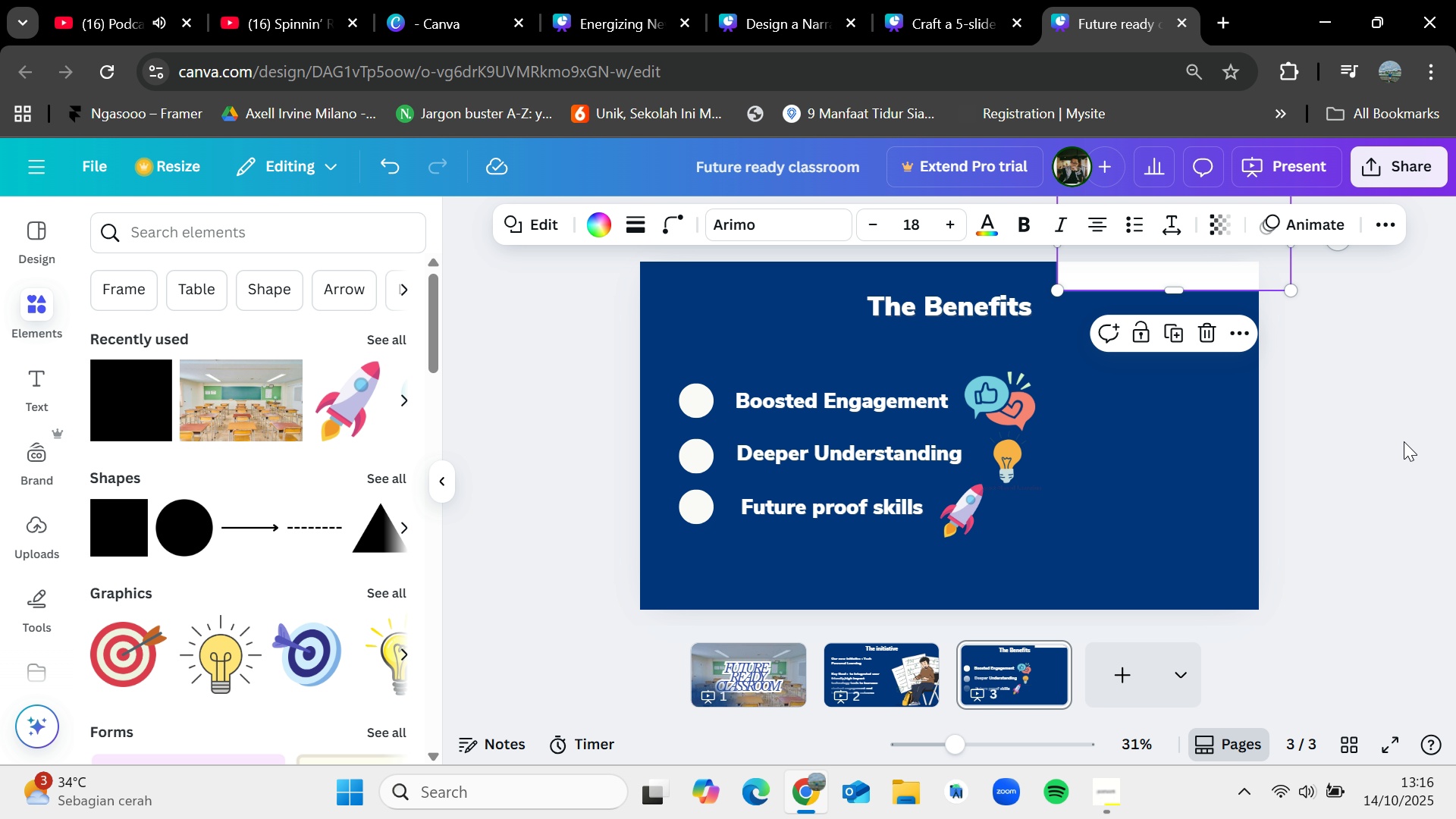 
left_click([1404, 441])
 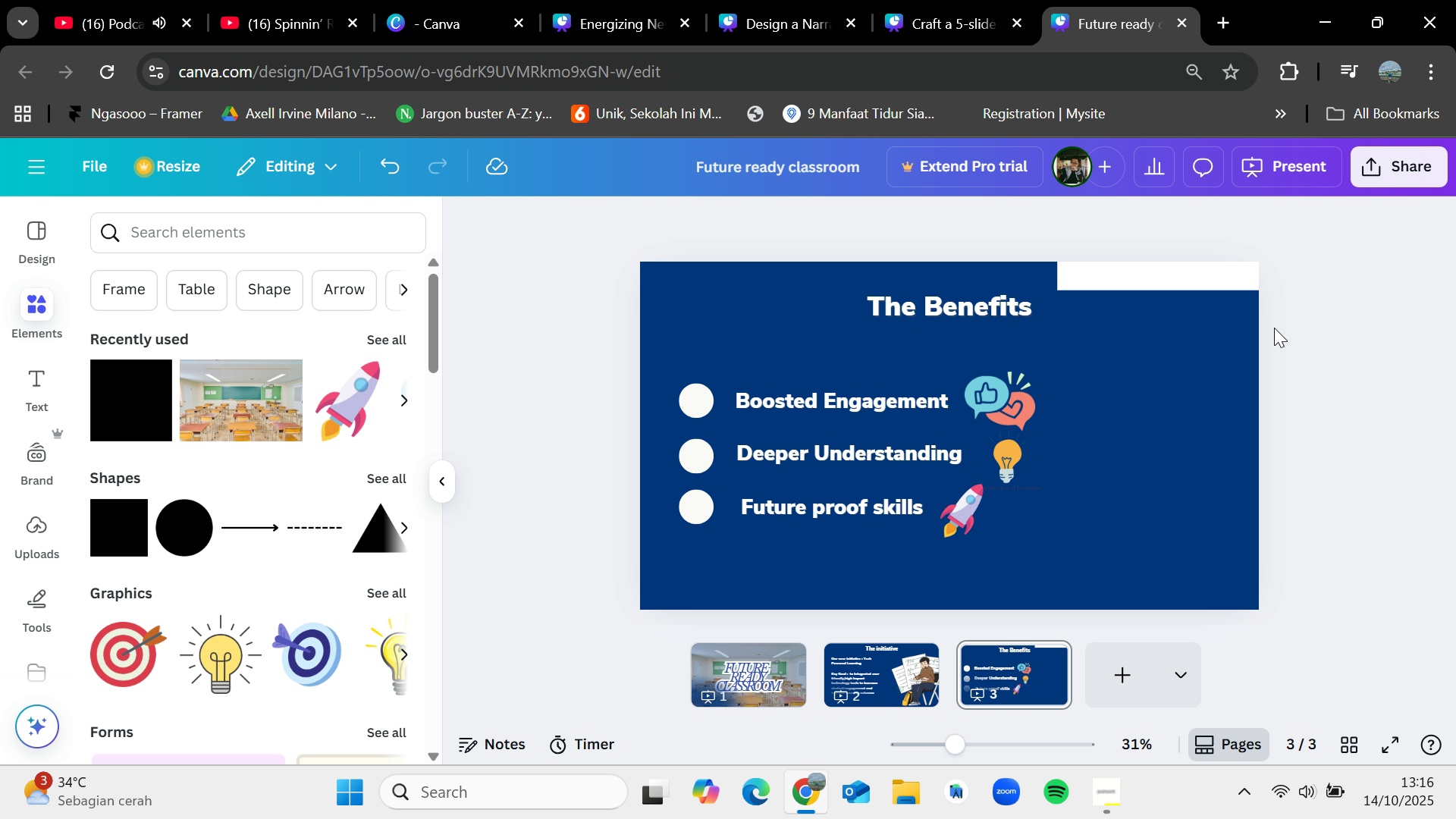 
left_click([1216, 281])
 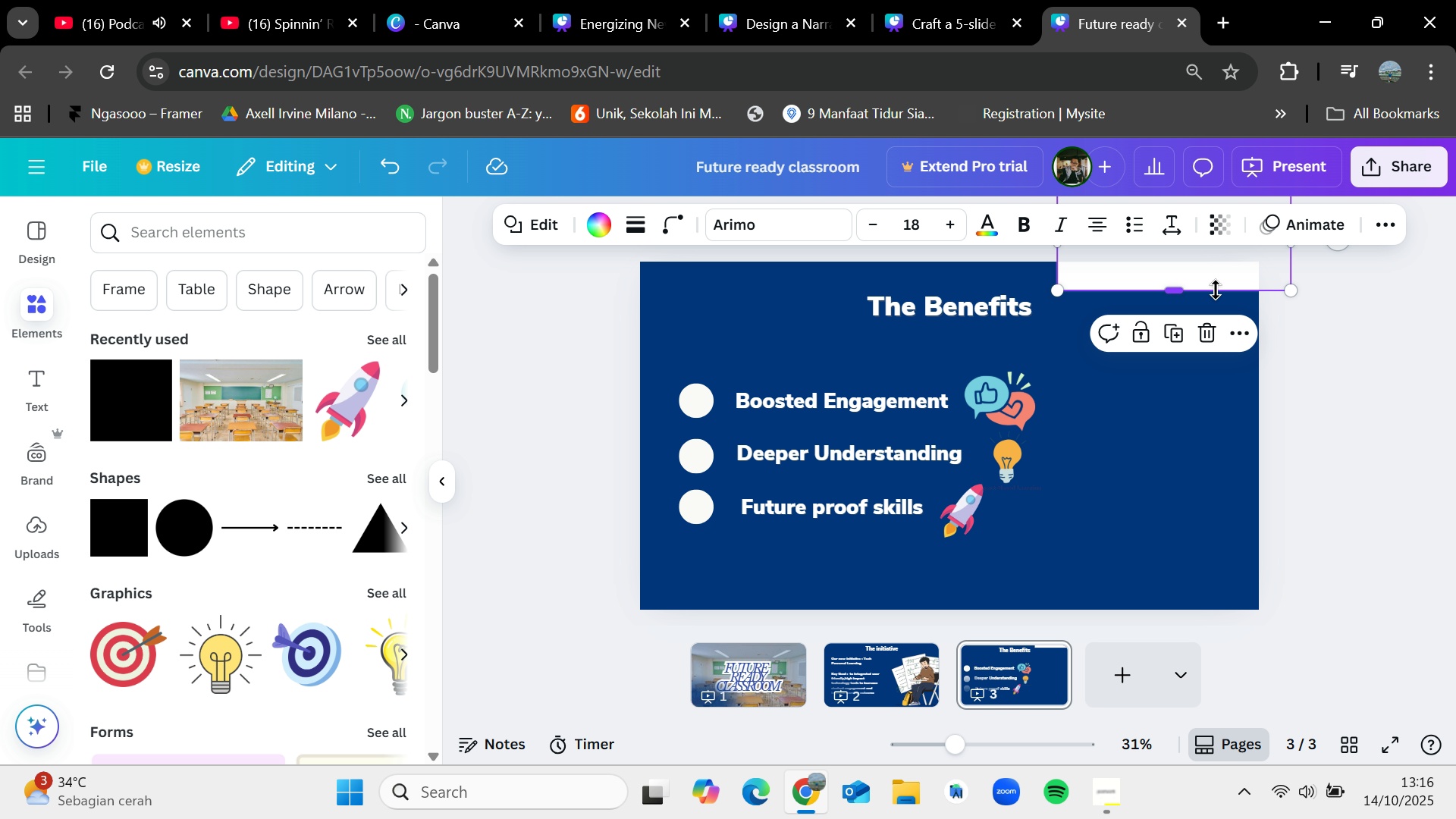 
key(Control+C)
 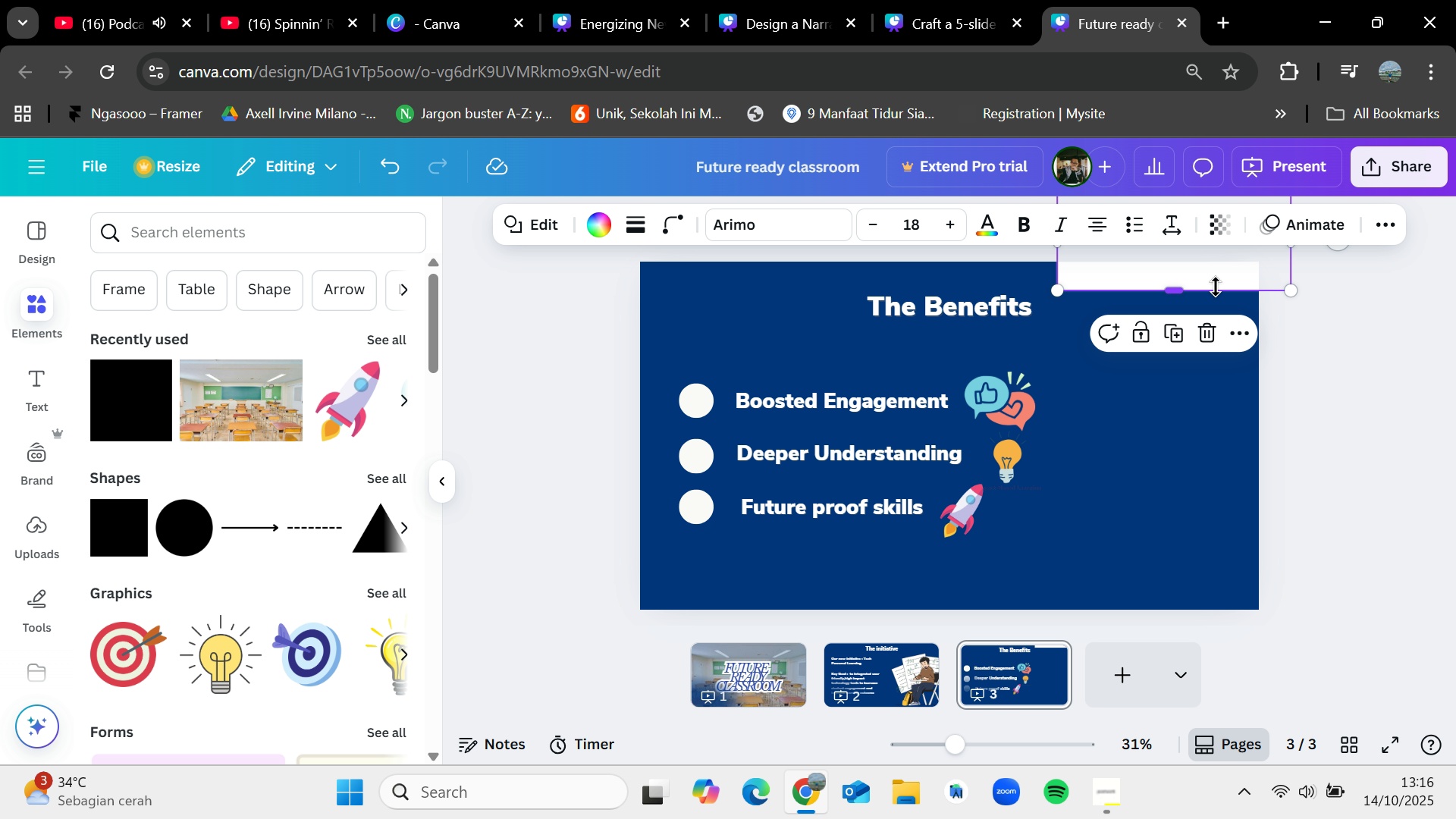 
key(Control+V)
 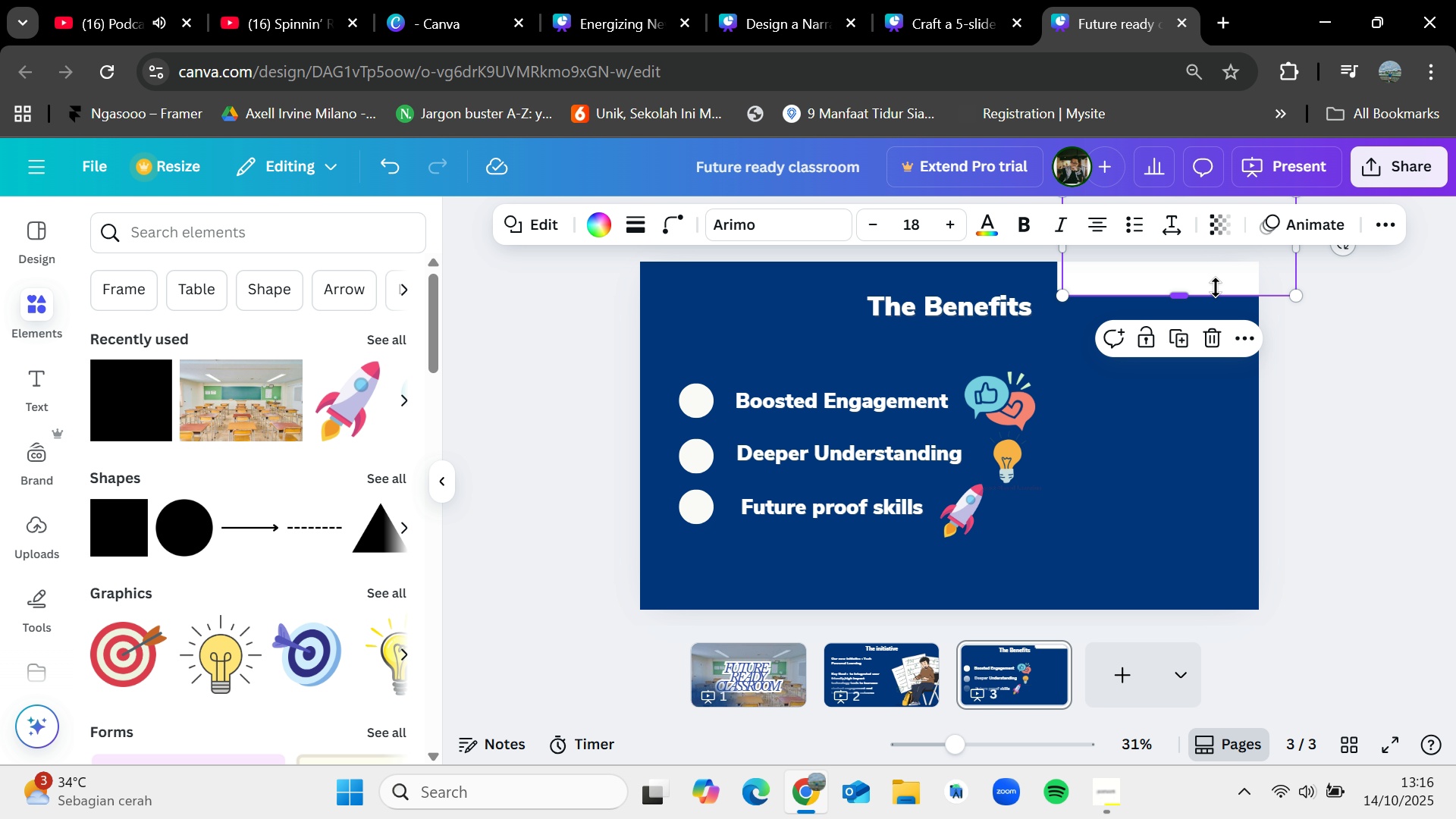 
left_click_drag(start_coordinate=[1216, 287], to_coordinate=[1201, 300])
 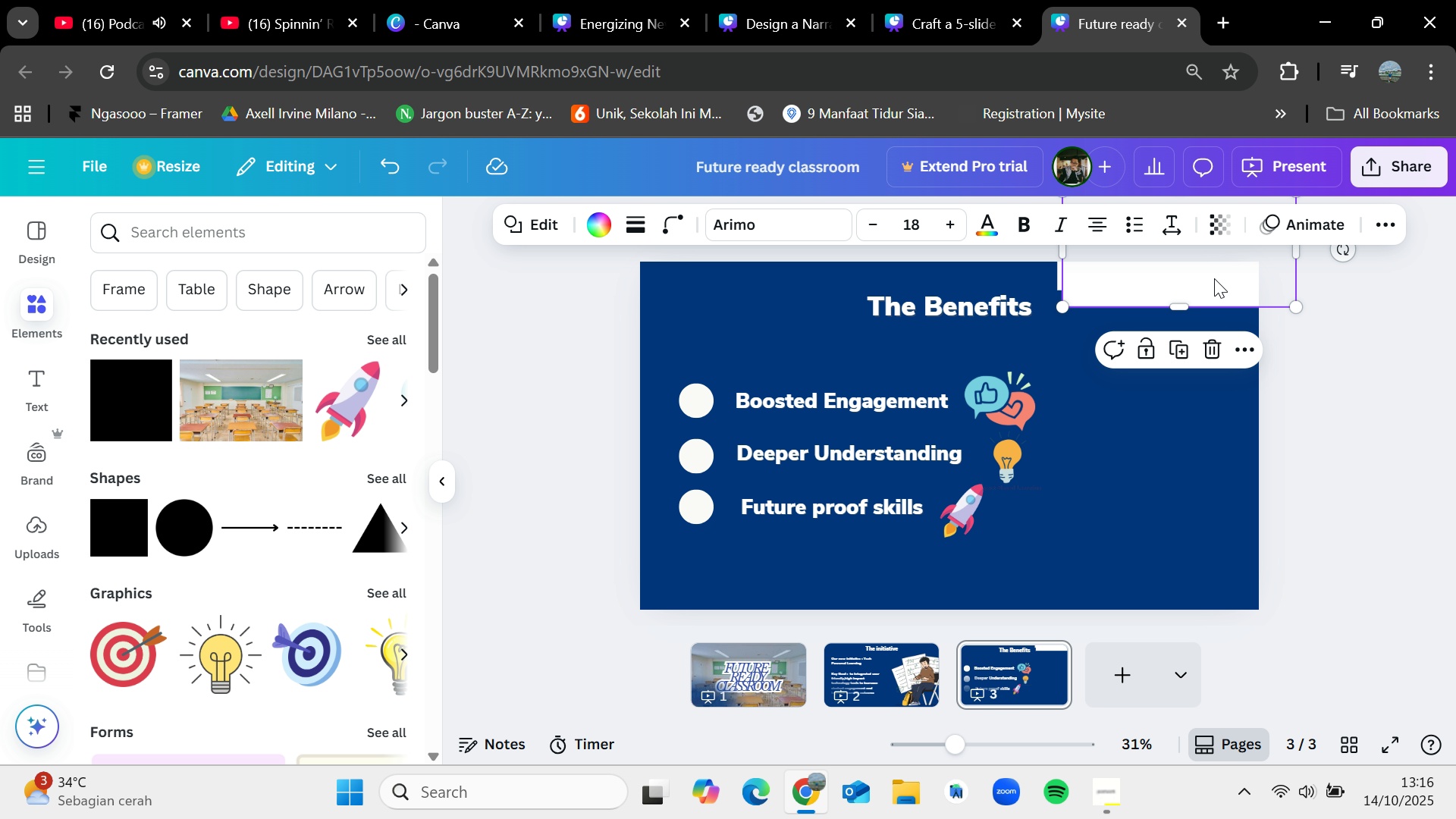 
left_click_drag(start_coordinate=[1214, 278], to_coordinate=[1003, 546])
 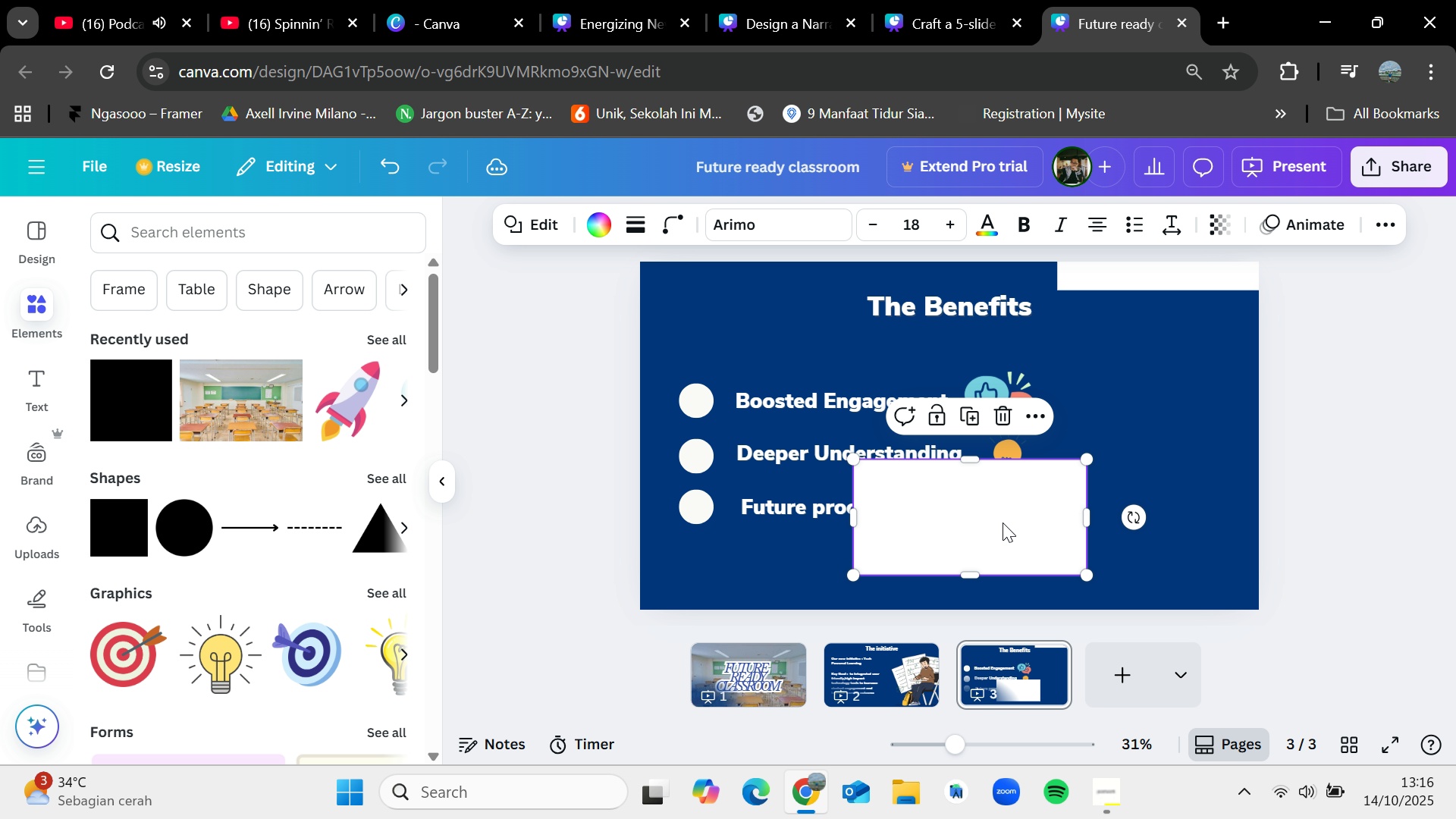 
left_click_drag(start_coordinate=[1003, 519], to_coordinate=[783, 606])
 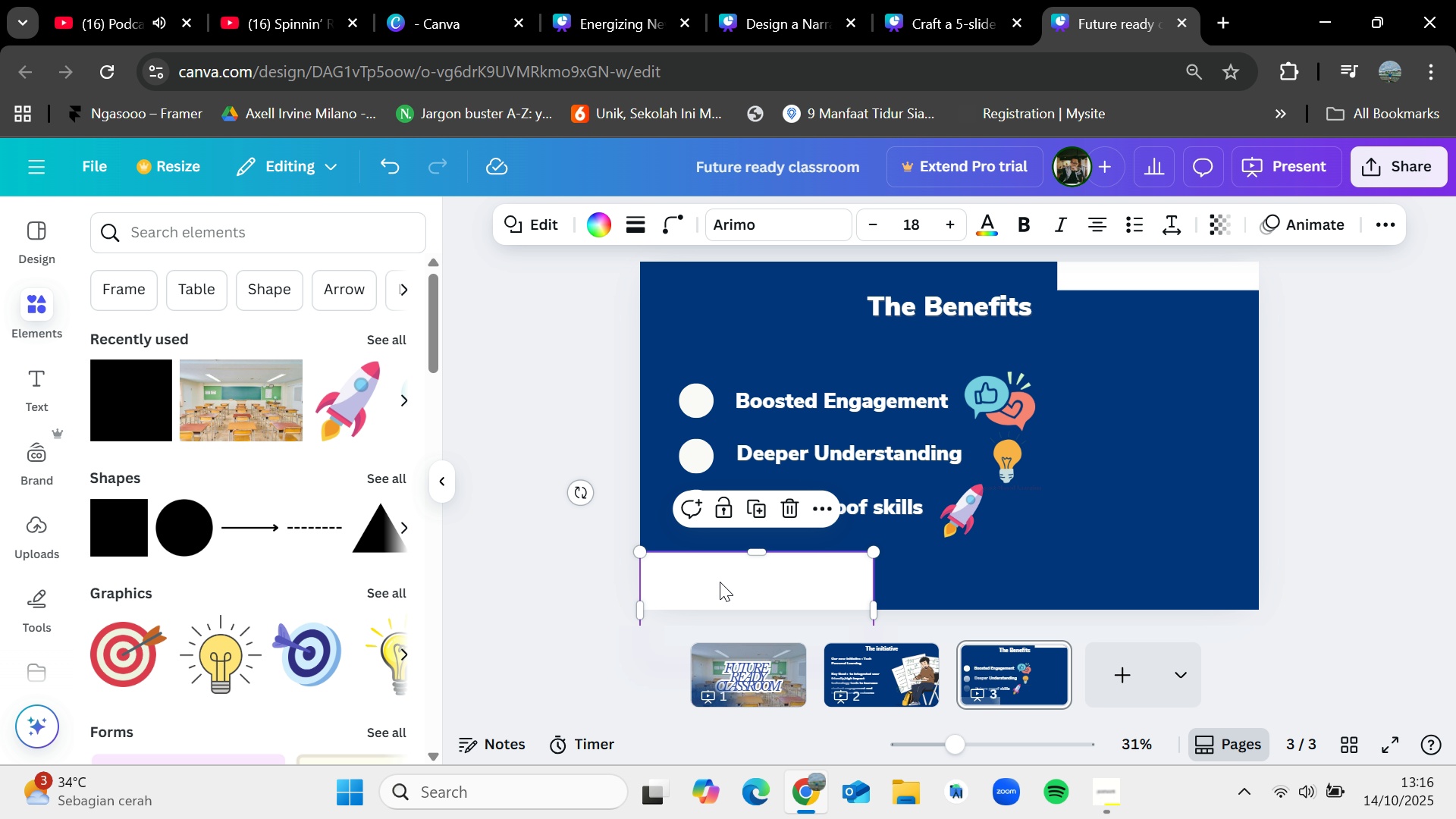 
left_click_drag(start_coordinate=[720, 582], to_coordinate=[721, 605])
 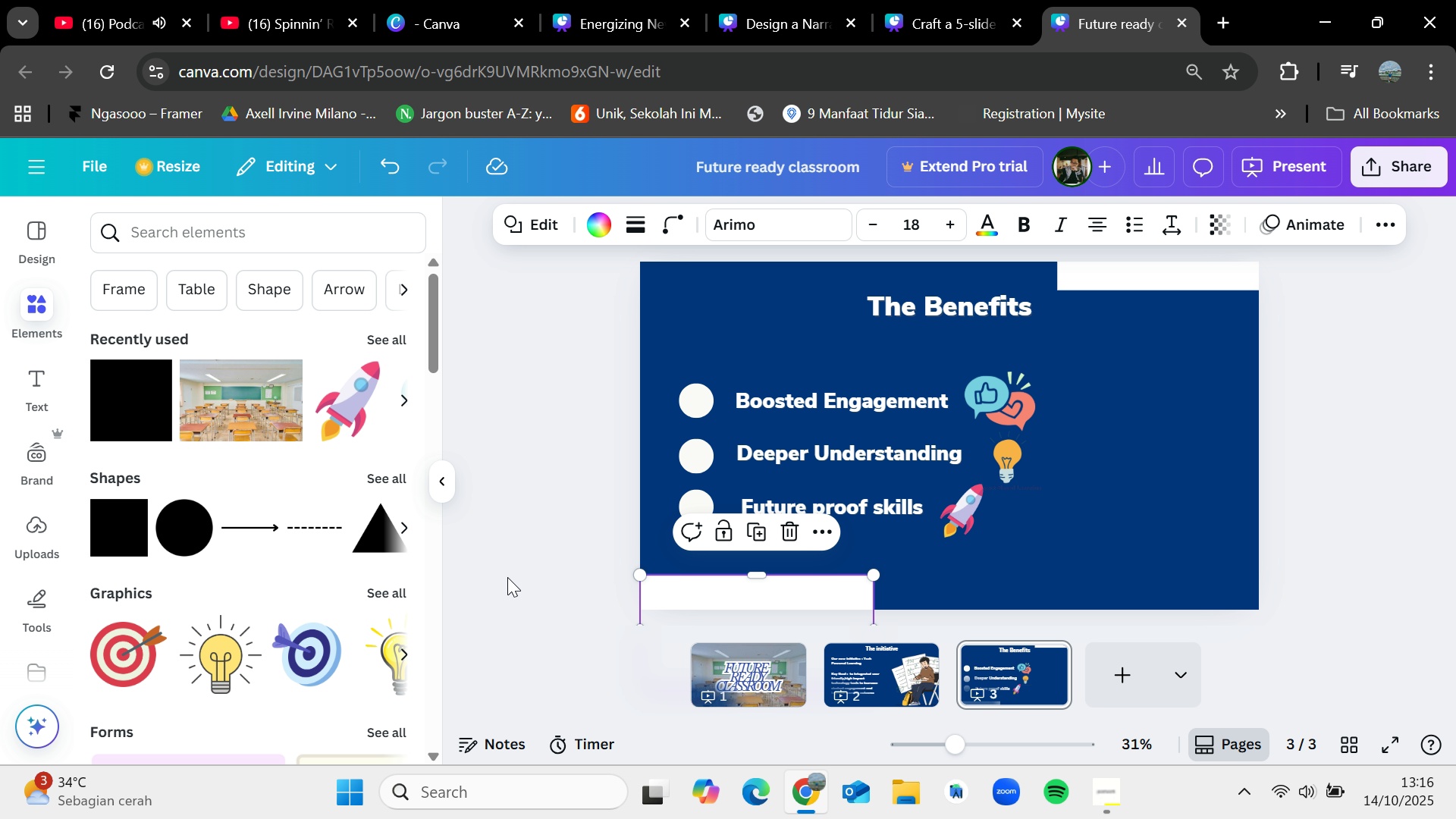 
left_click([507, 577])
 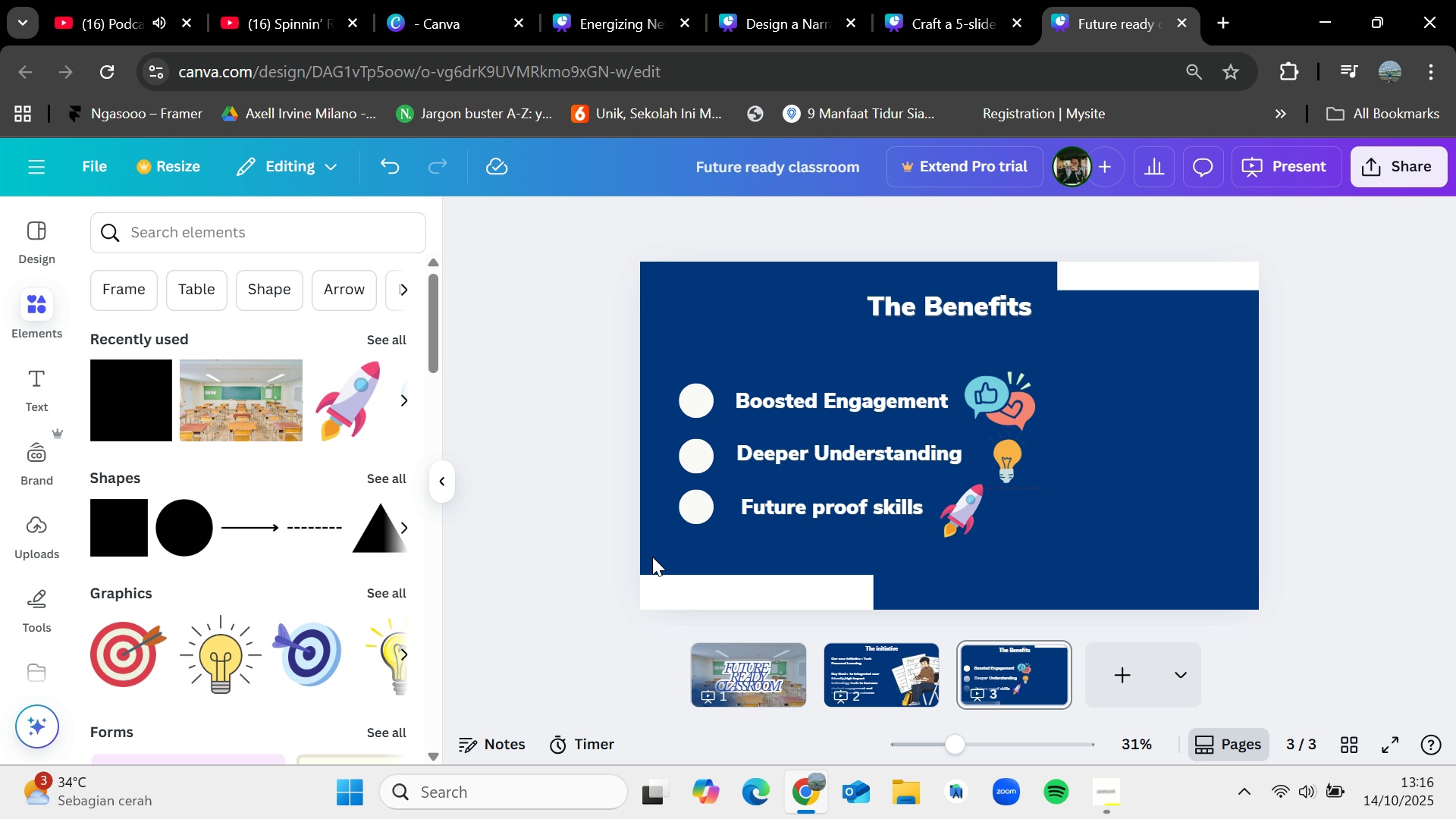 
left_click_drag(start_coordinate=[786, 593], to_coordinate=[786, 602])
 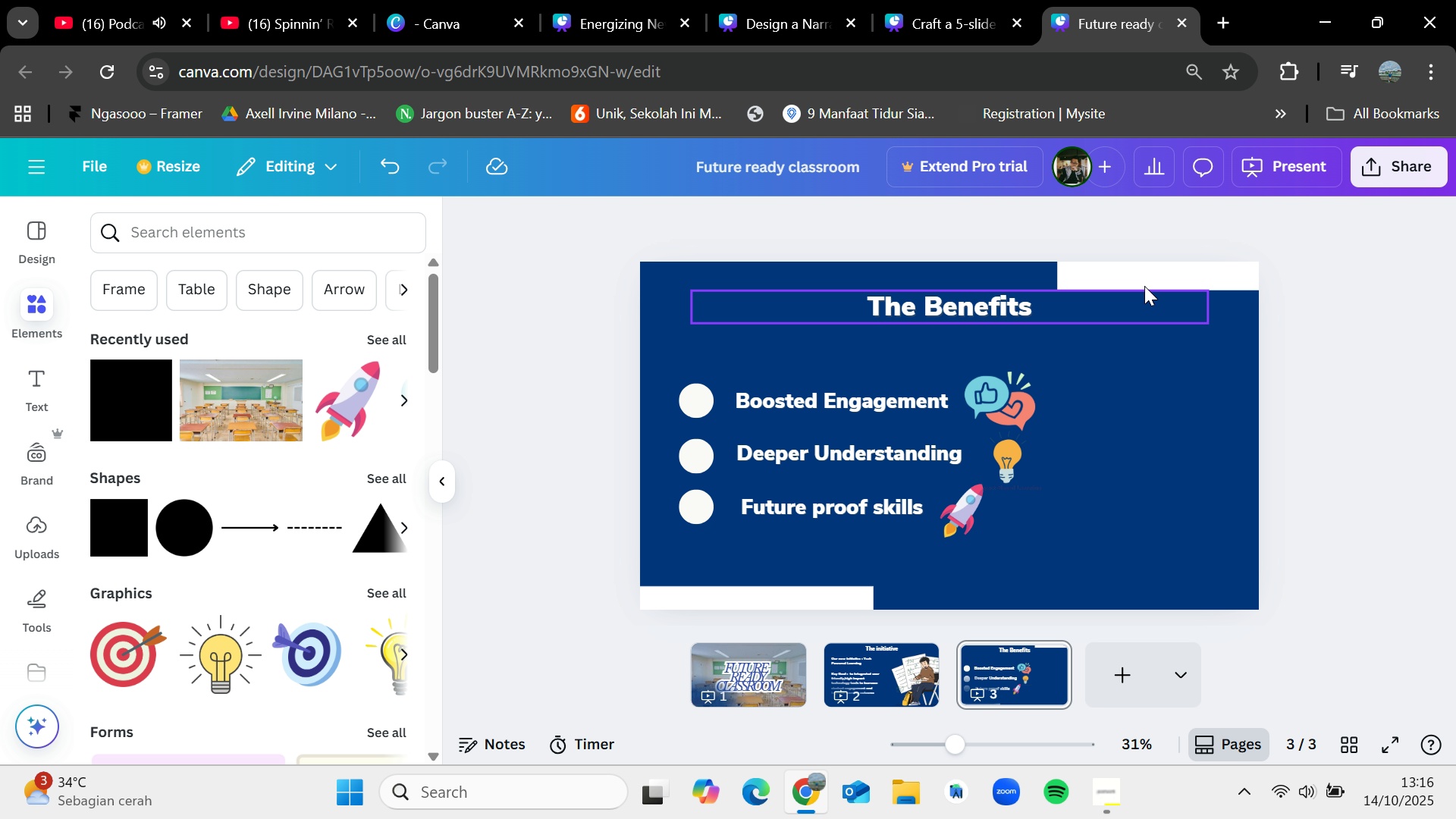 
wait(6.33)
 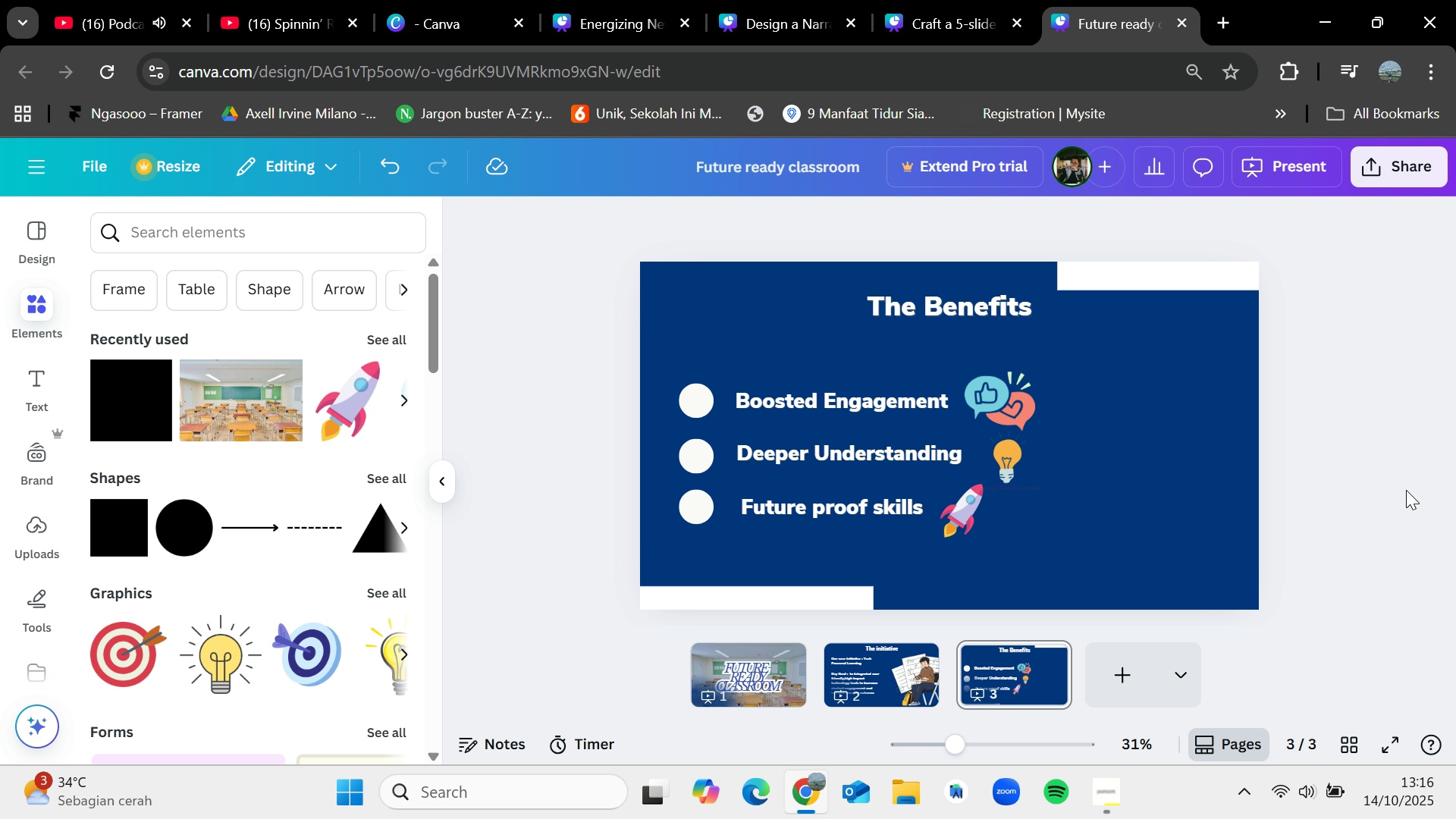 
left_click([598, 221])
 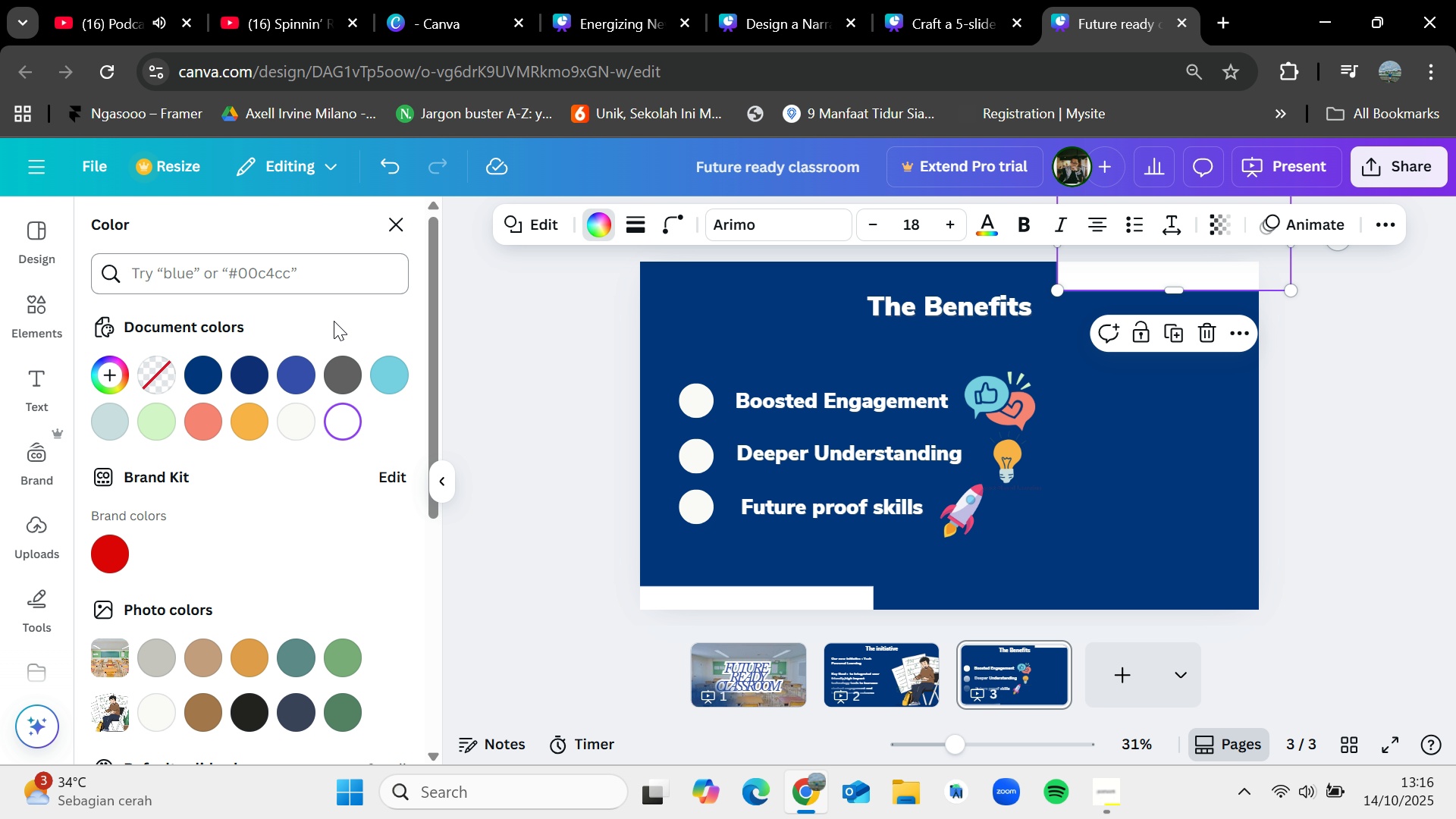 
left_click([388, 362])
 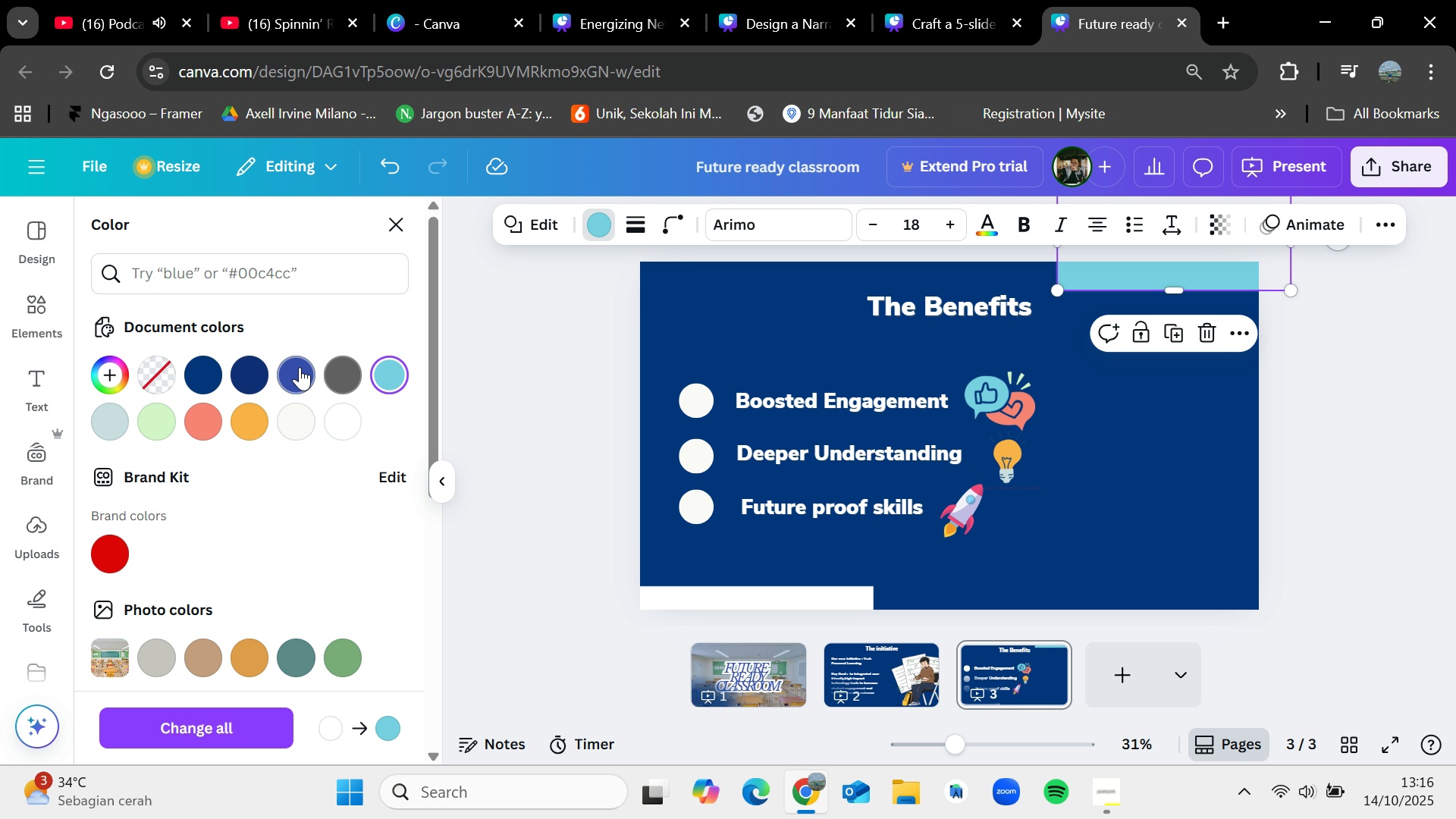 
mouse_move([268, 370])
 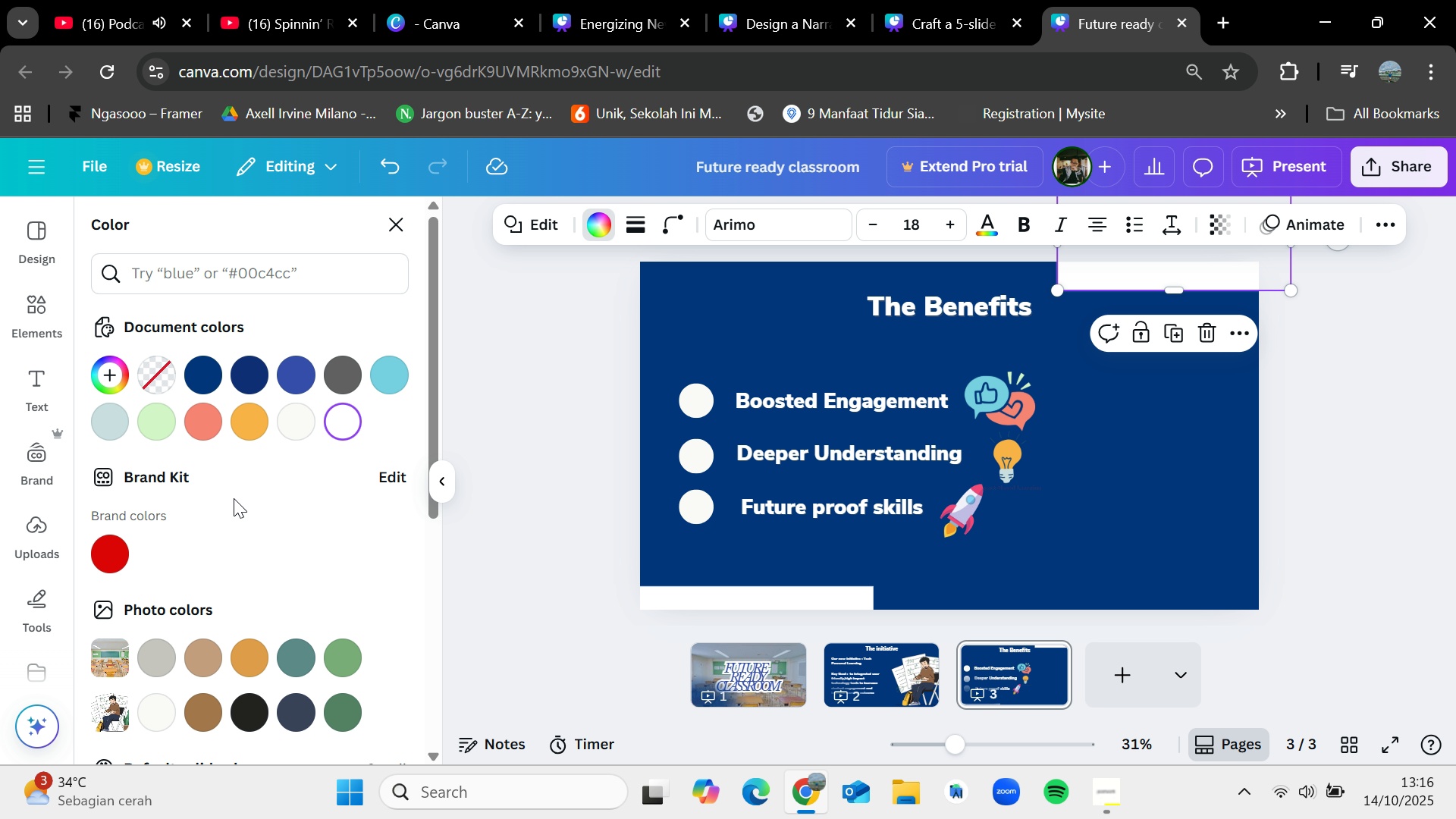 
left_click([246, 713])
 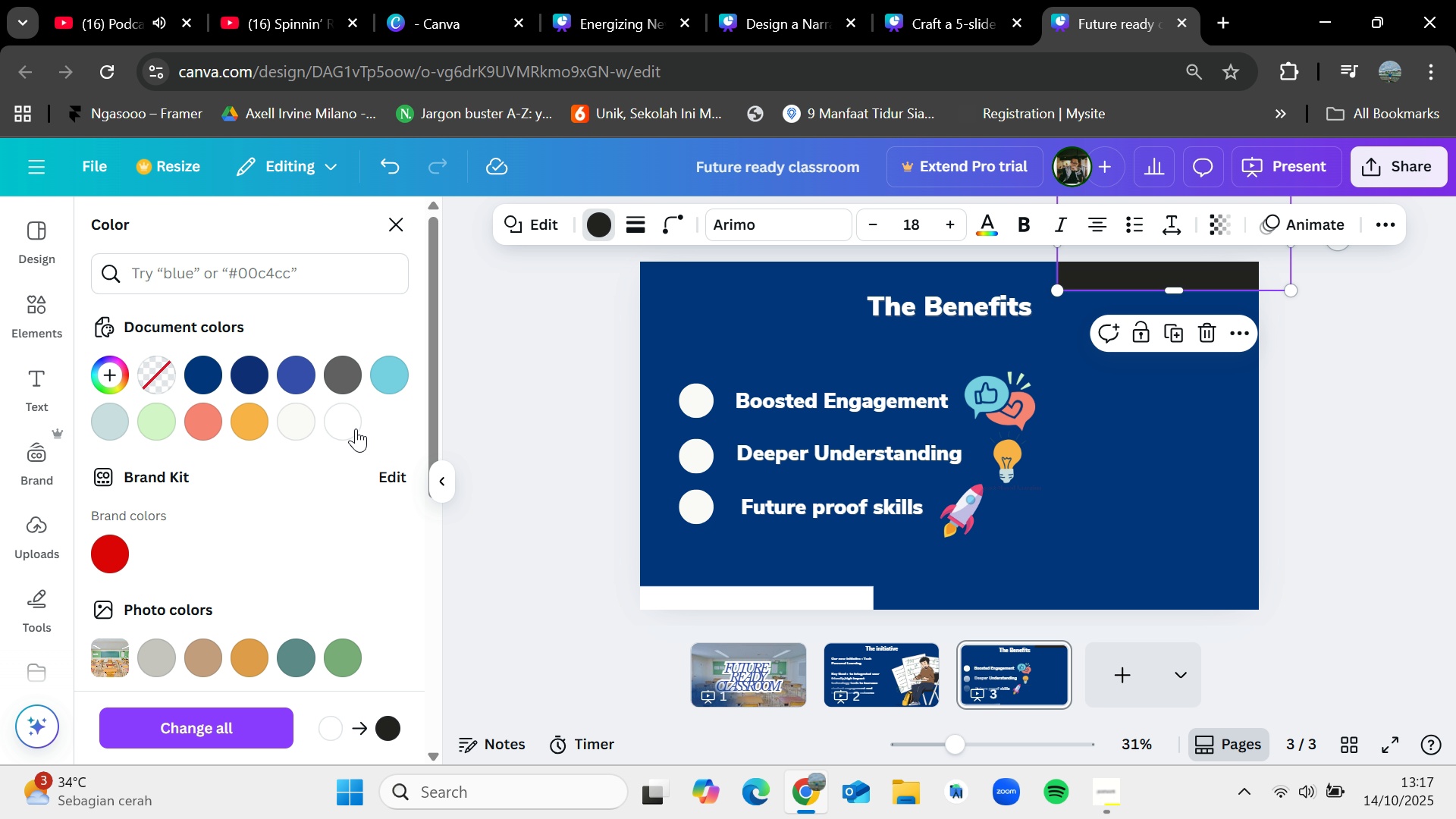 
left_click([357, 426])
 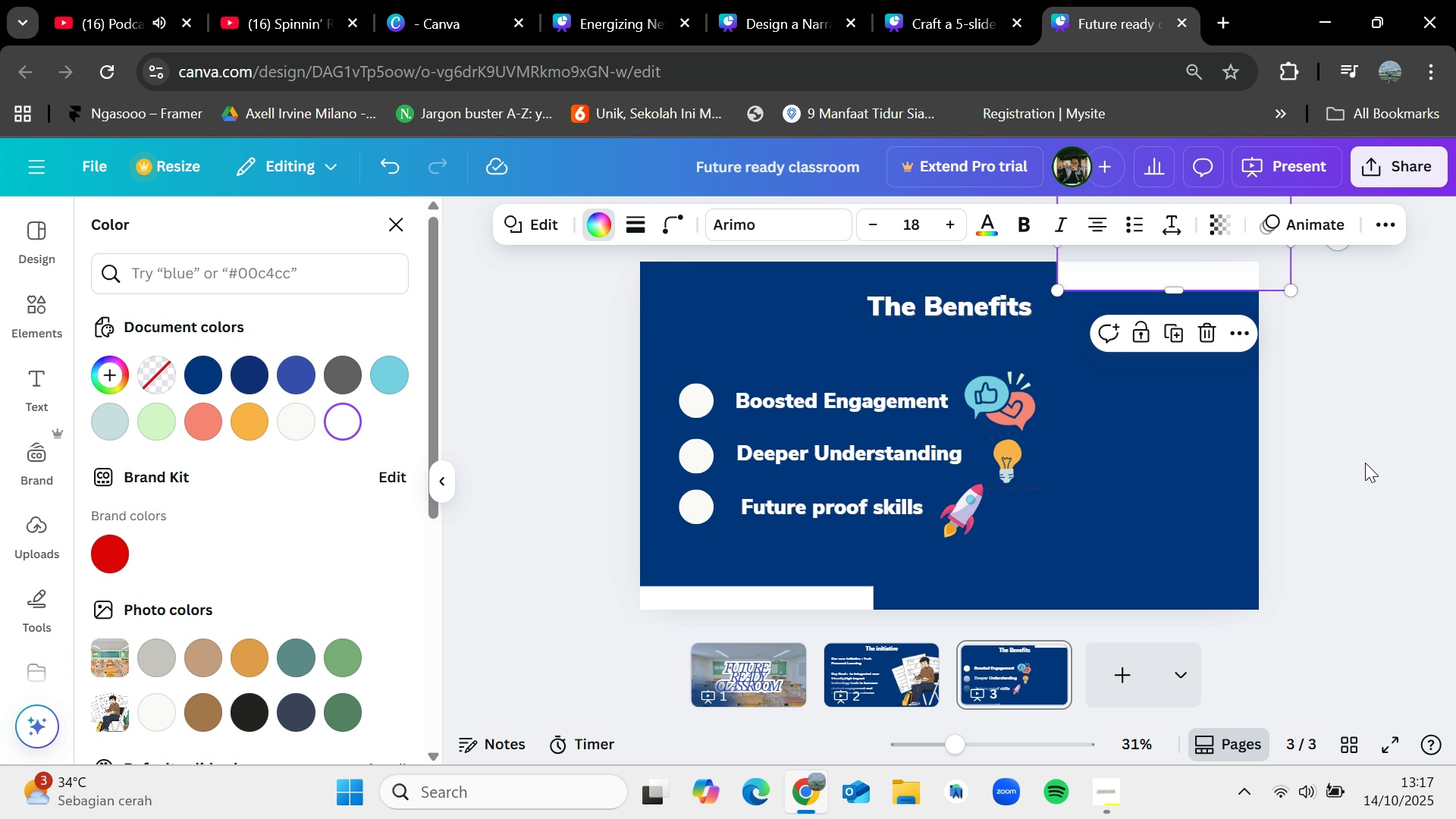 
left_click([1364, 466])
 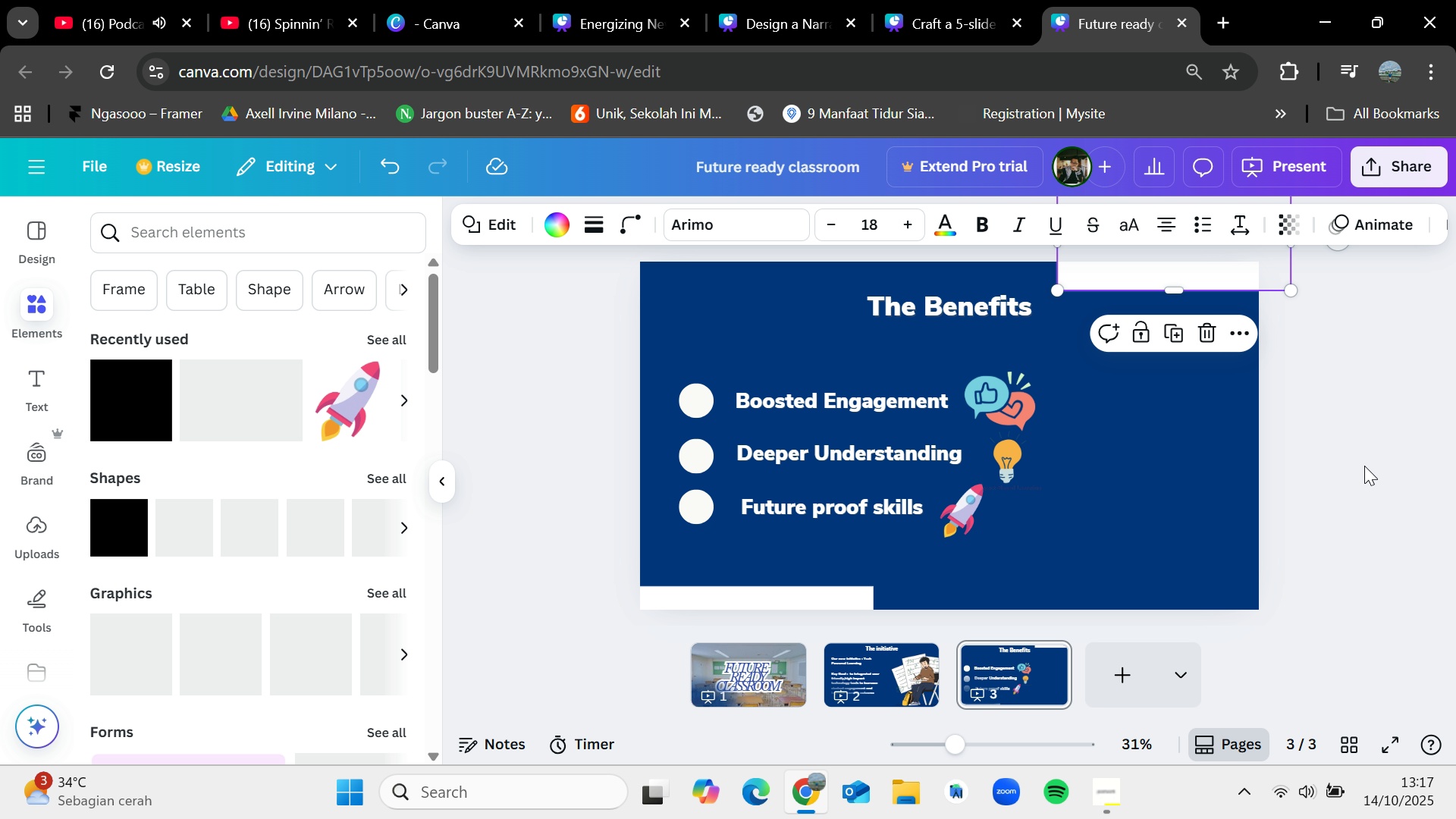 
left_click([1364, 466])
 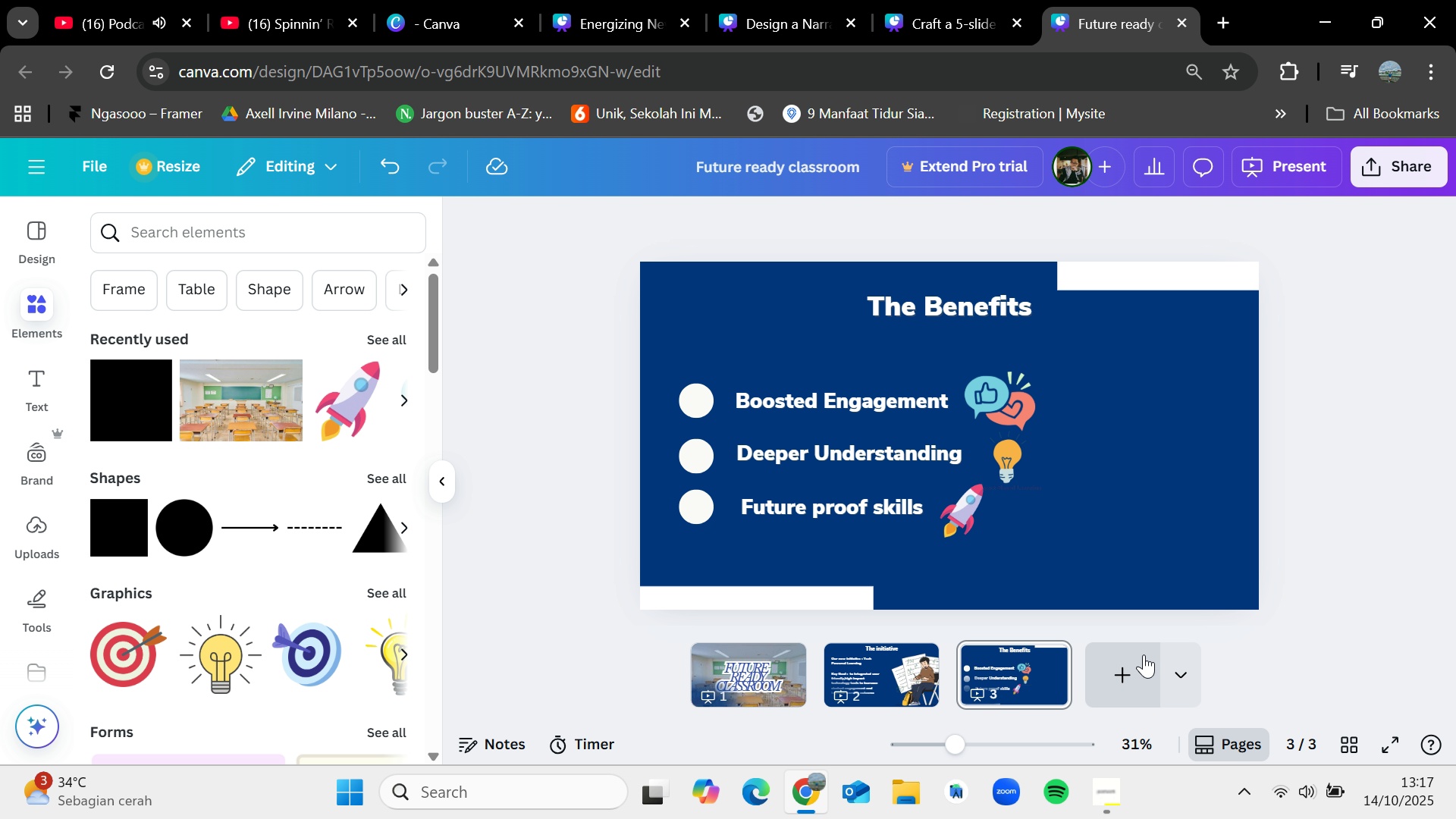 
left_click([1141, 656])
 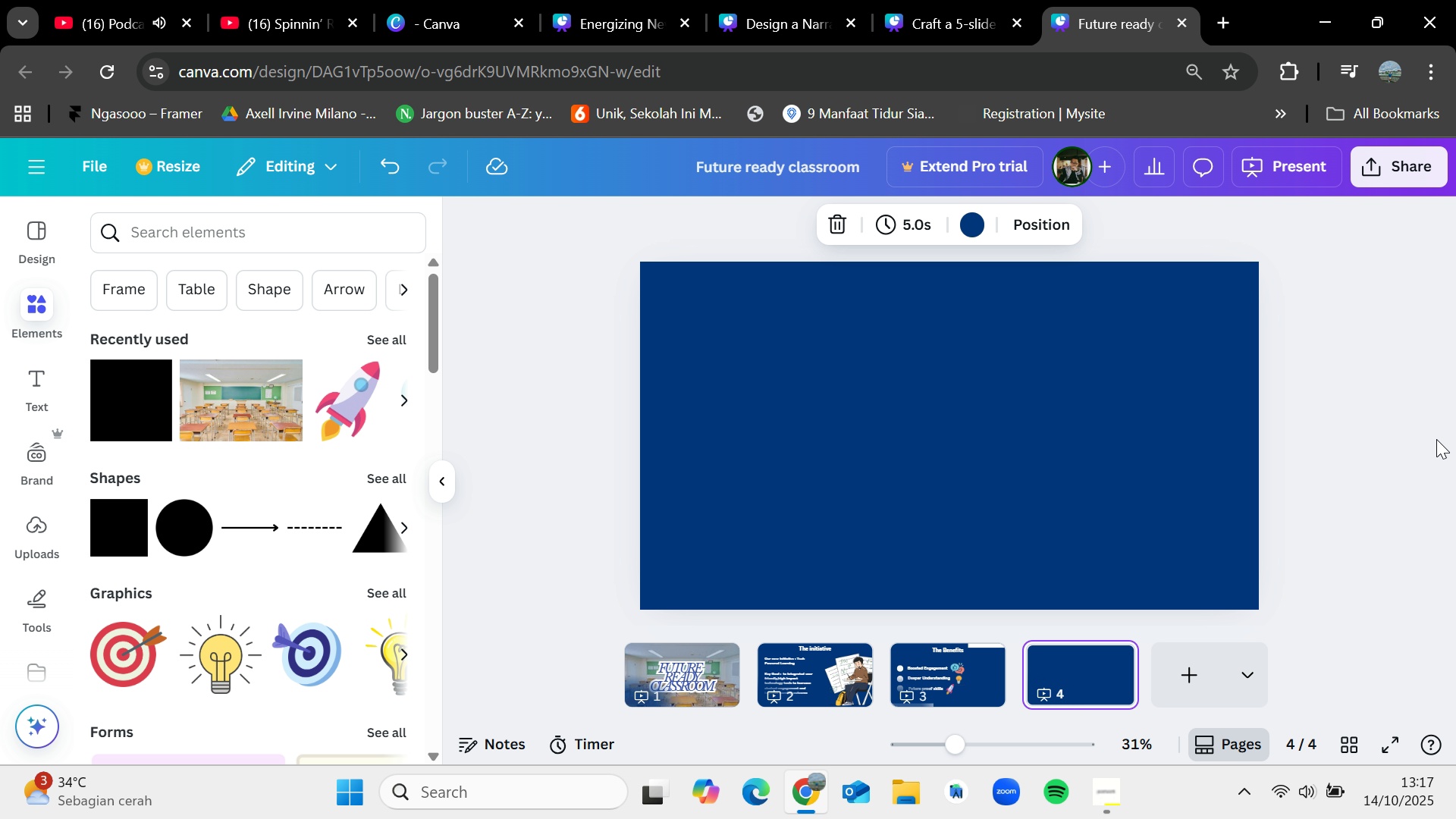 
wait(21.17)
 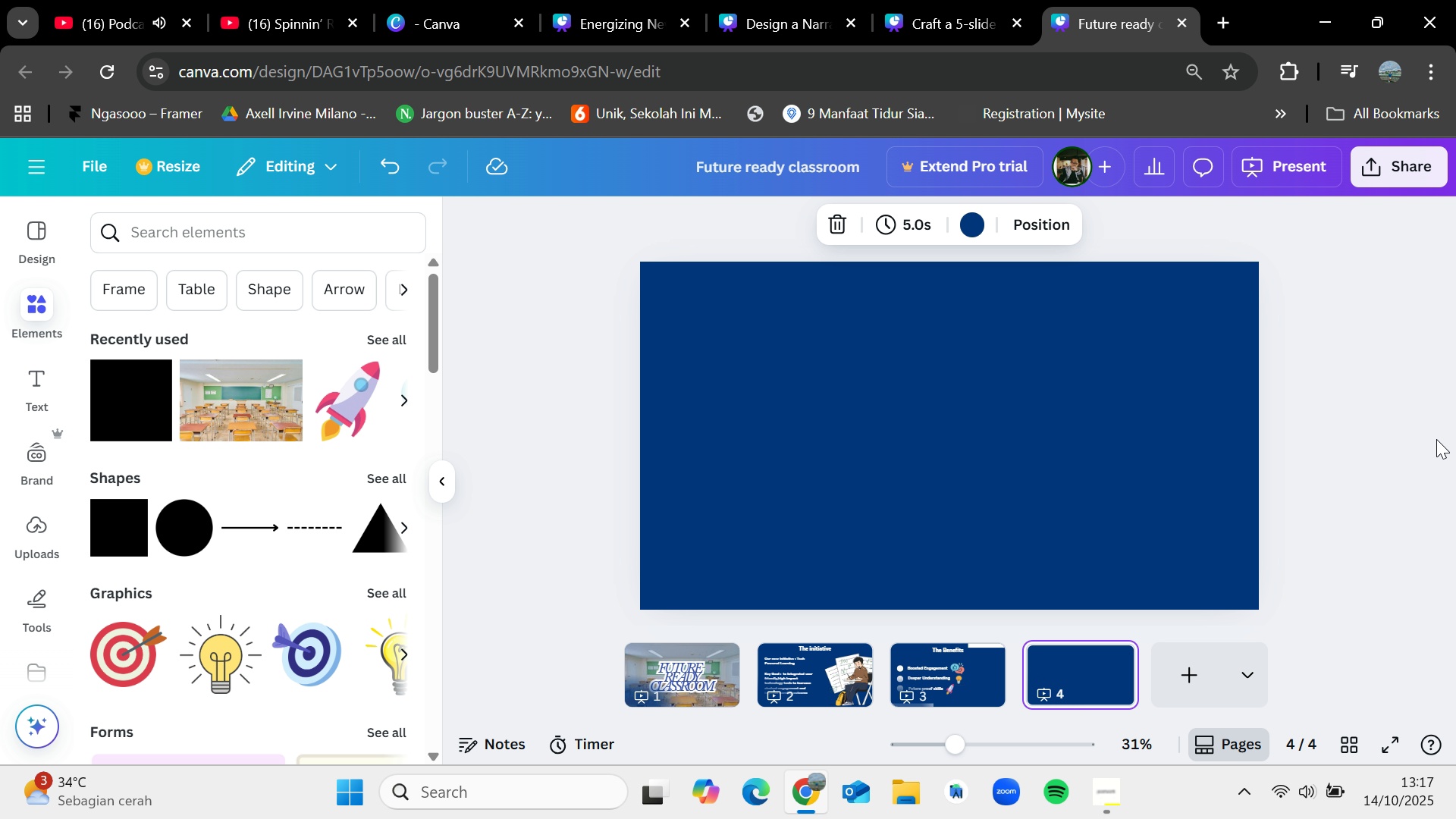 
type(roadmap)
 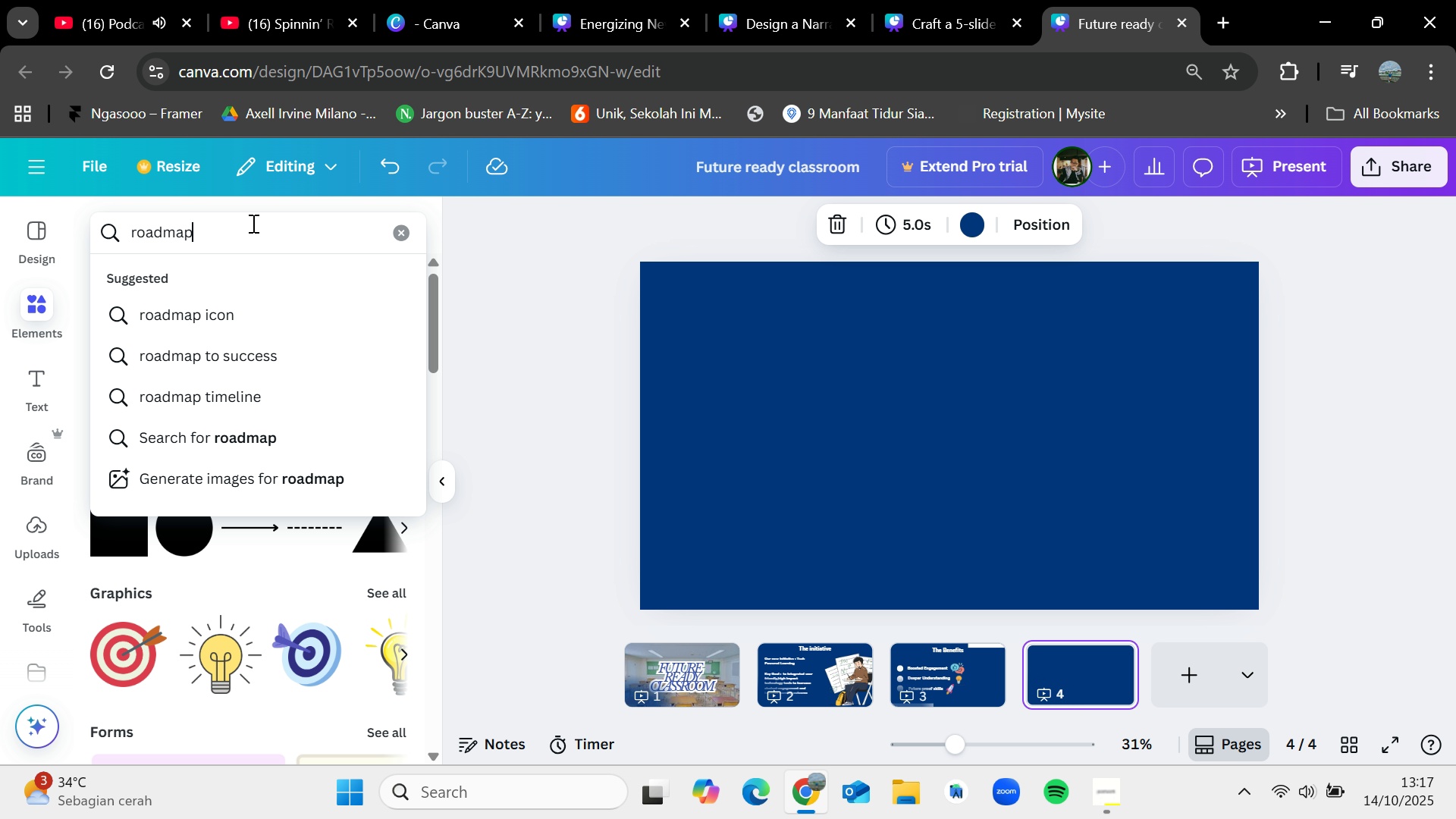 
key(Enter)
 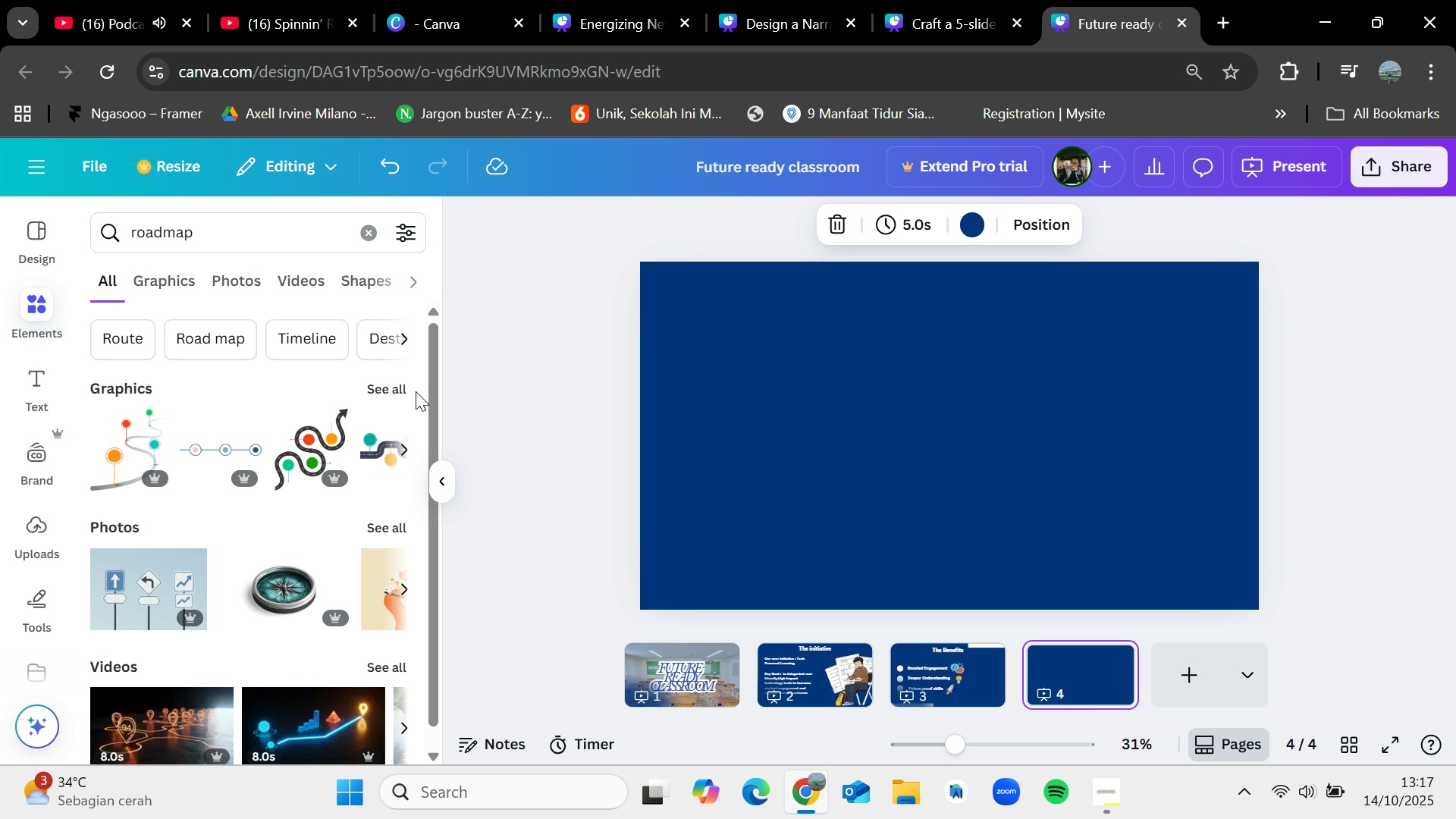 
left_click([396, 385])
 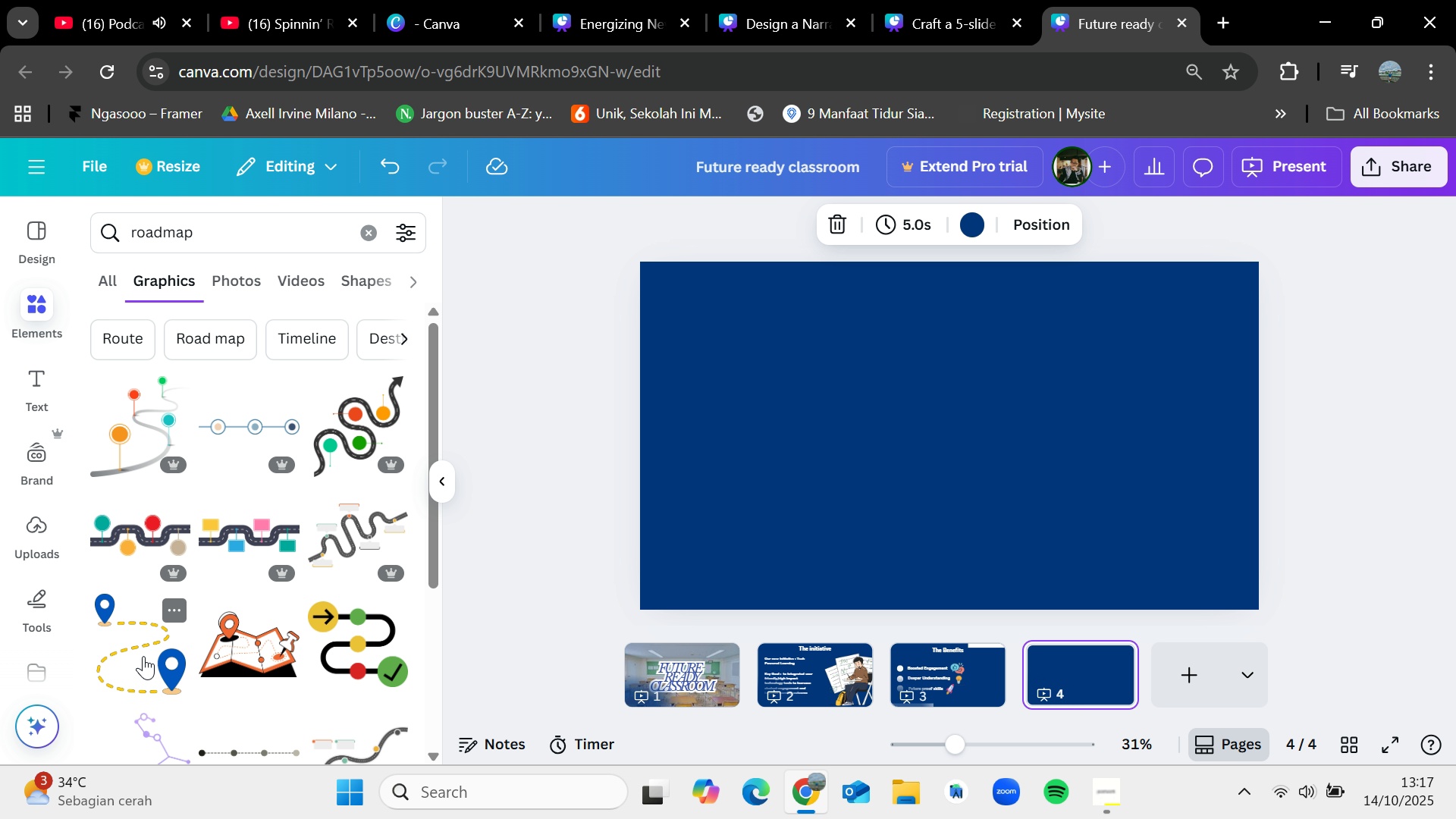 
wait(6.31)
 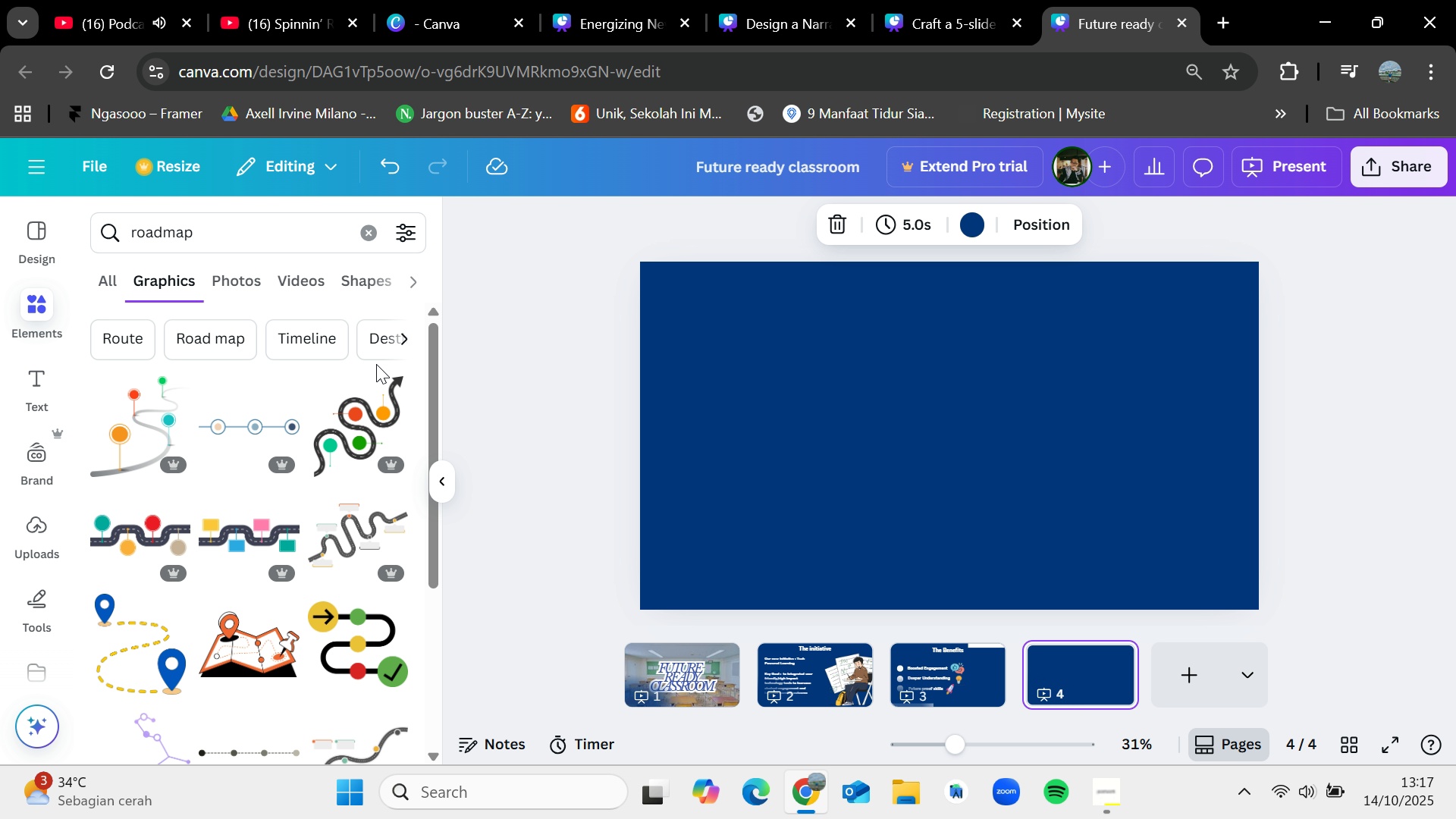 
scroll: coordinate [150, 652], scroll_direction: down, amount: 1.0
 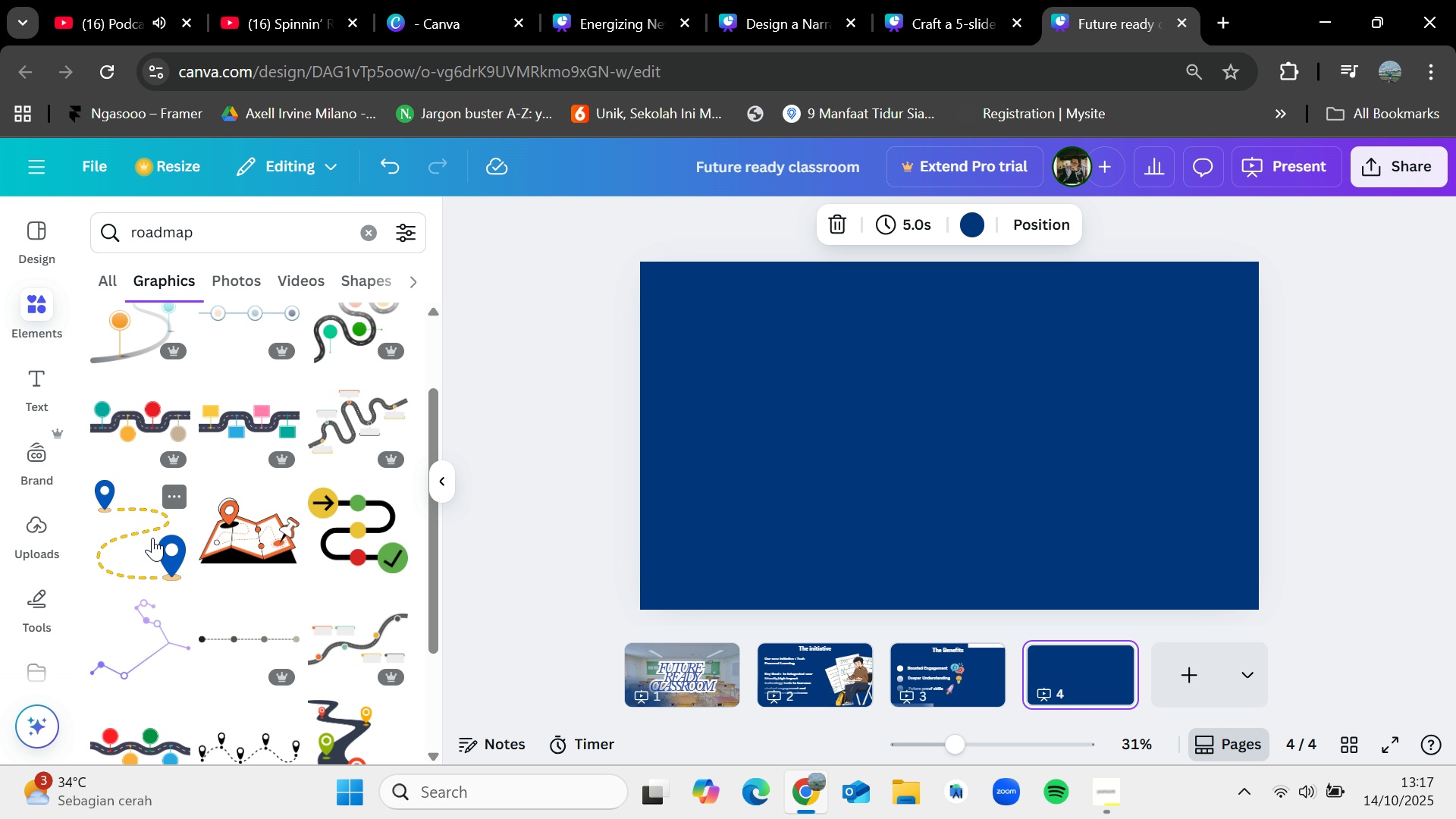 
left_click_drag(start_coordinate=[149, 528], to_coordinate=[801, 390])
 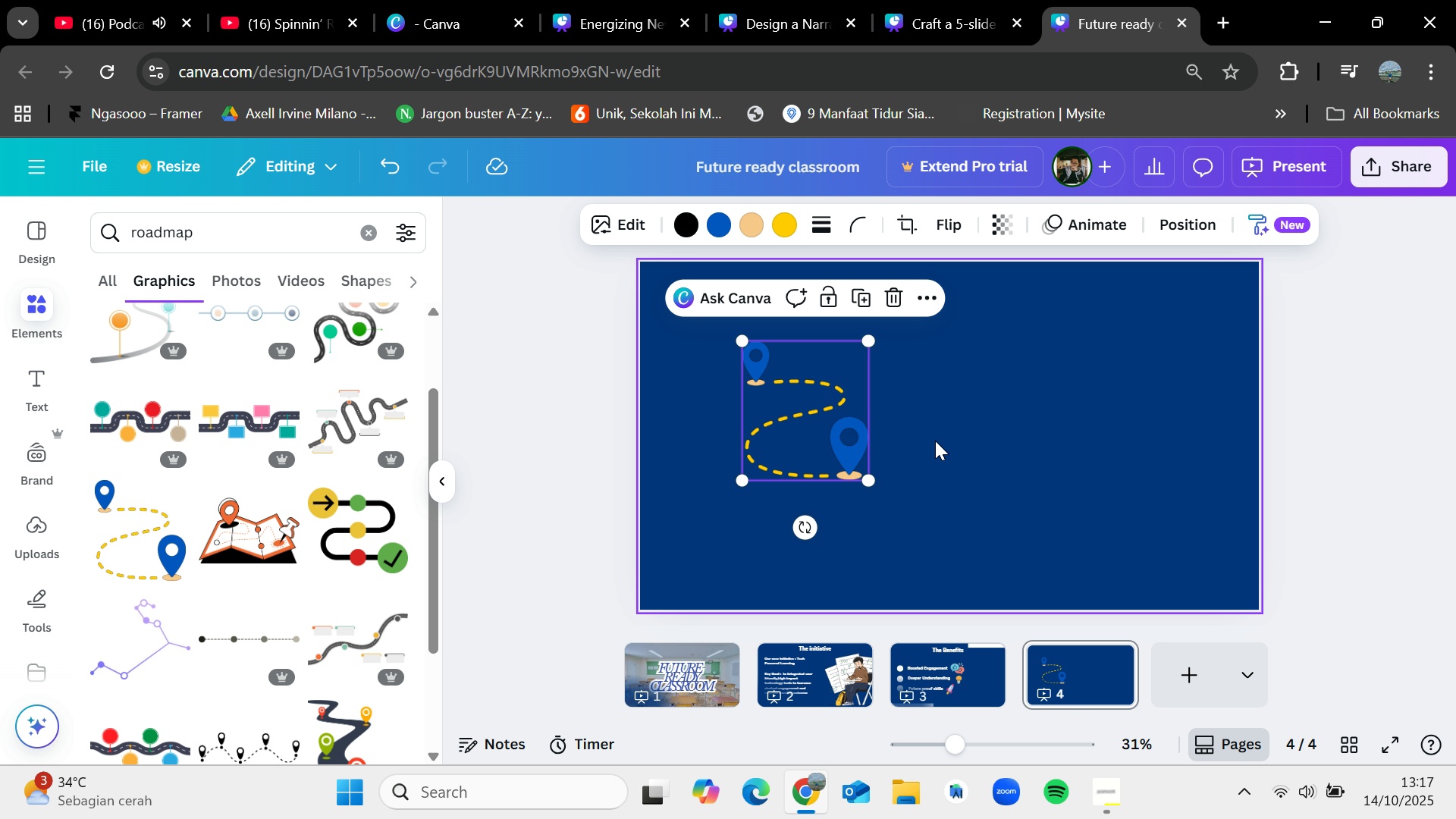 
wait(7.39)
 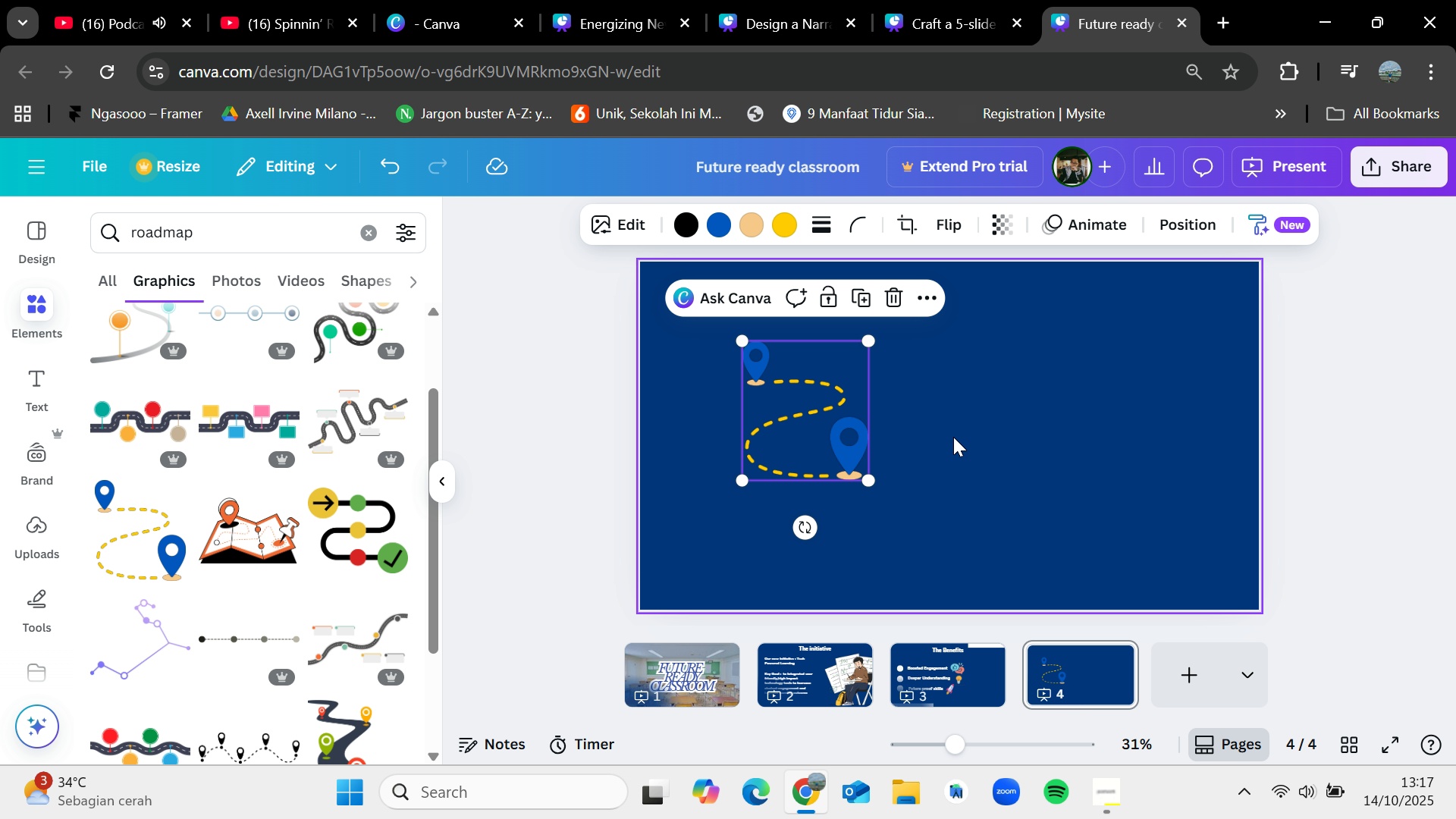 
key(Delete)
 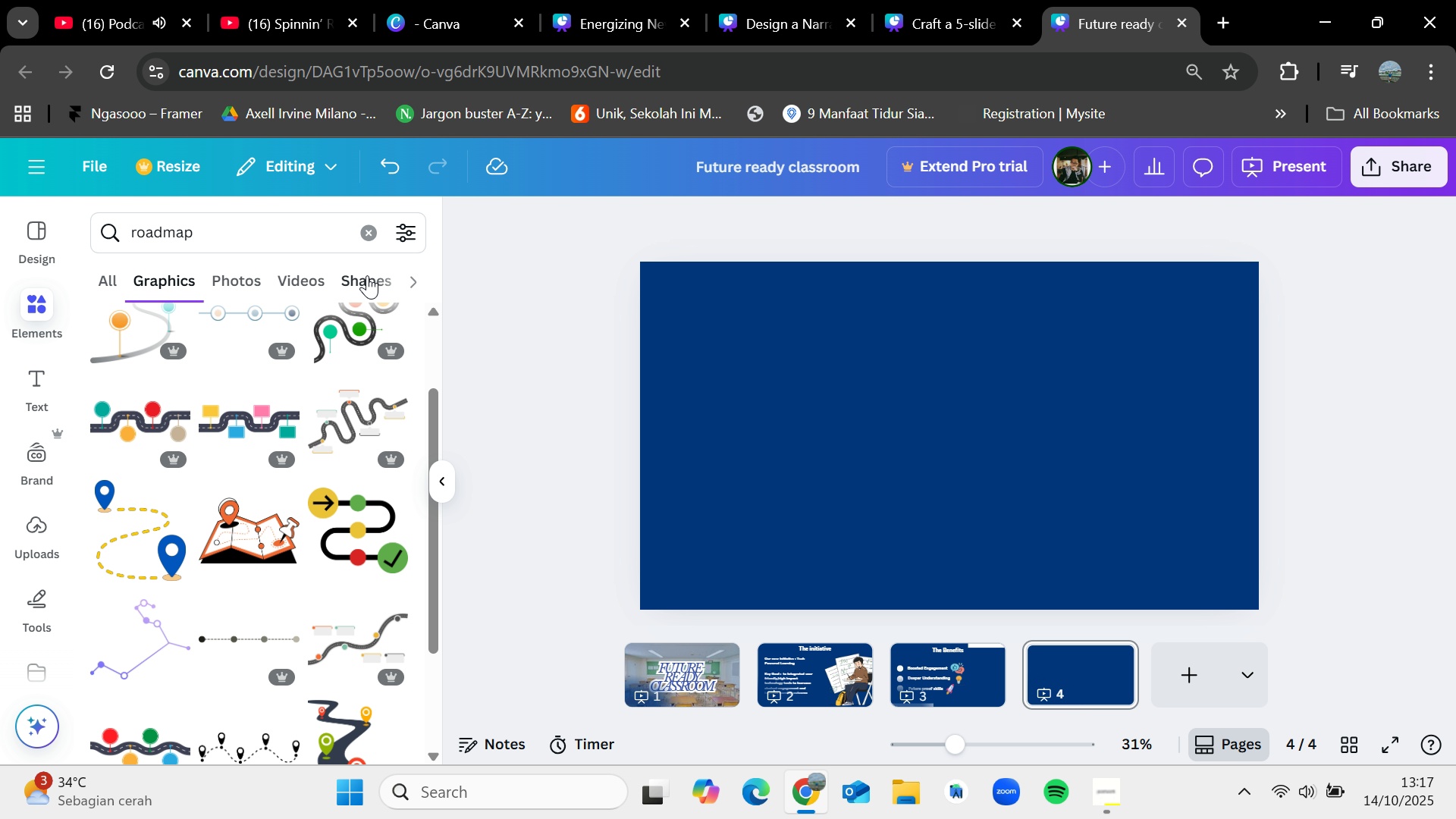 
left_click([363, 237])
 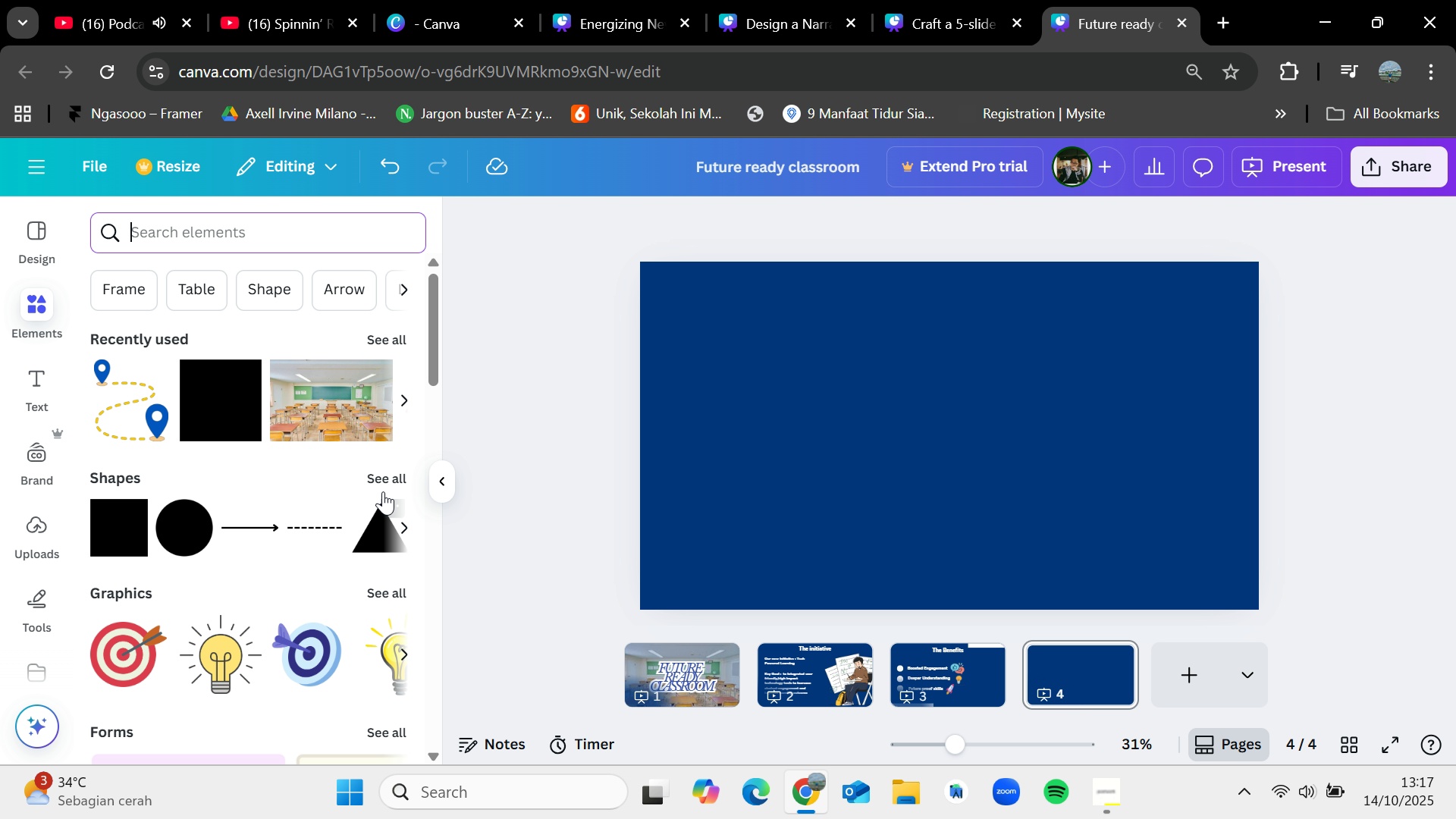 
left_click([385, 483])
 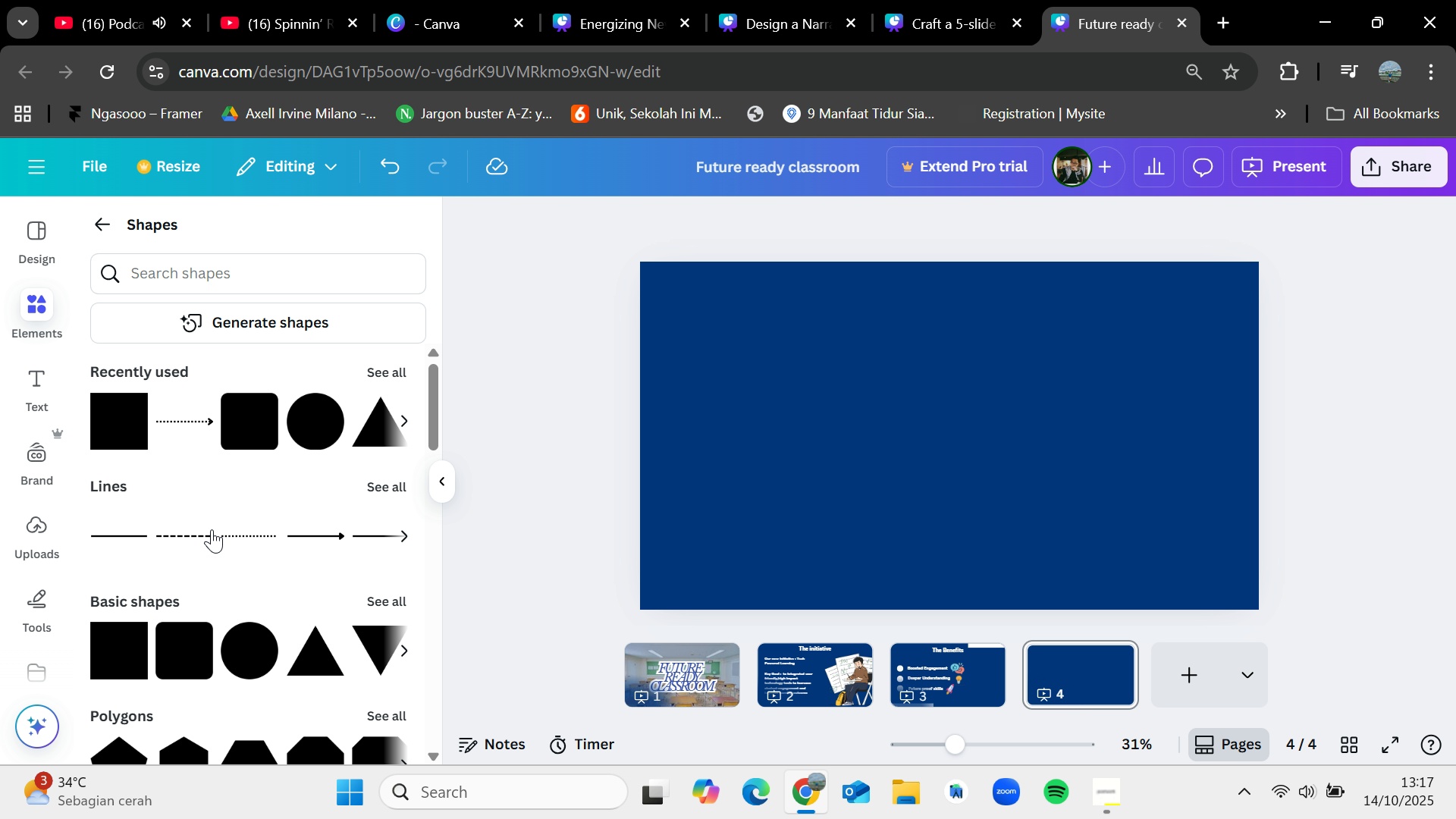 
left_click_drag(start_coordinate=[184, 537], to_coordinate=[735, 421])
 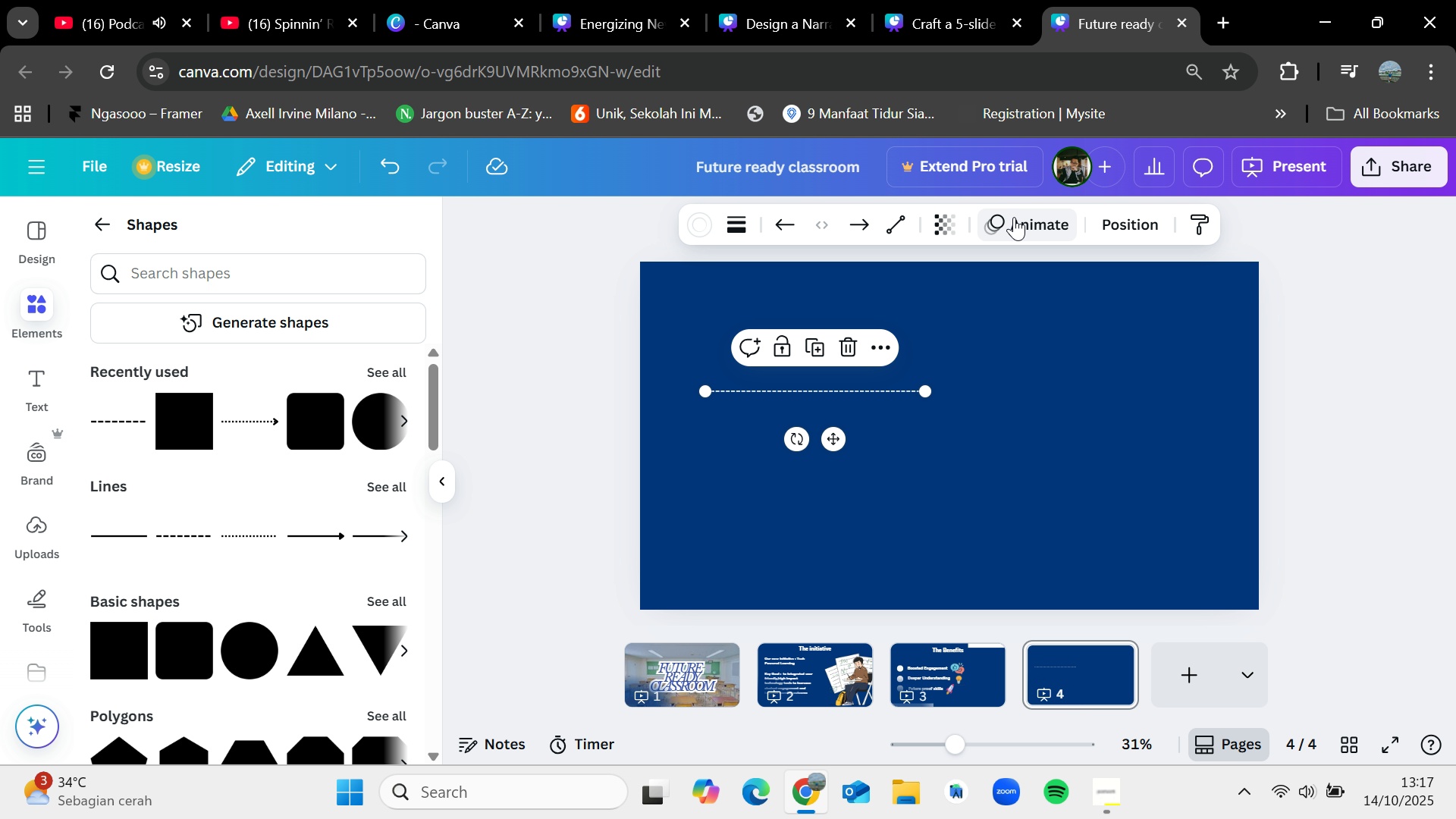 
mouse_move([742, 249])
 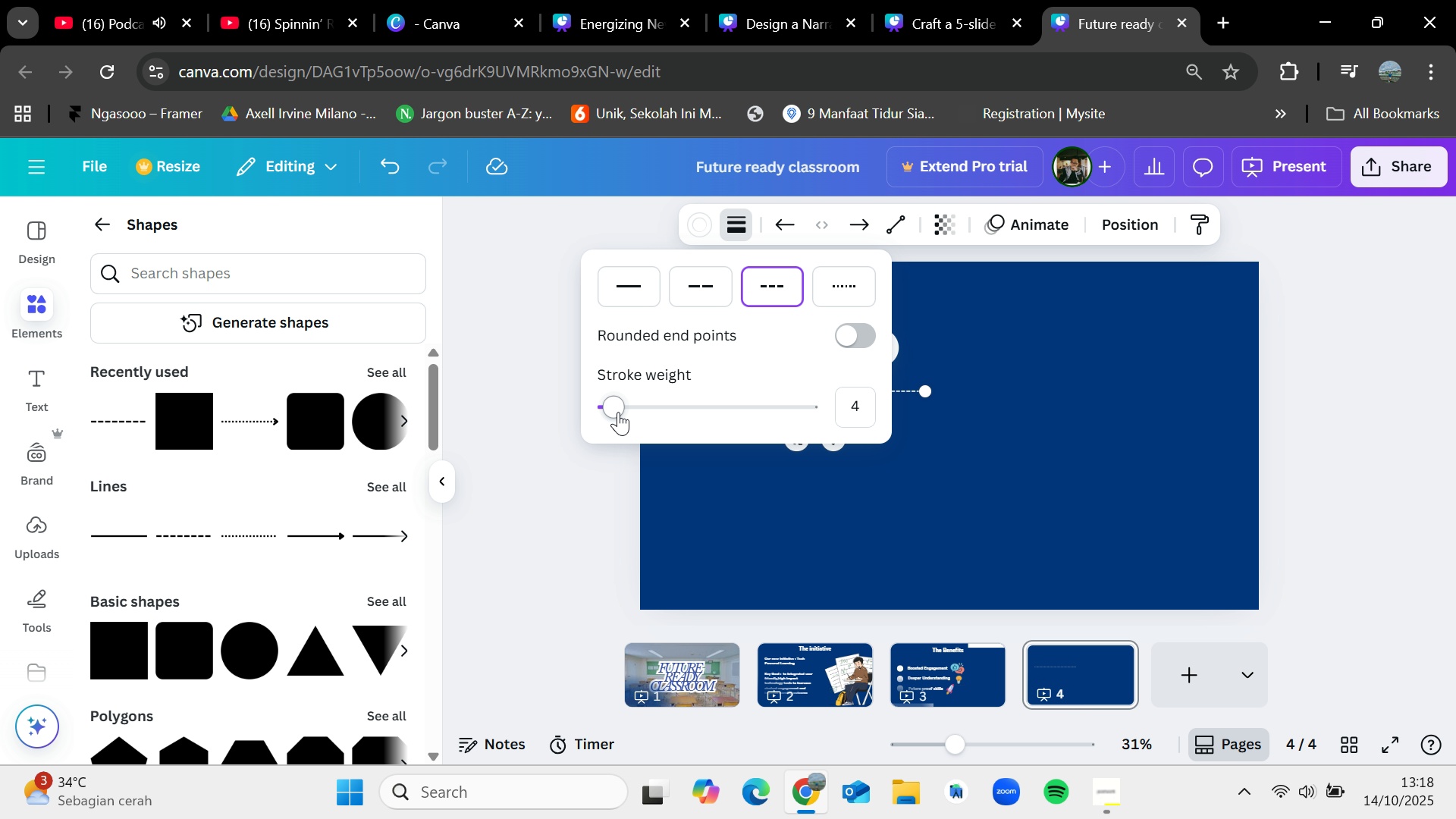 
left_click_drag(start_coordinate=[618, 411], to_coordinate=[657, 408])
 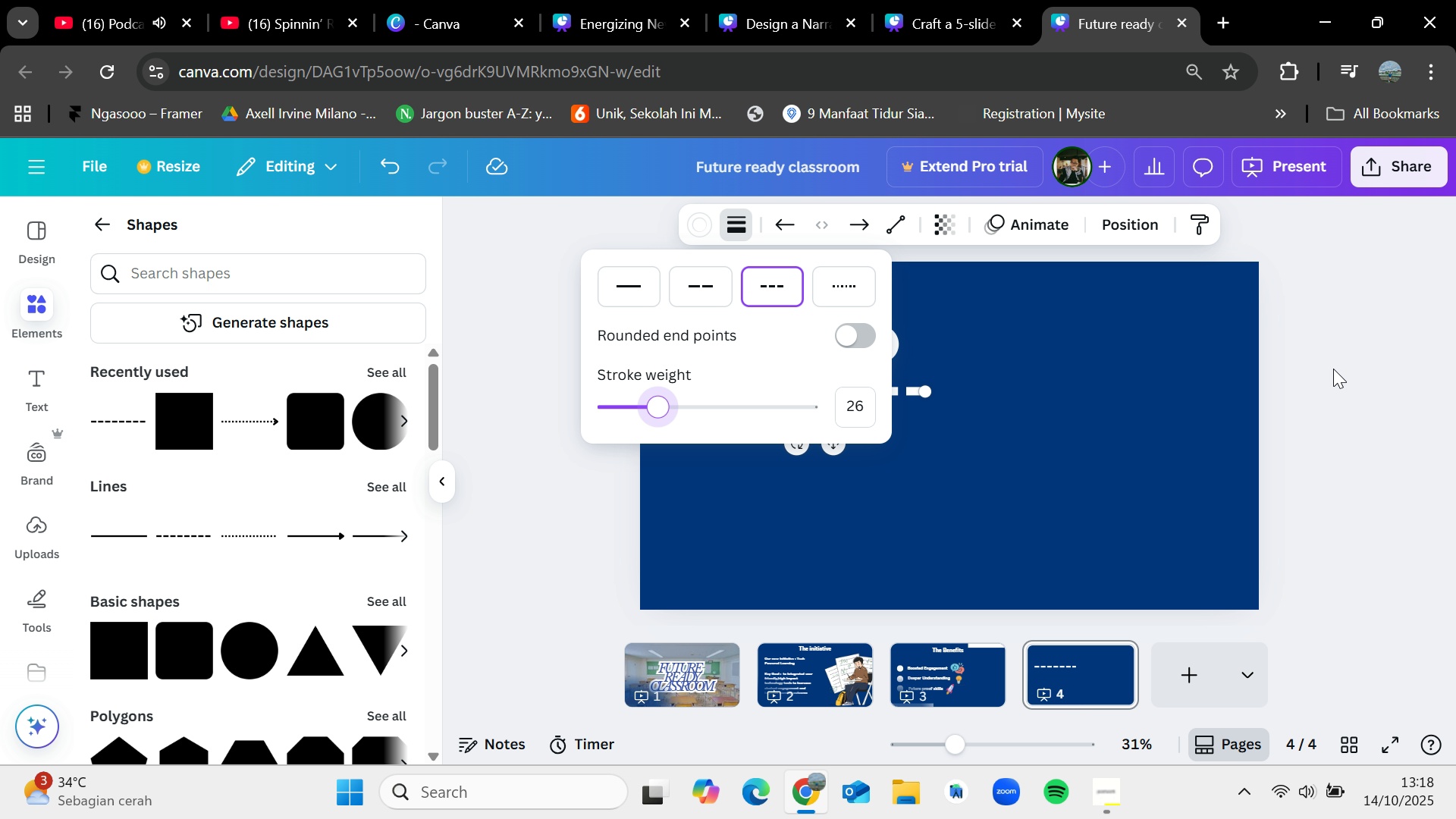 
left_click([1333, 369])
 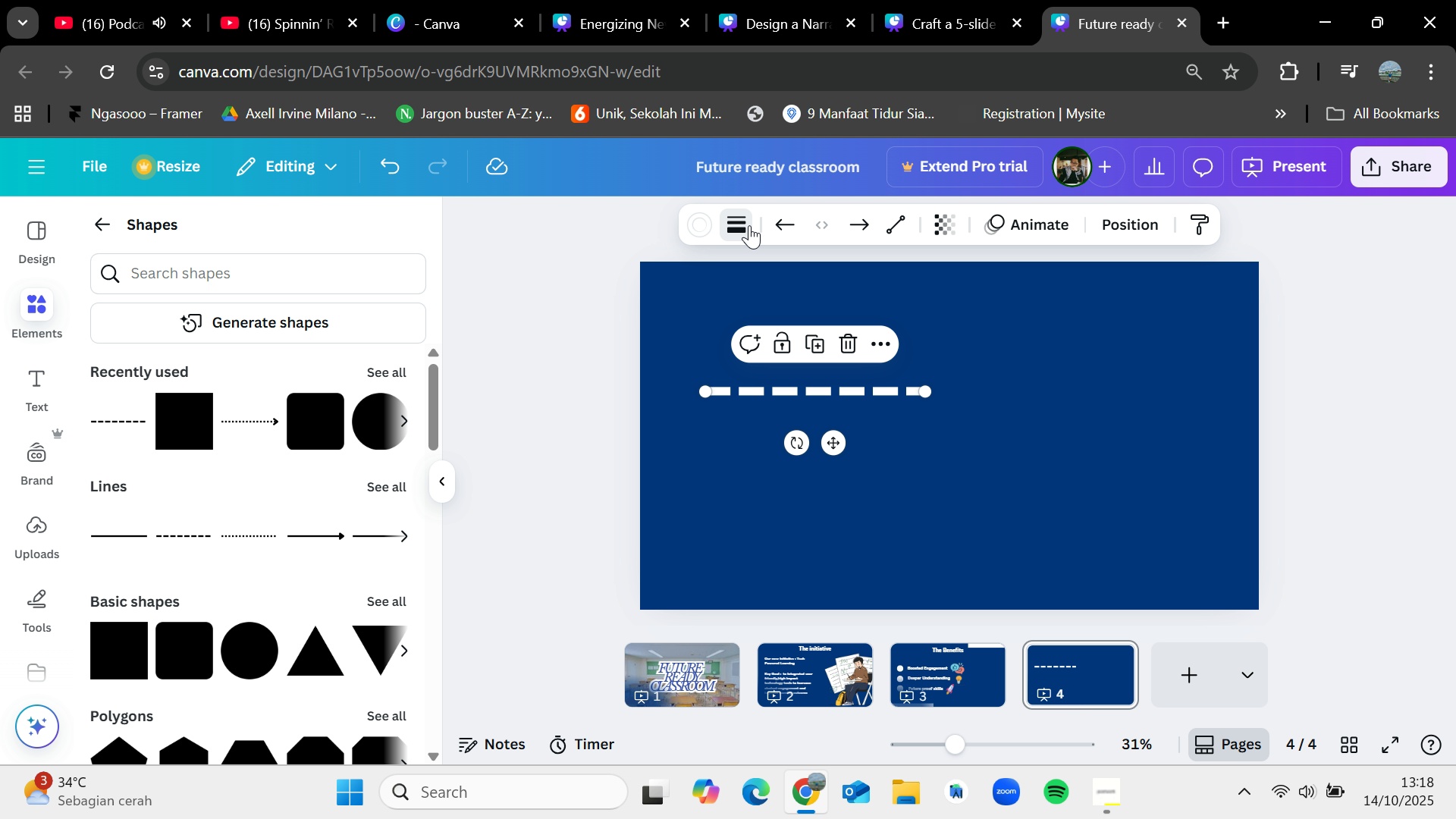 
left_click_drag(start_coordinate=[657, 407], to_coordinate=[686, 407])
 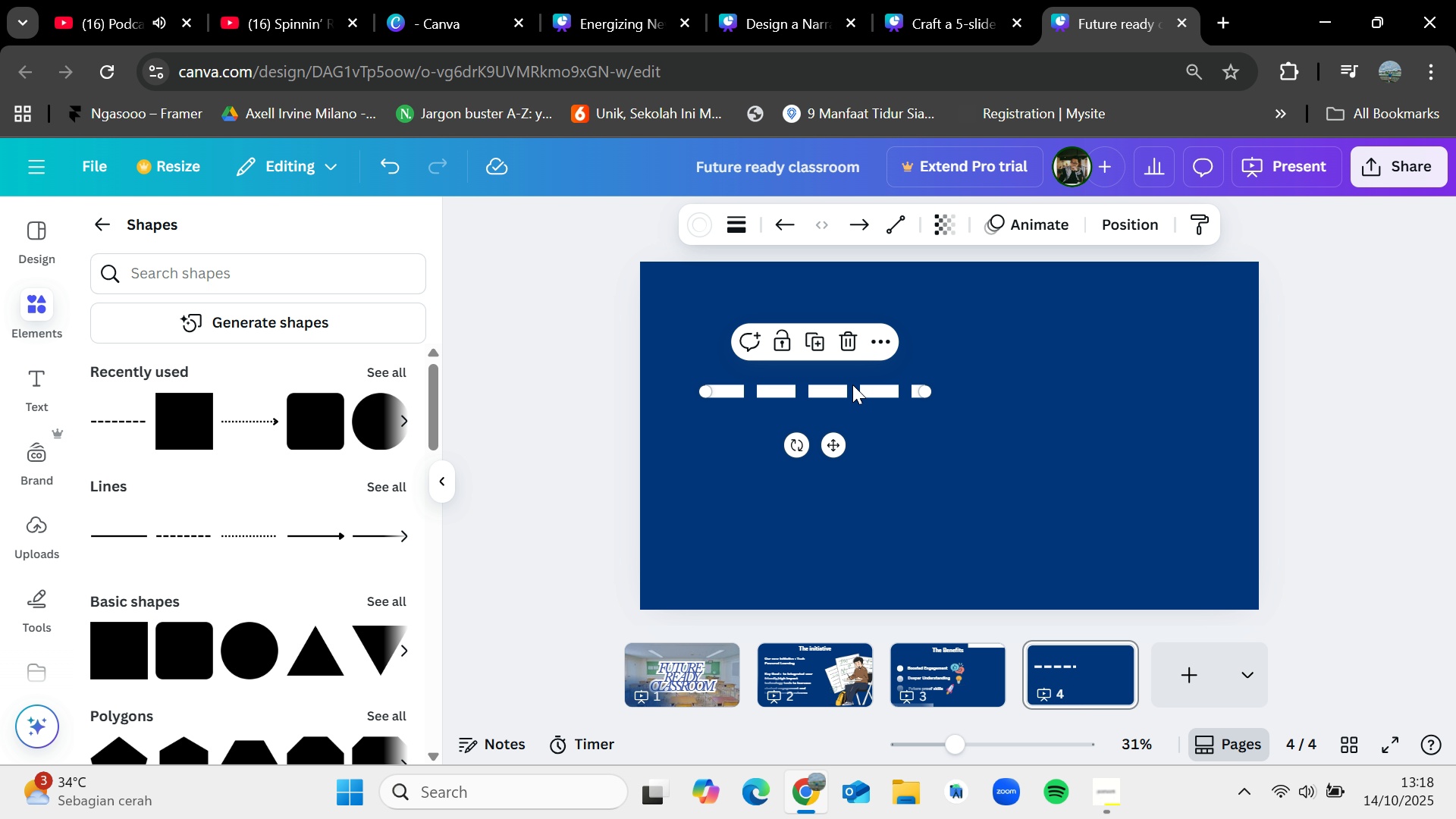 
left_click([846, 387])
 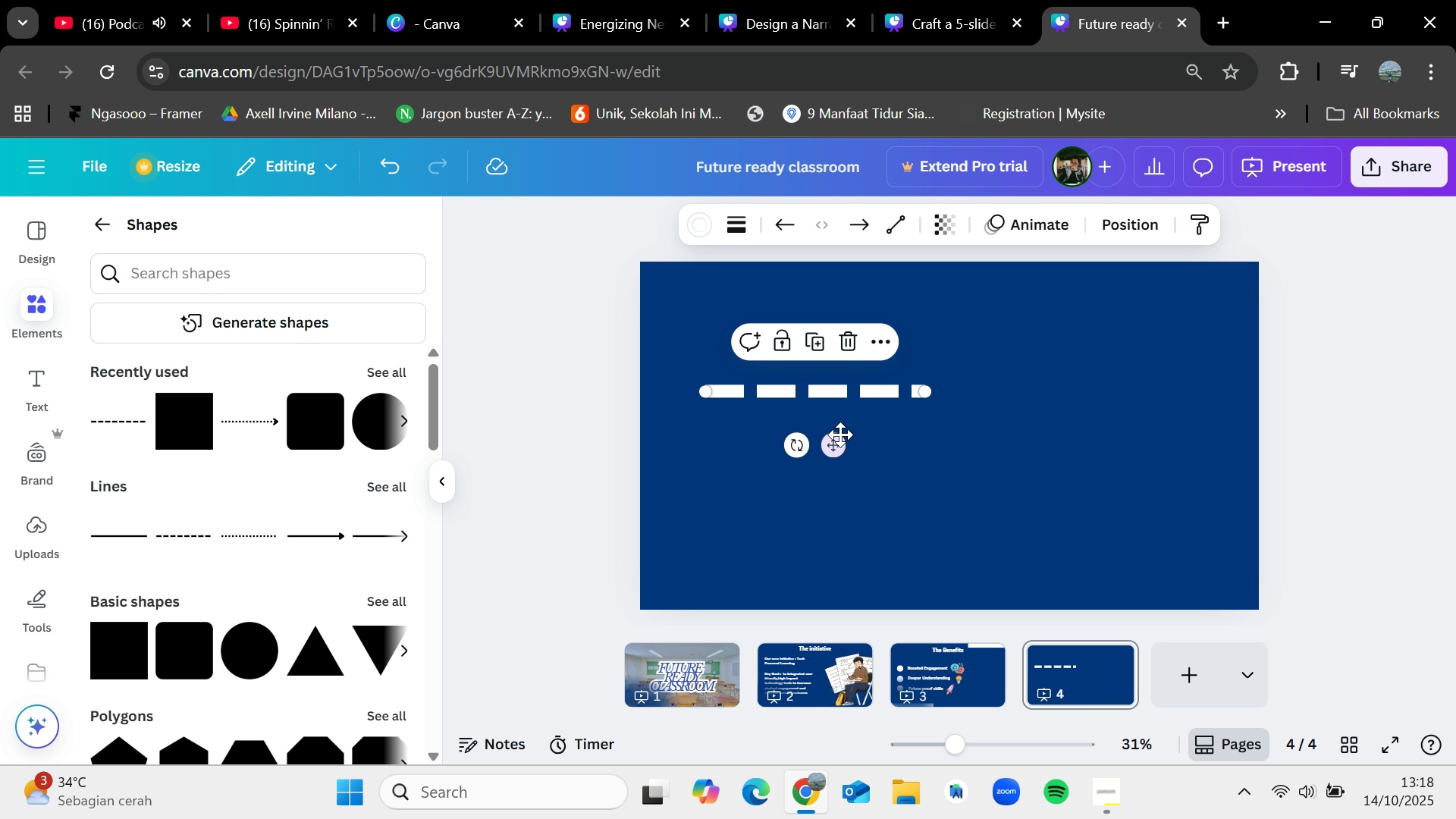 
left_click_drag(start_coordinate=[839, 441], to_coordinate=[843, 485])
 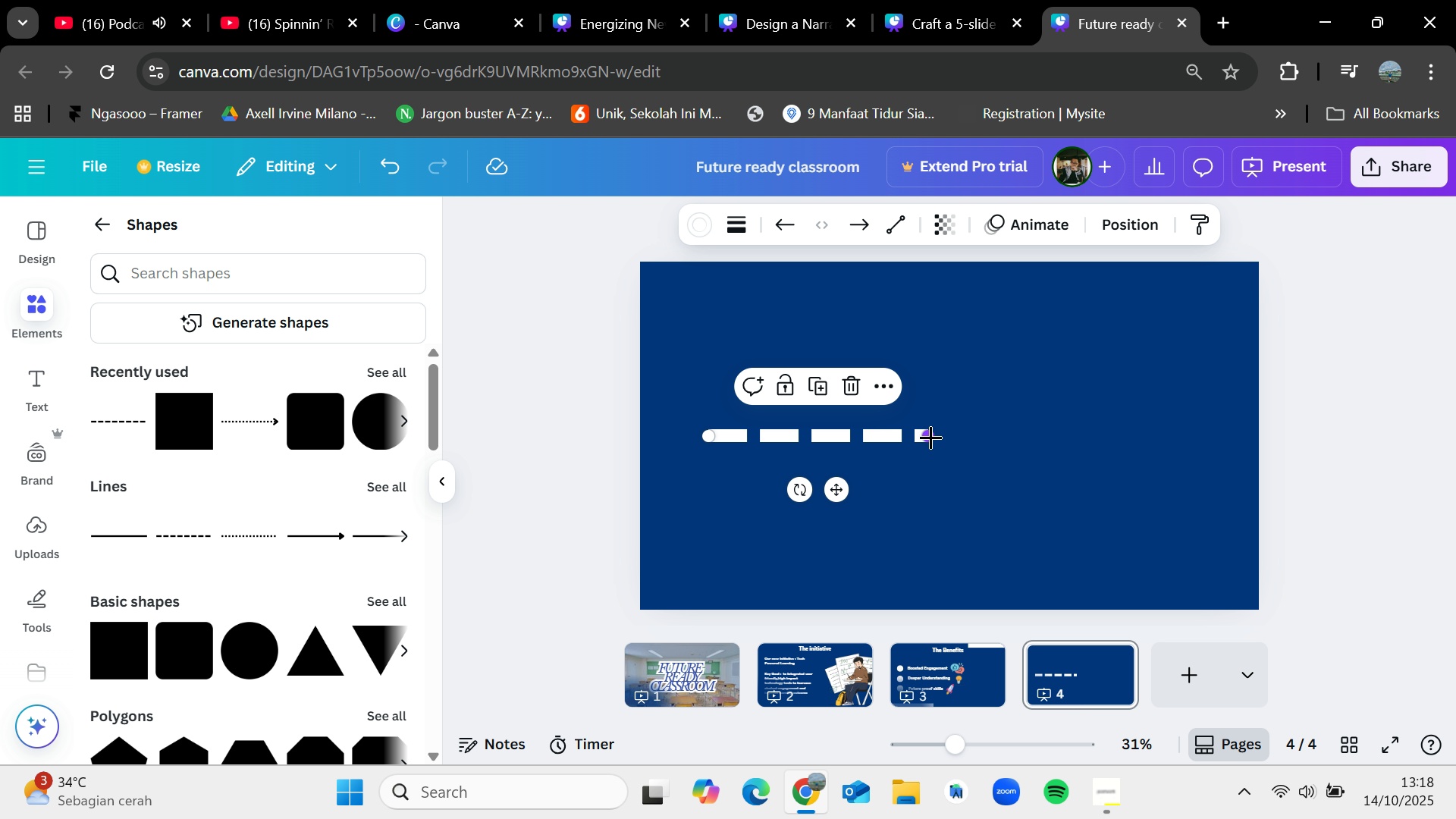 
left_click_drag(start_coordinate=[930, 437], to_coordinate=[864, 438])
 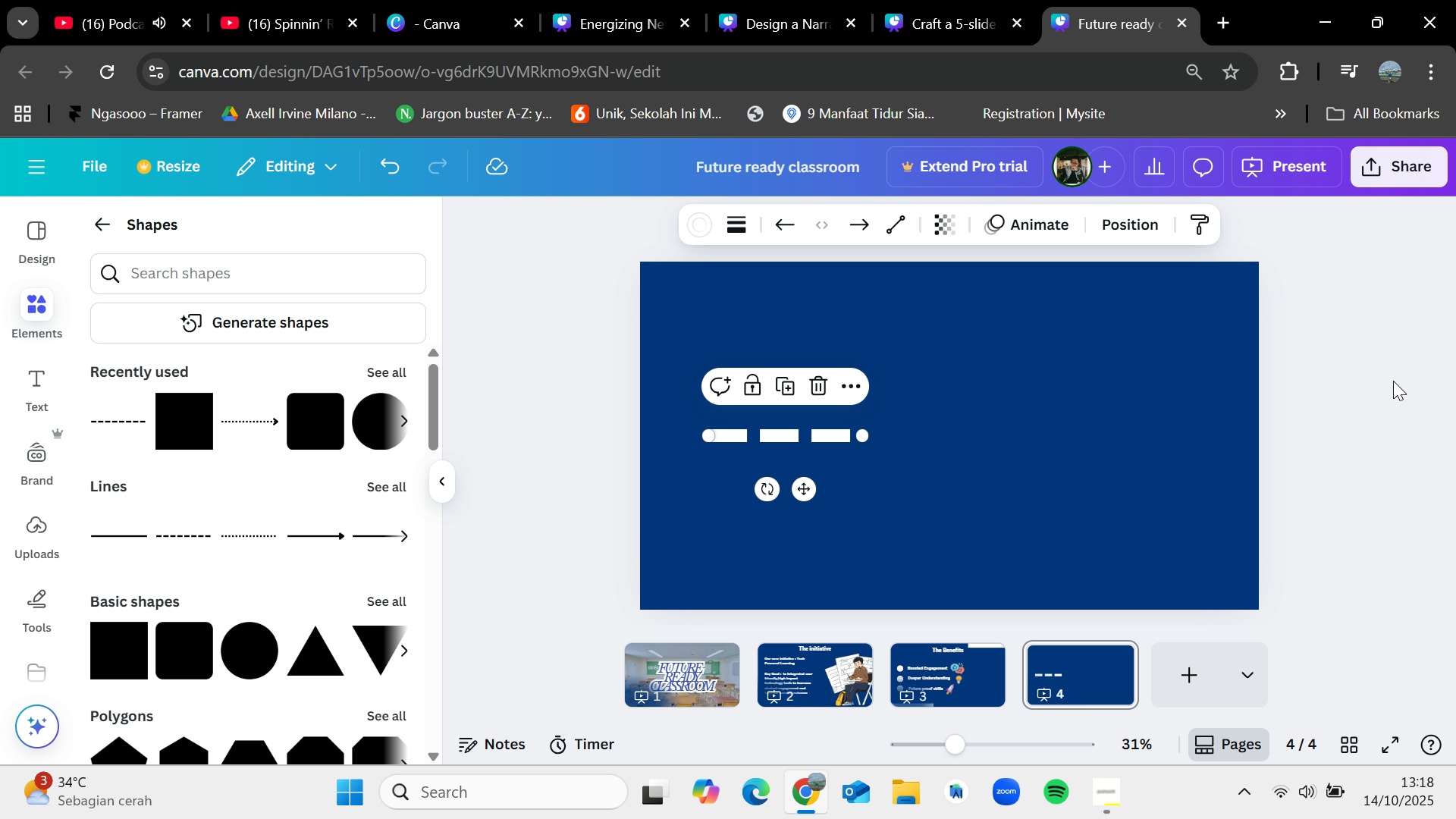 
left_click([1395, 381])
 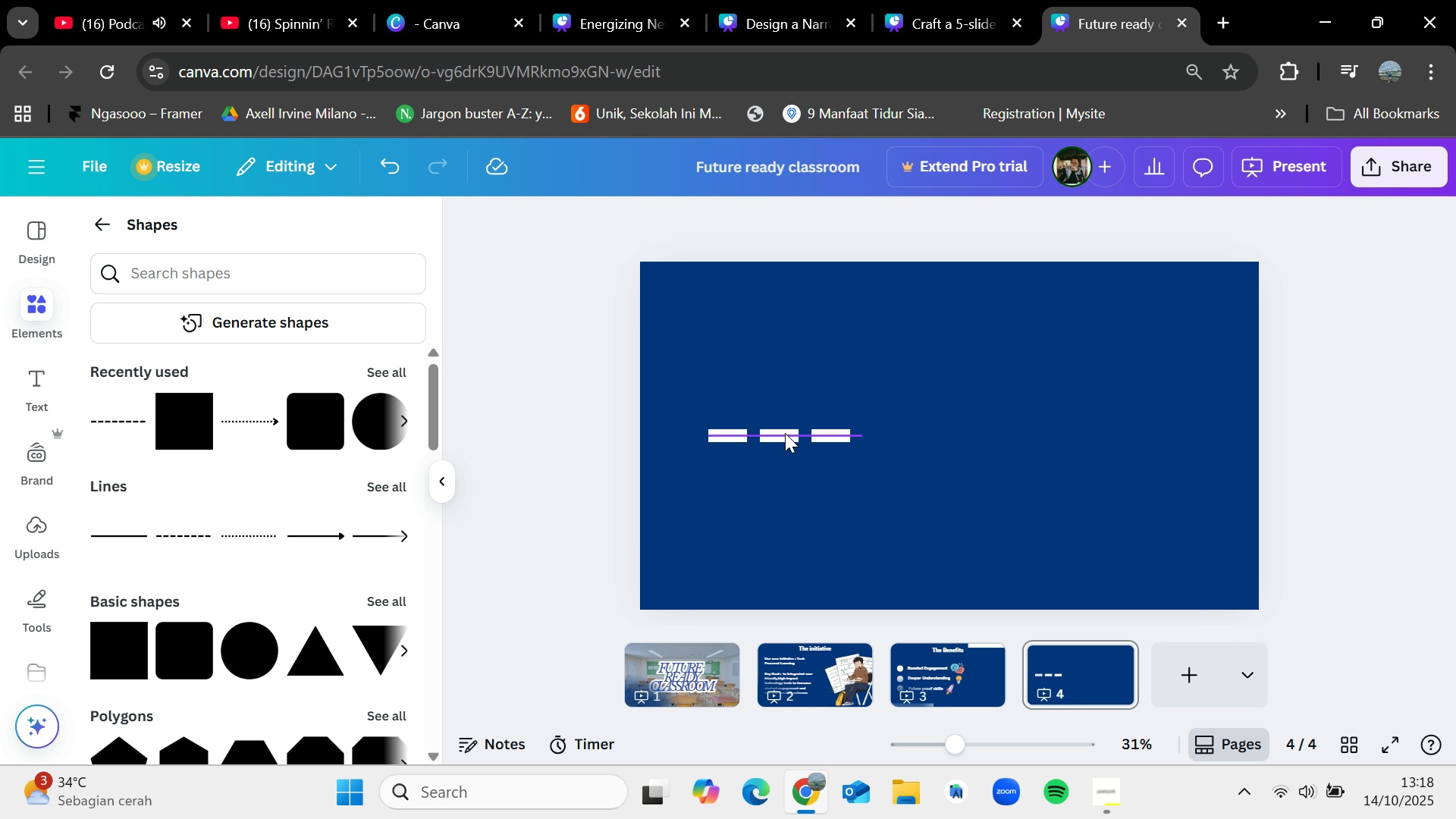 
left_click_drag(start_coordinate=[785, 433], to_coordinate=[726, 431])
 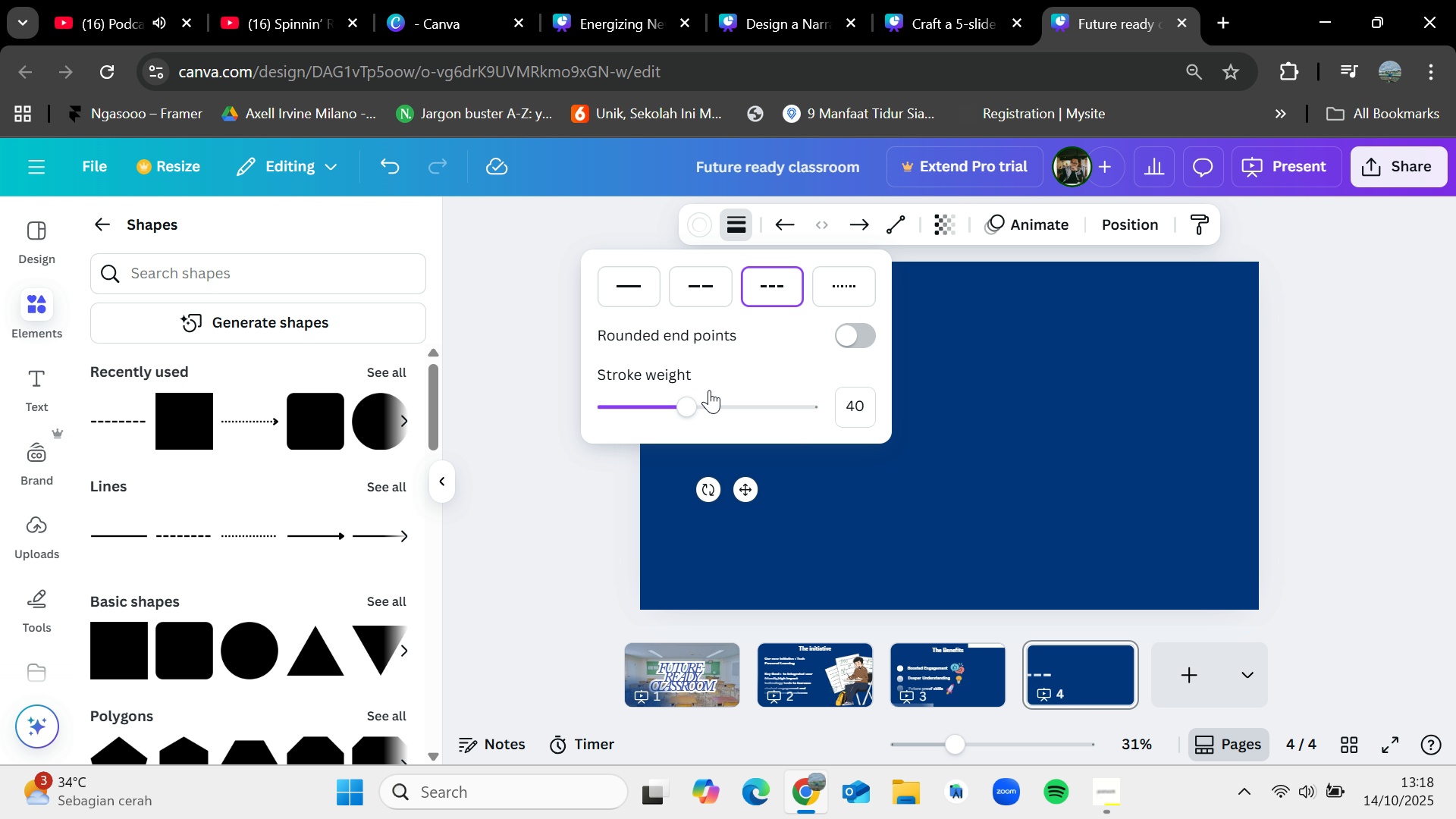 
left_click_drag(start_coordinate=[683, 406], to_coordinate=[673, 402])
 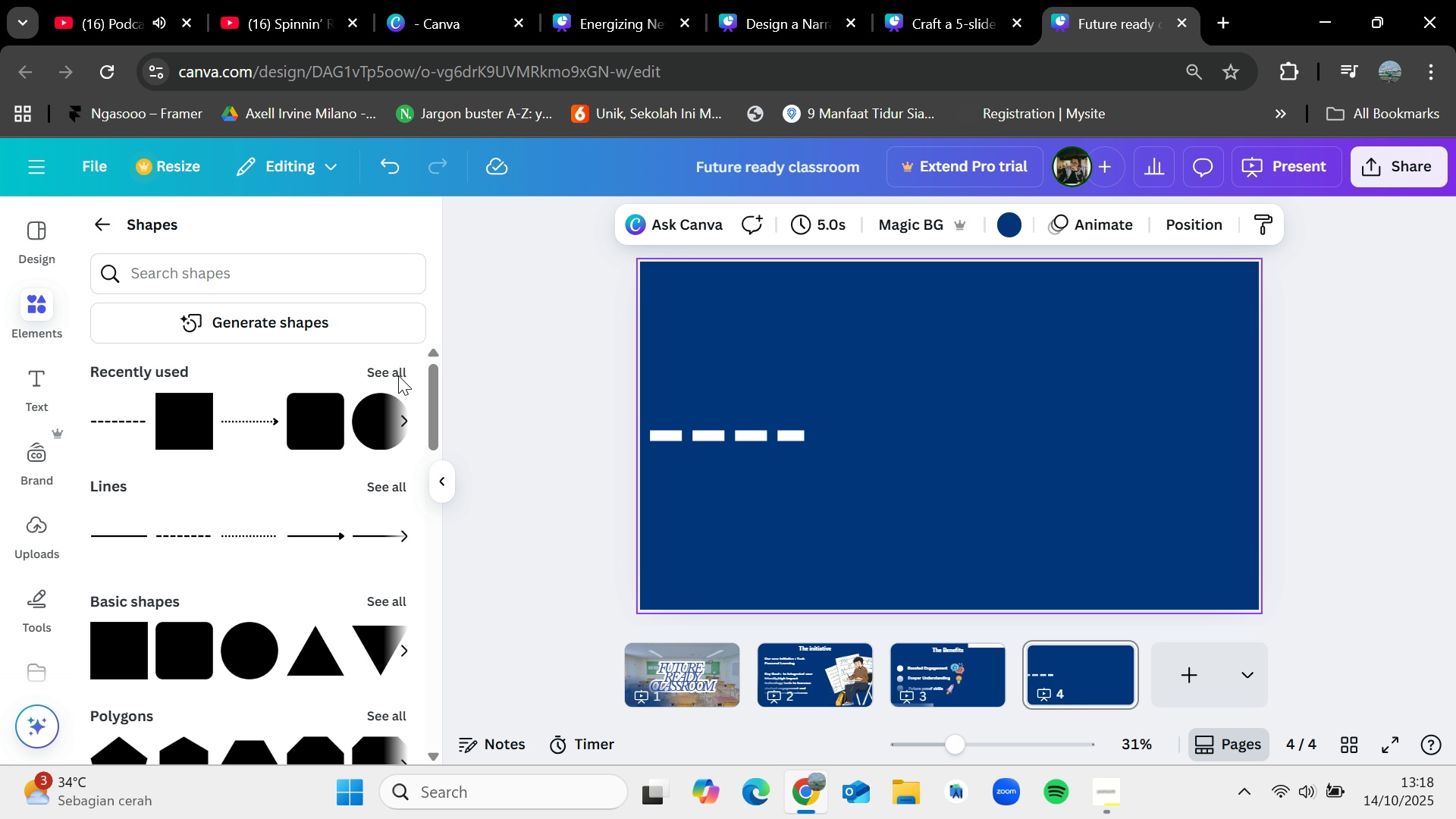 
left_click_drag(start_coordinate=[367, 412], to_coordinate=[808, 408])
 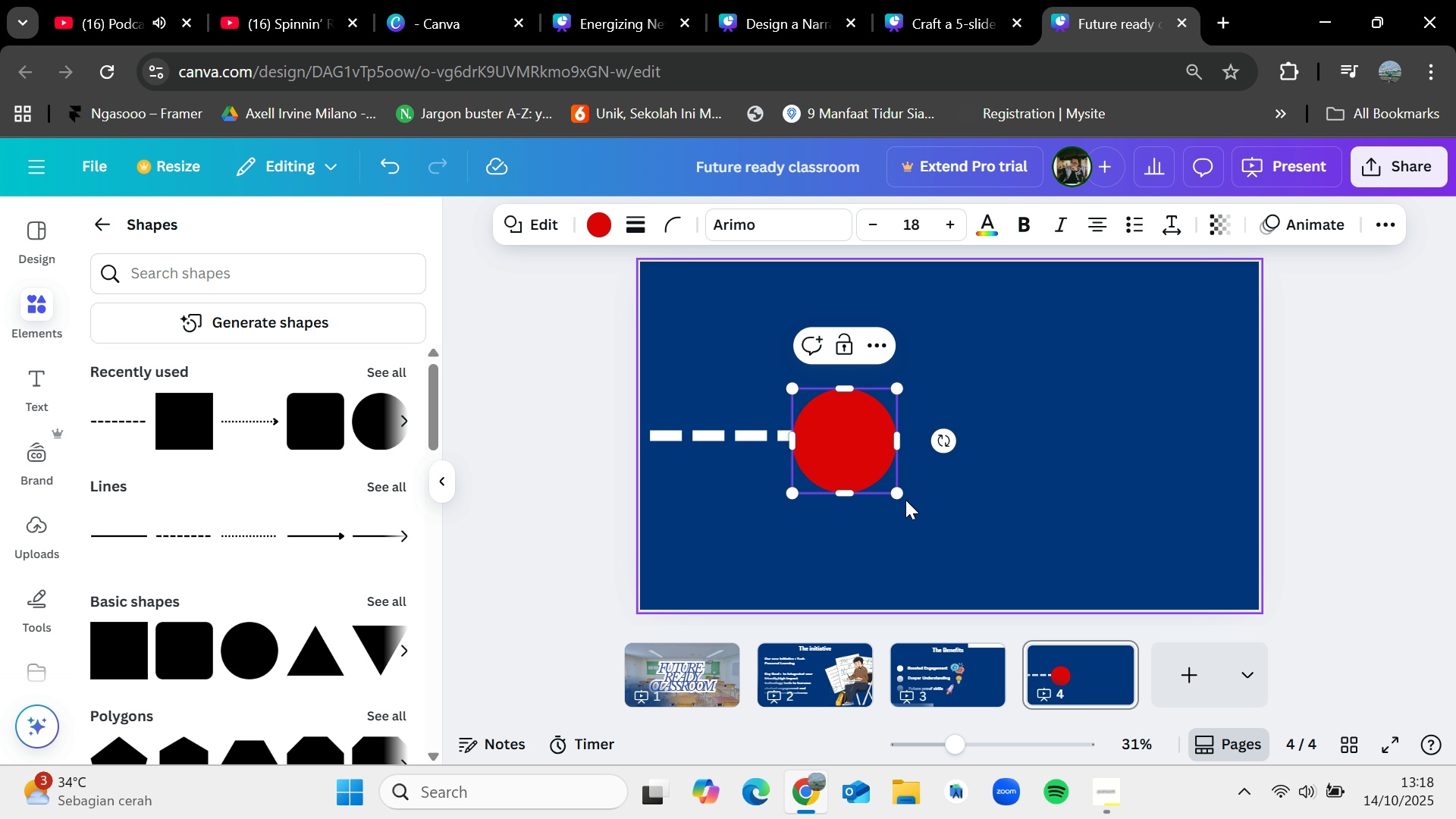 
left_click_drag(start_coordinate=[899, 490], to_coordinate=[842, 441])
 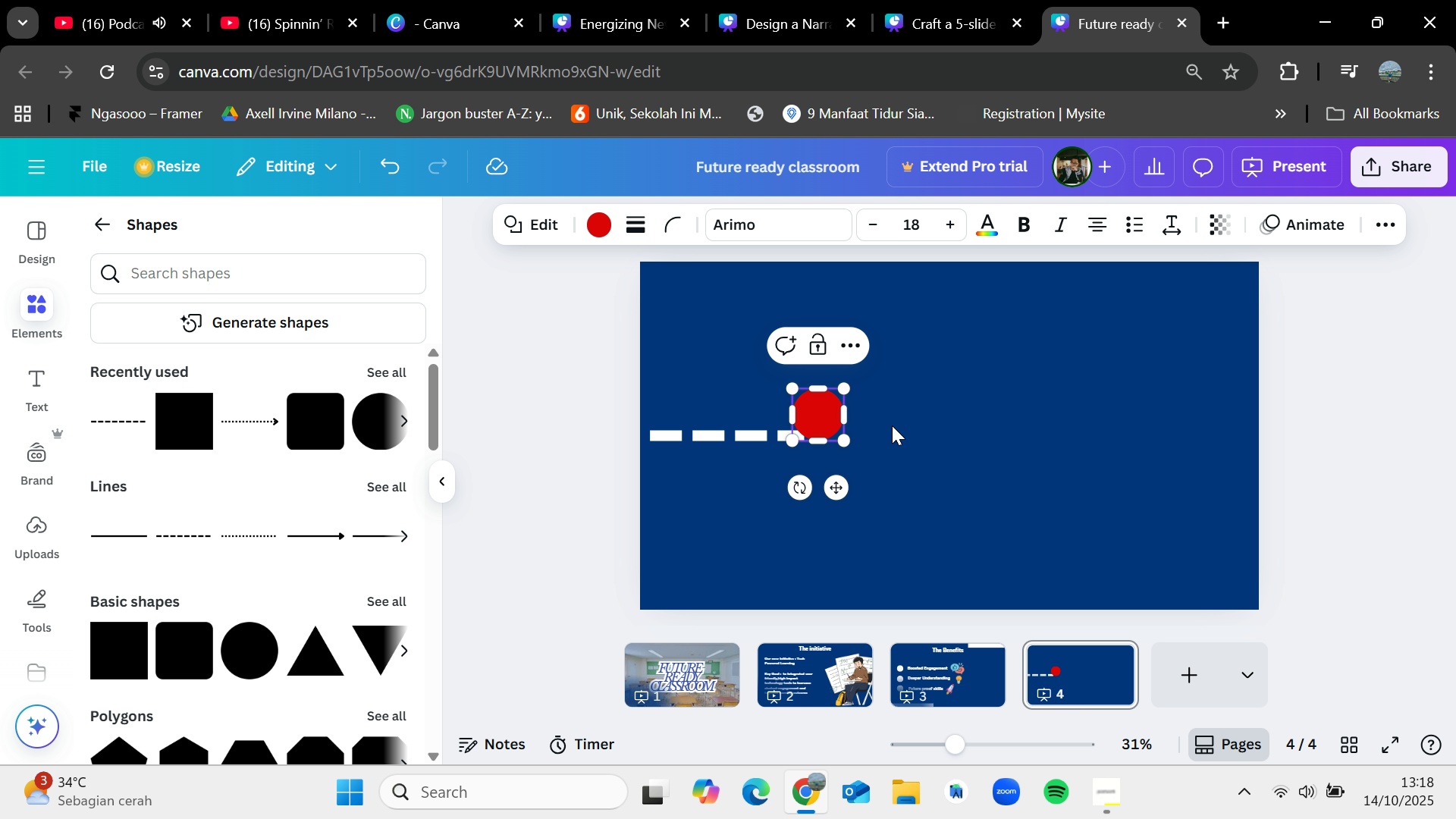 
left_click([963, 434])
 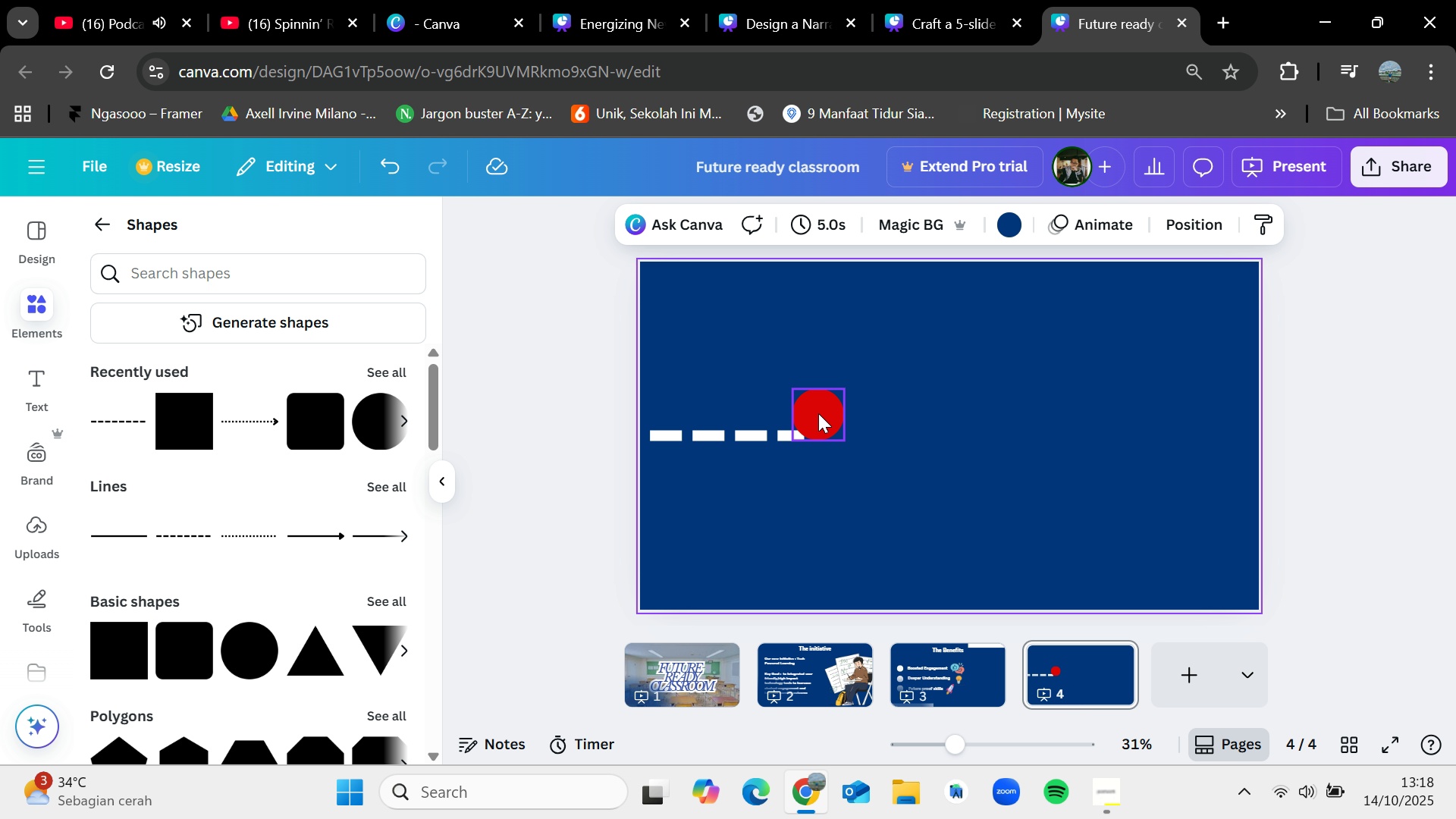 
left_click_drag(start_coordinate=[817, 412], to_coordinate=[836, 438])
 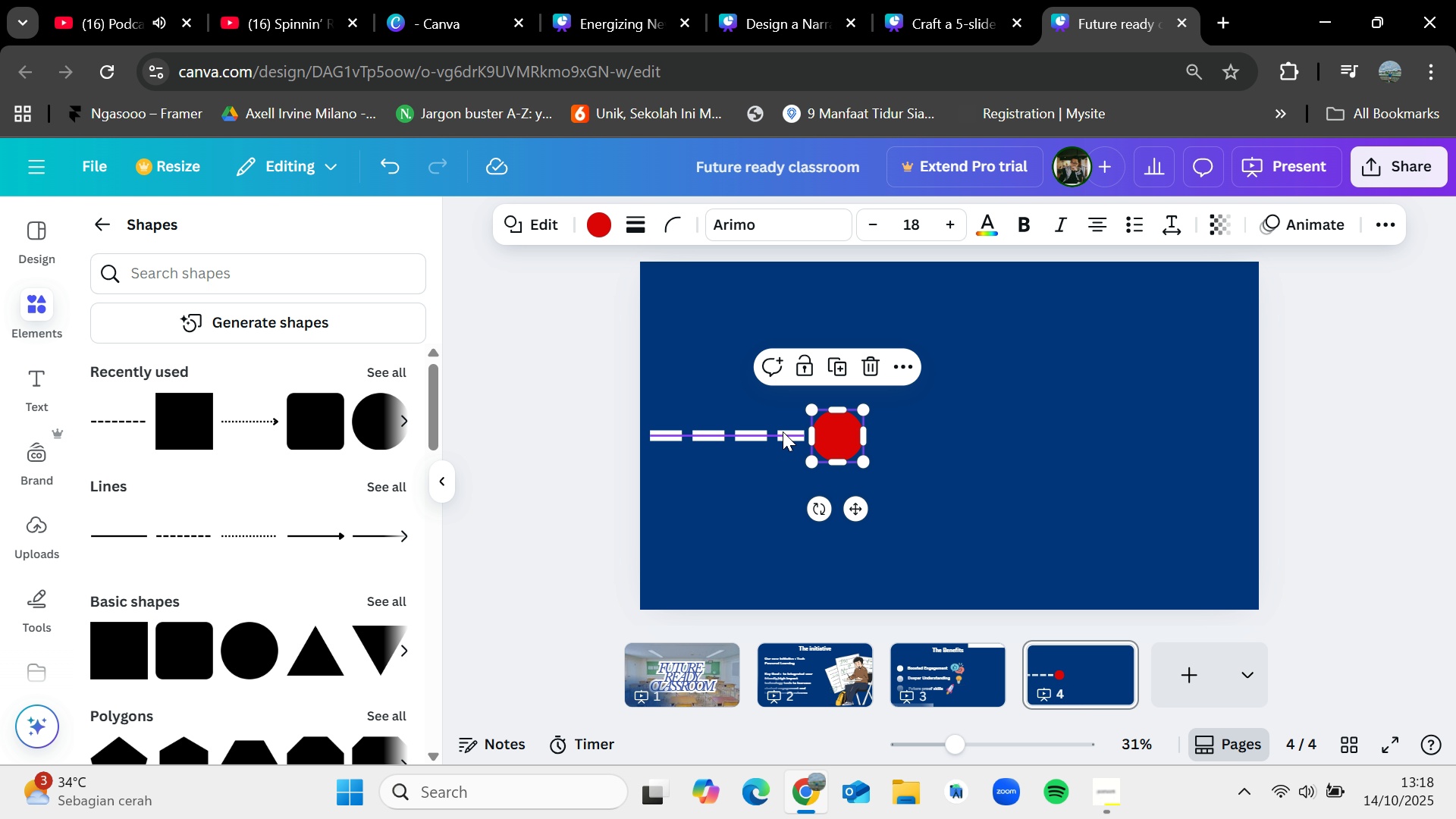 
left_click([783, 431])
 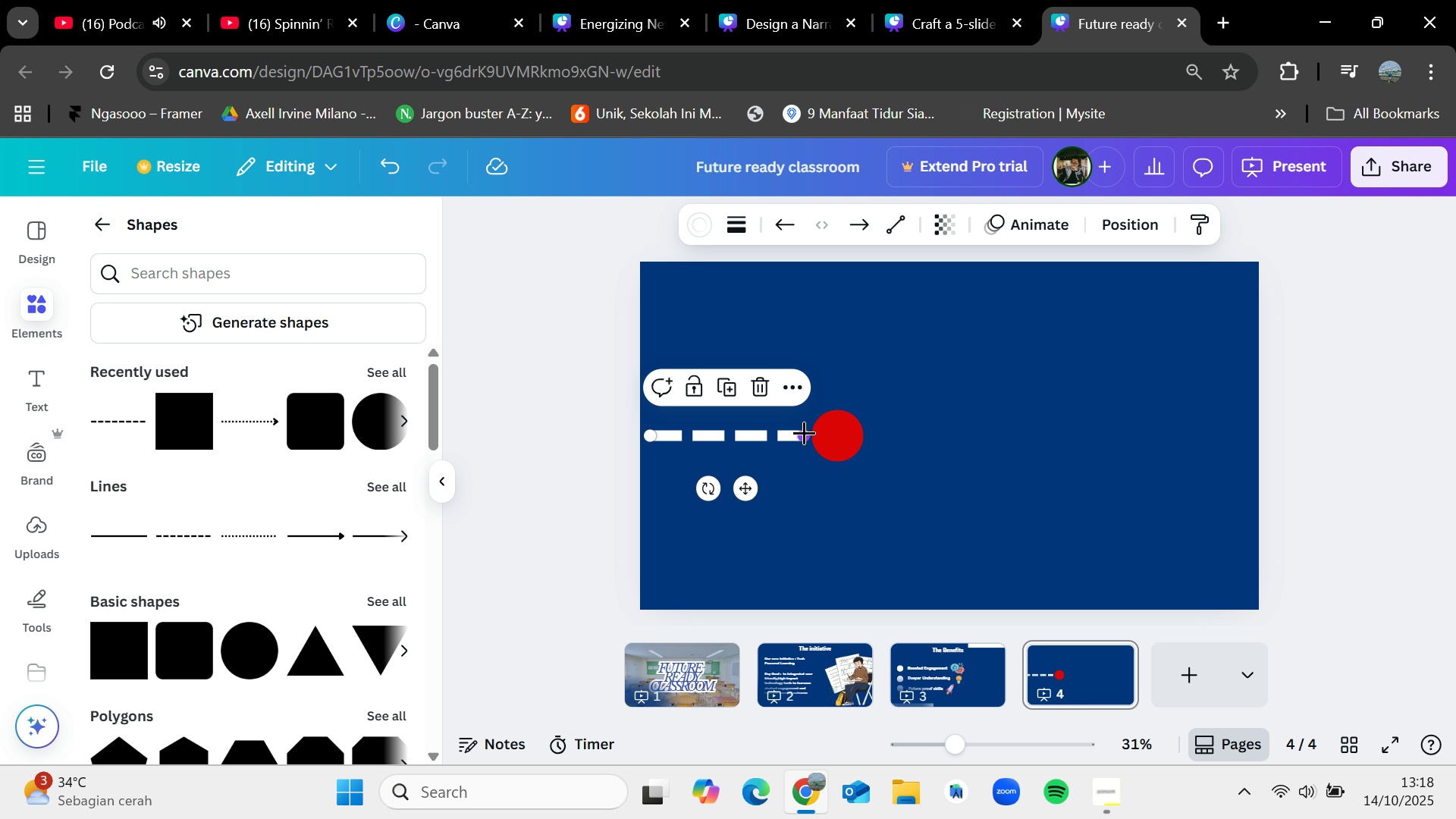 
left_click_drag(start_coordinate=[804, 432], to_coordinate=[773, 432])
 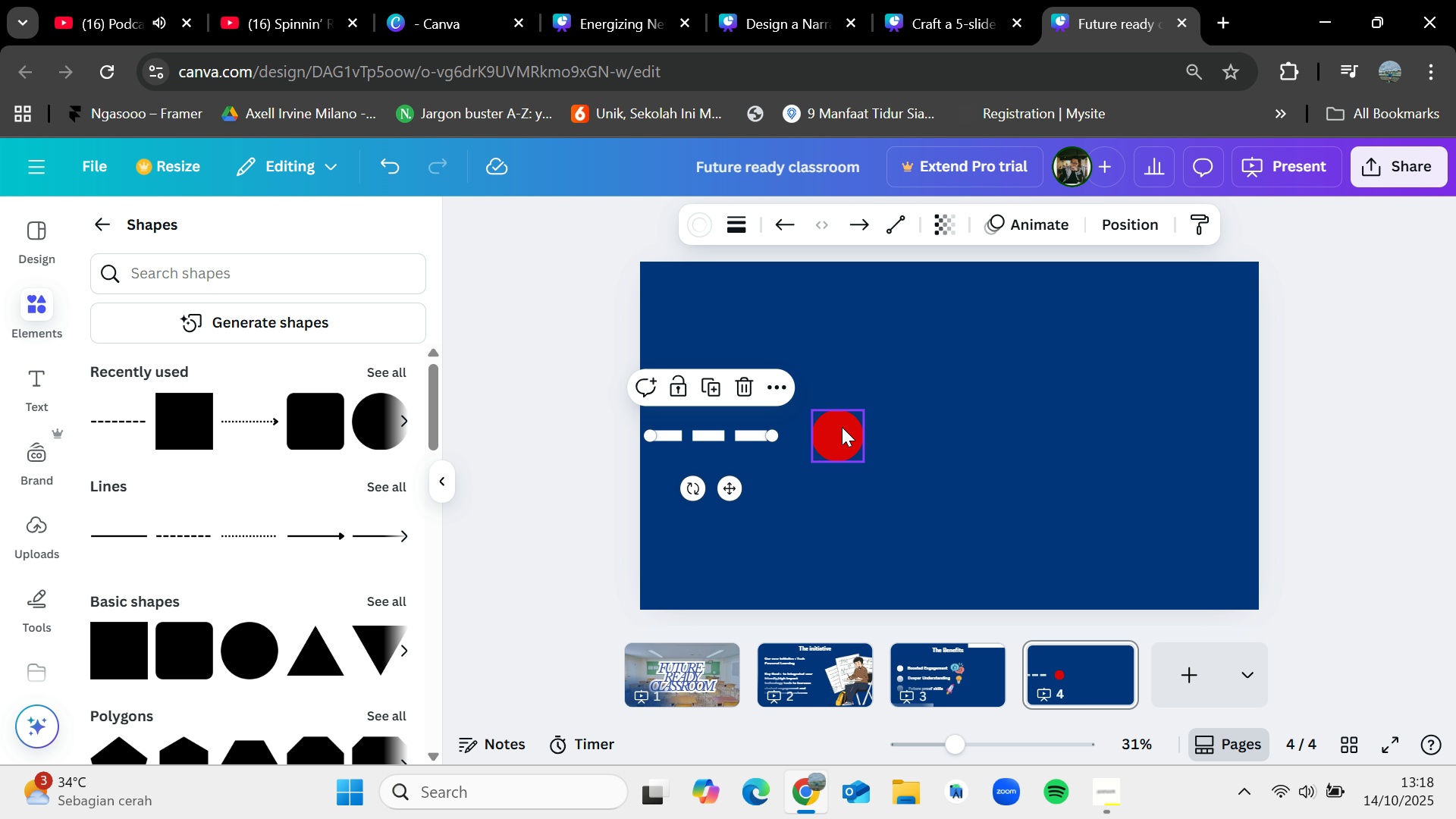 
left_click_drag(start_coordinate=[842, 428], to_coordinate=[799, 430])
 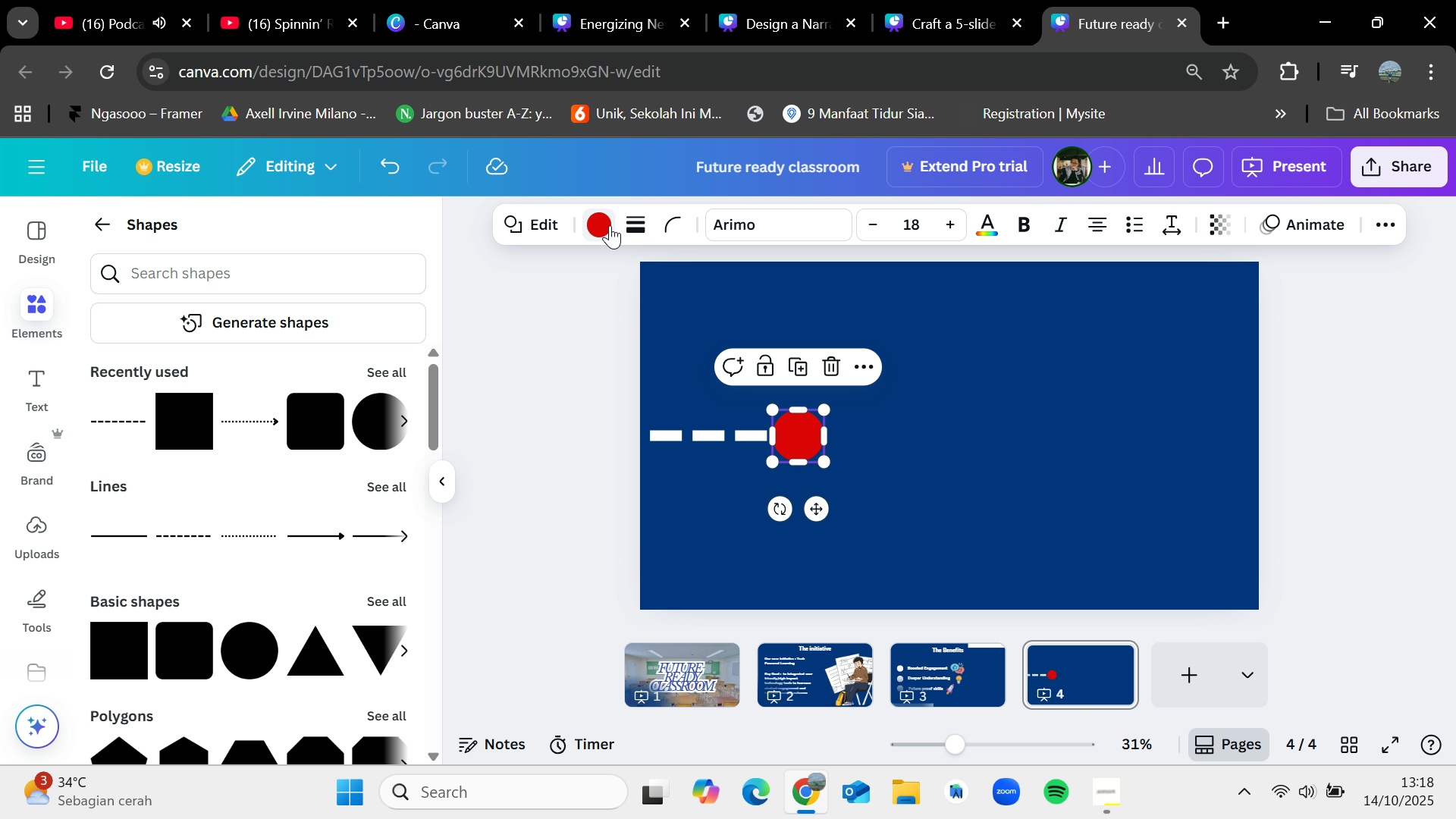 
left_click([610, 224])
 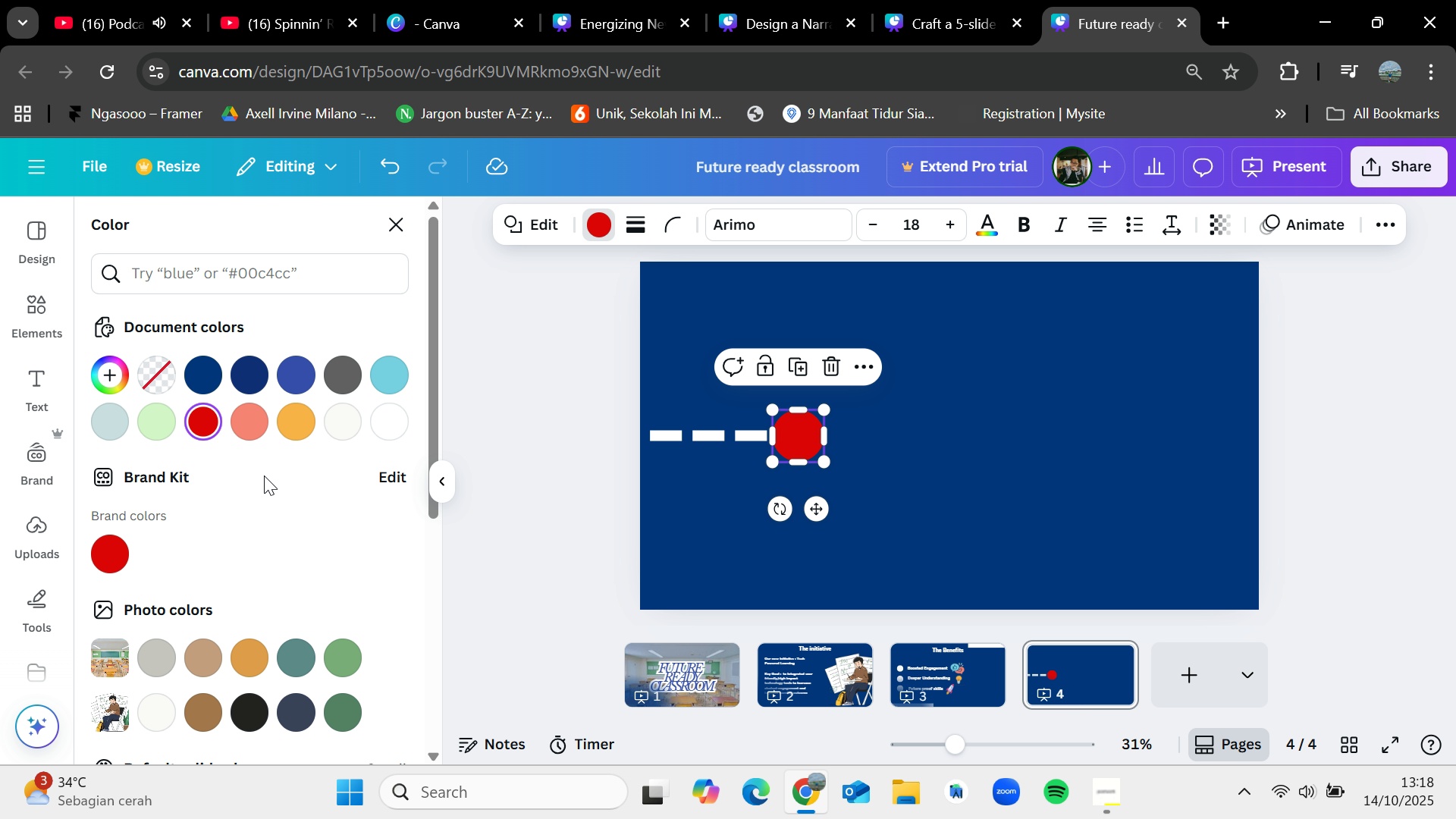 
left_click([378, 416])
 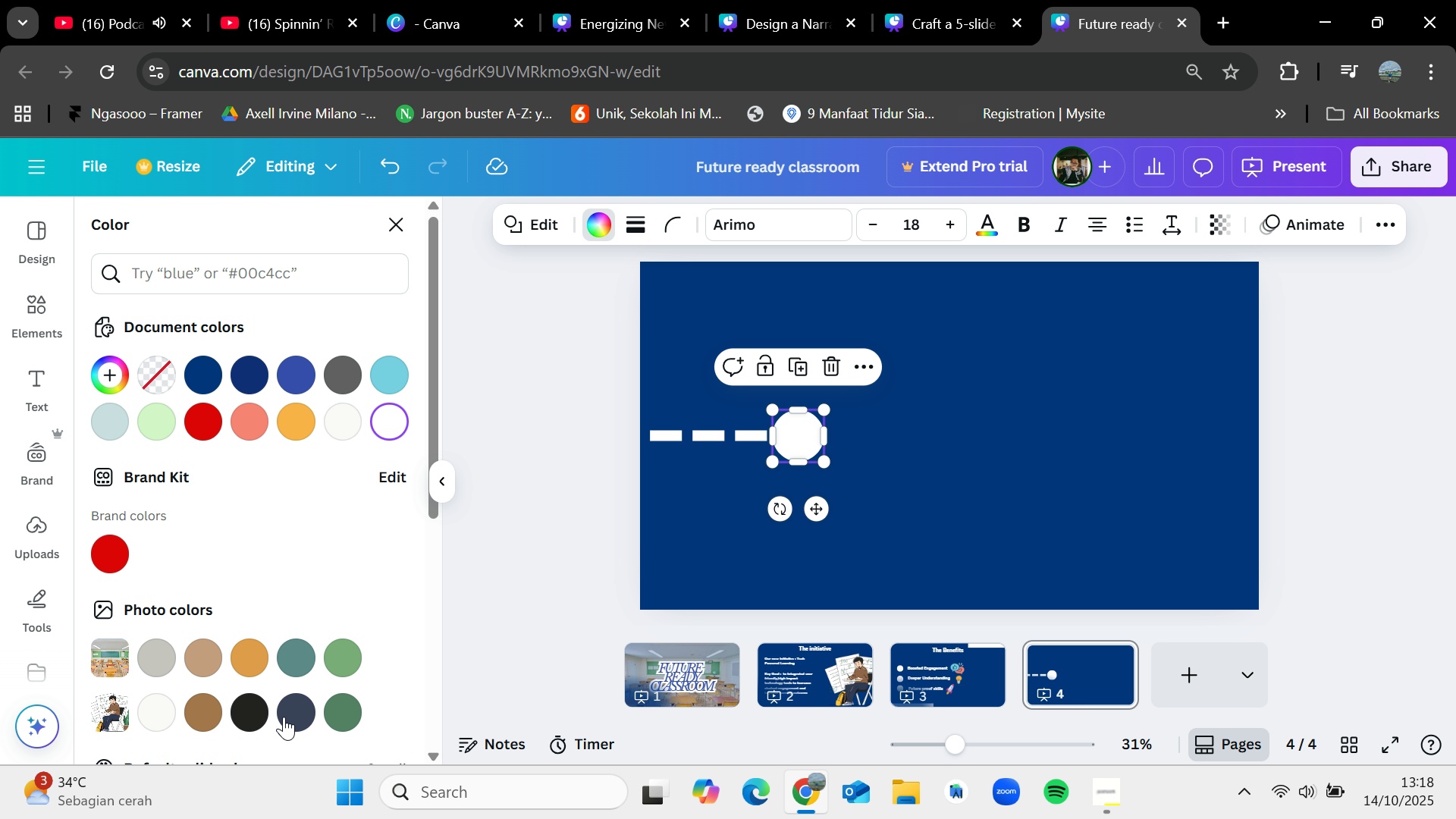 
left_click([262, 714])
 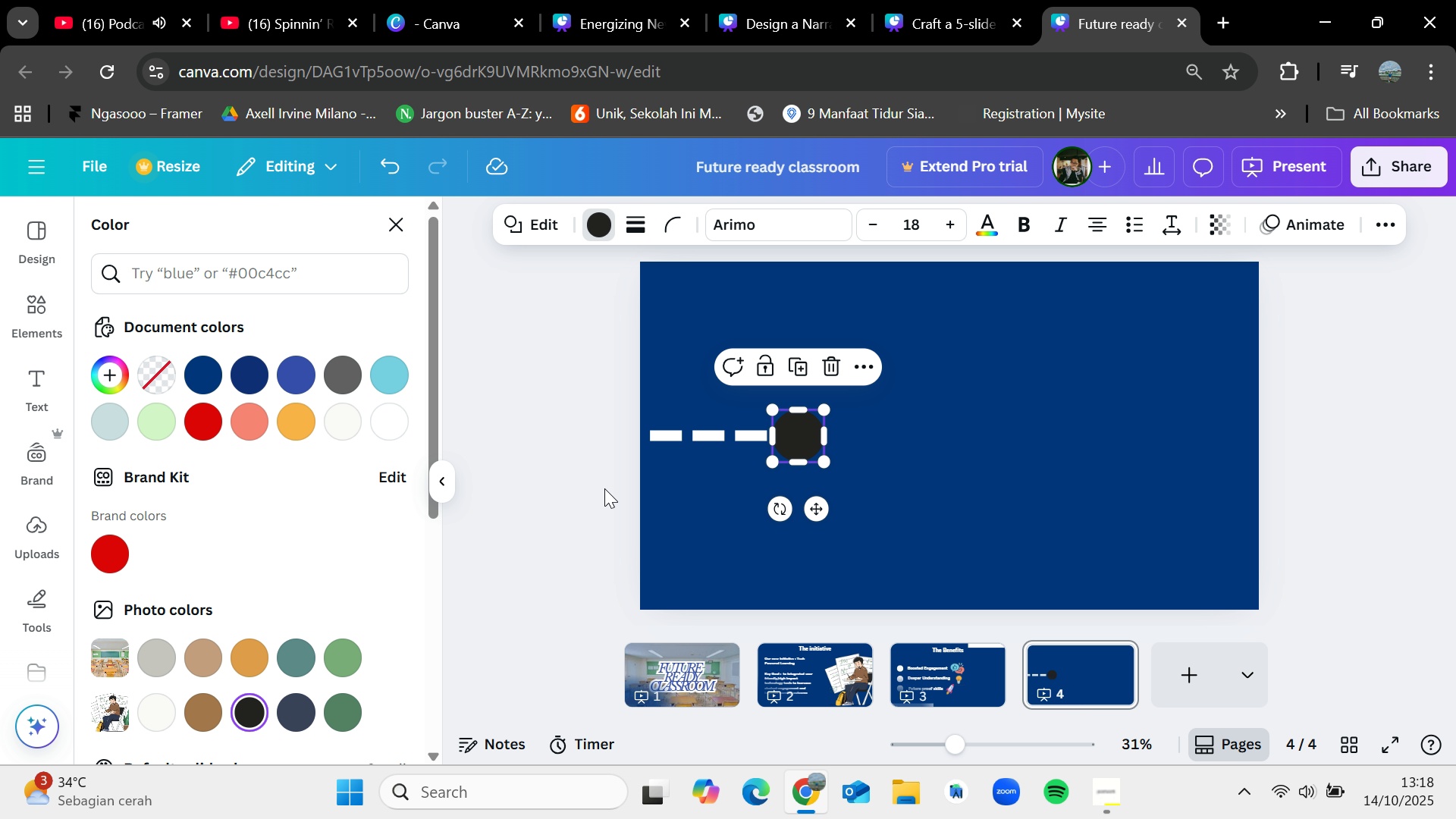 
double_click([604, 488])
 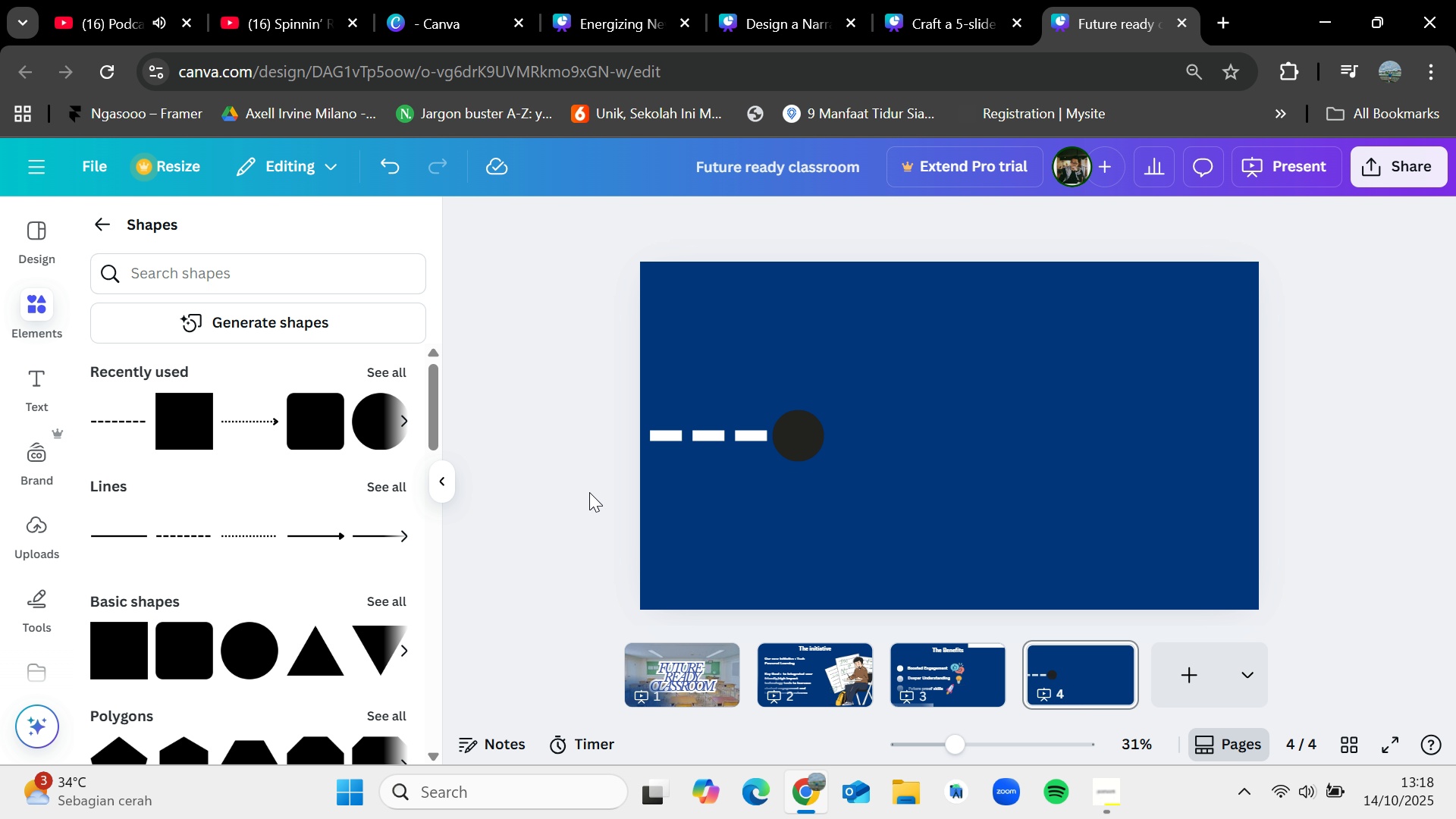 
wait(7.26)
 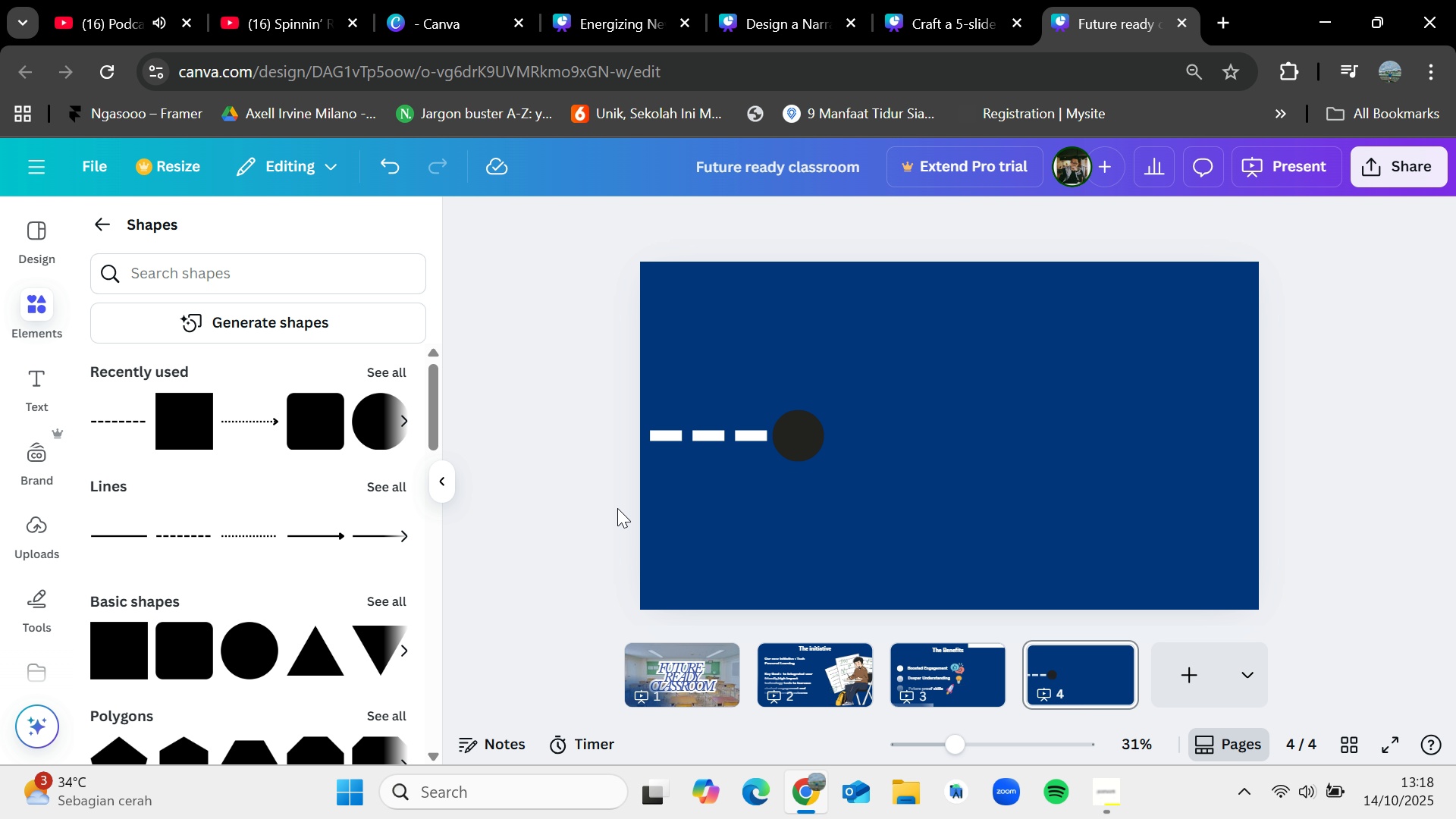 
left_click([770, 0])
 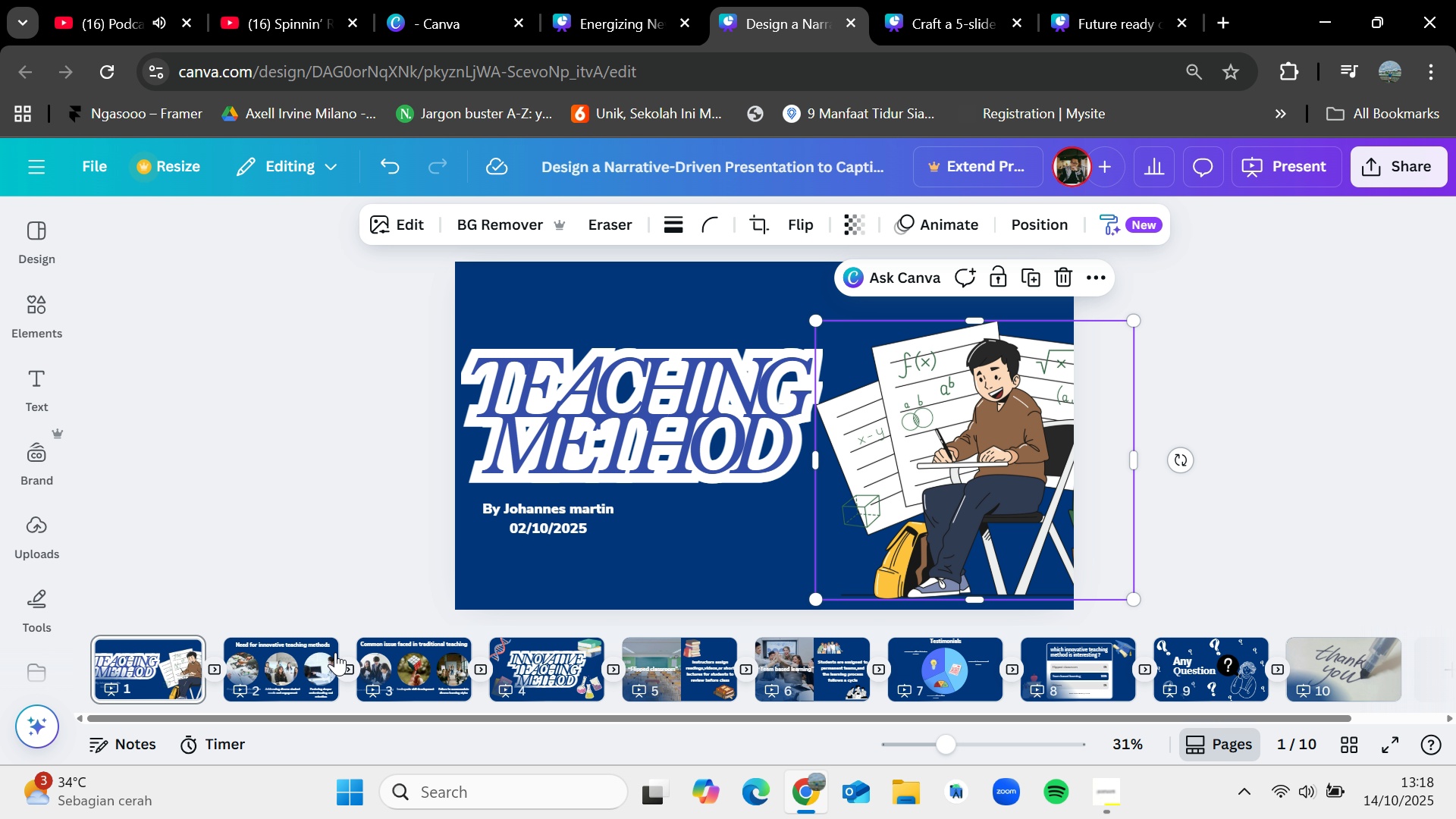 
left_click([268, 661])
 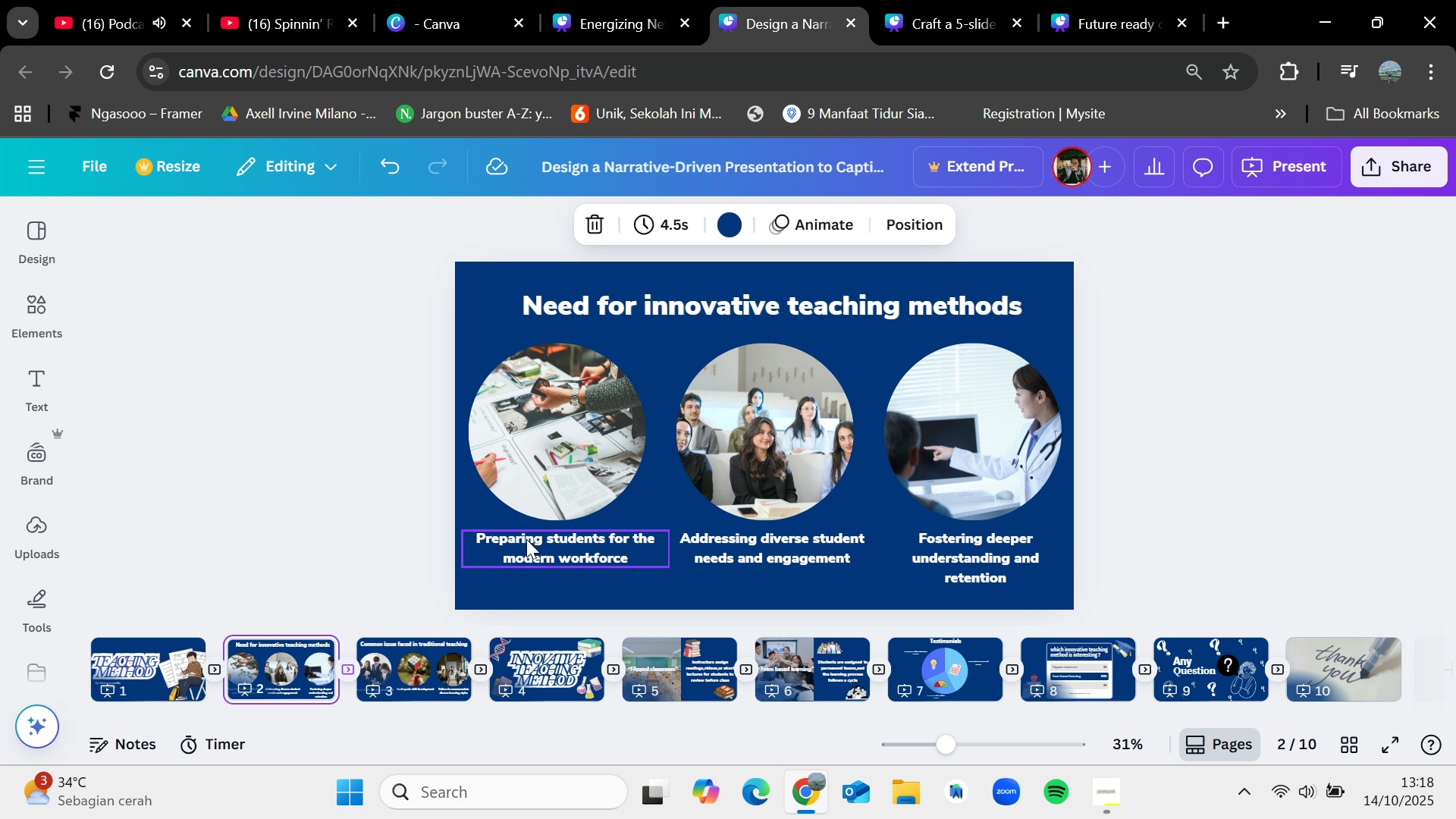 
left_click([527, 543])
 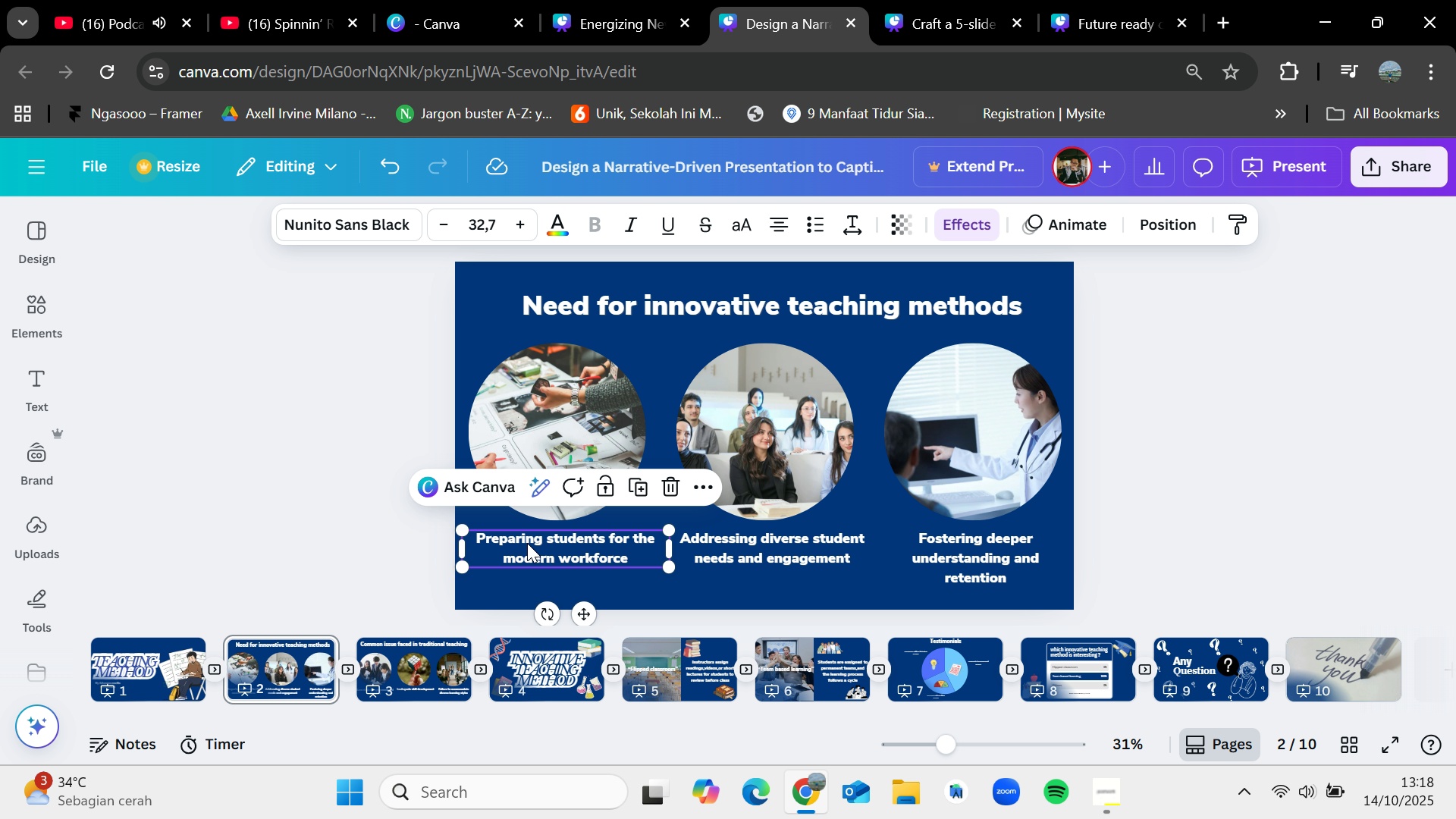 
key(Control+C)
 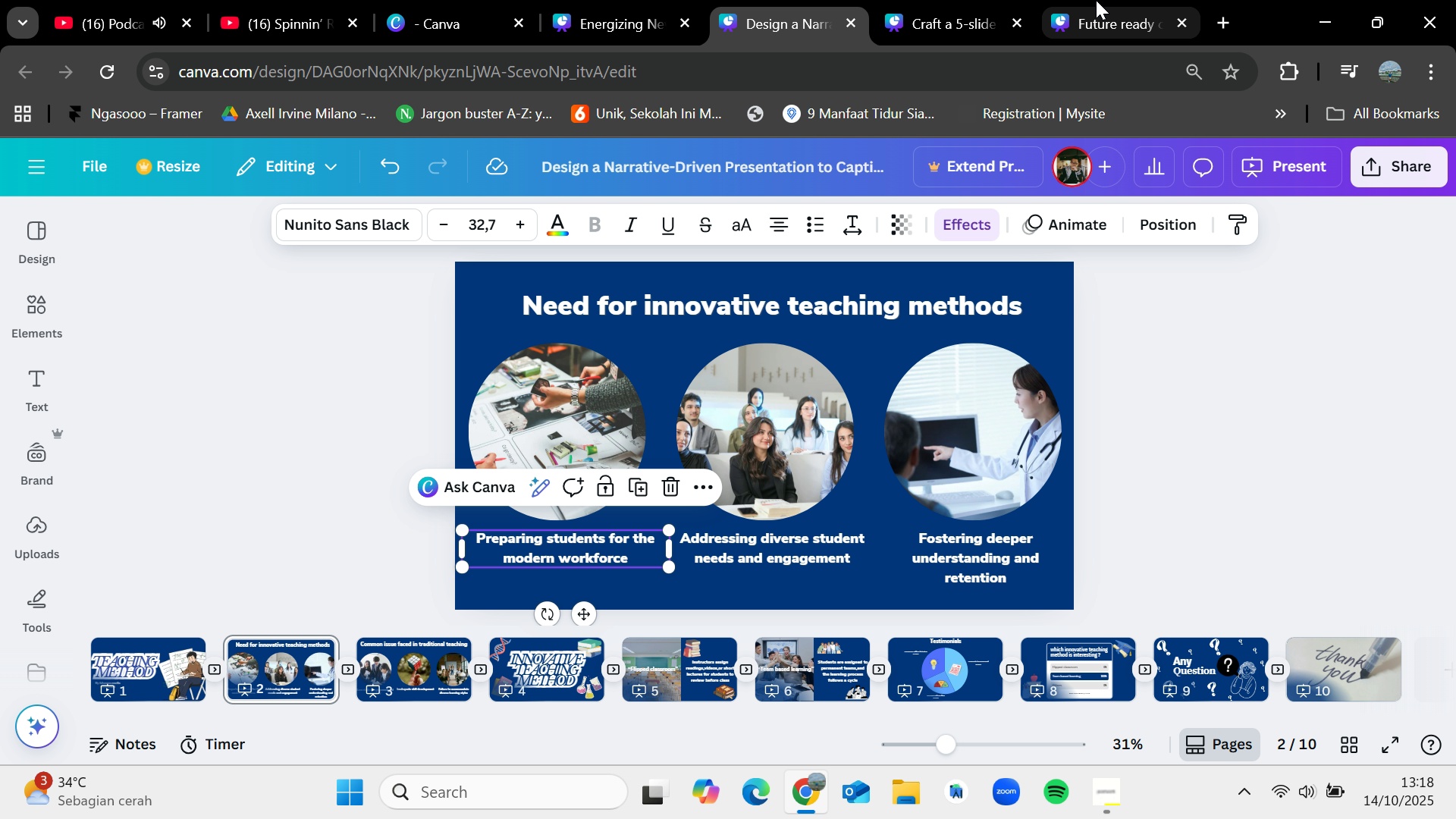 
left_click([1096, 0])
 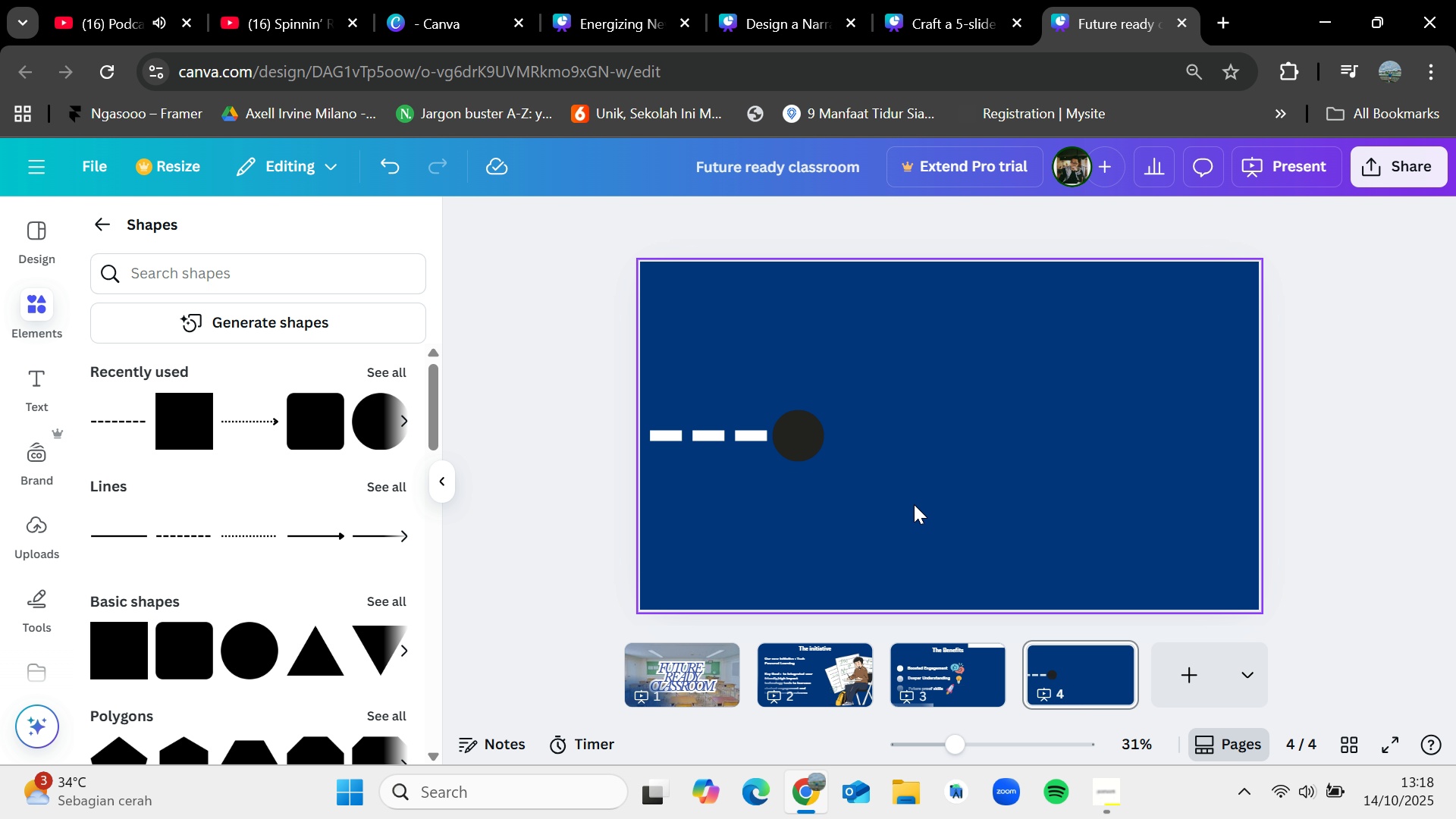 
key(Control+V)
 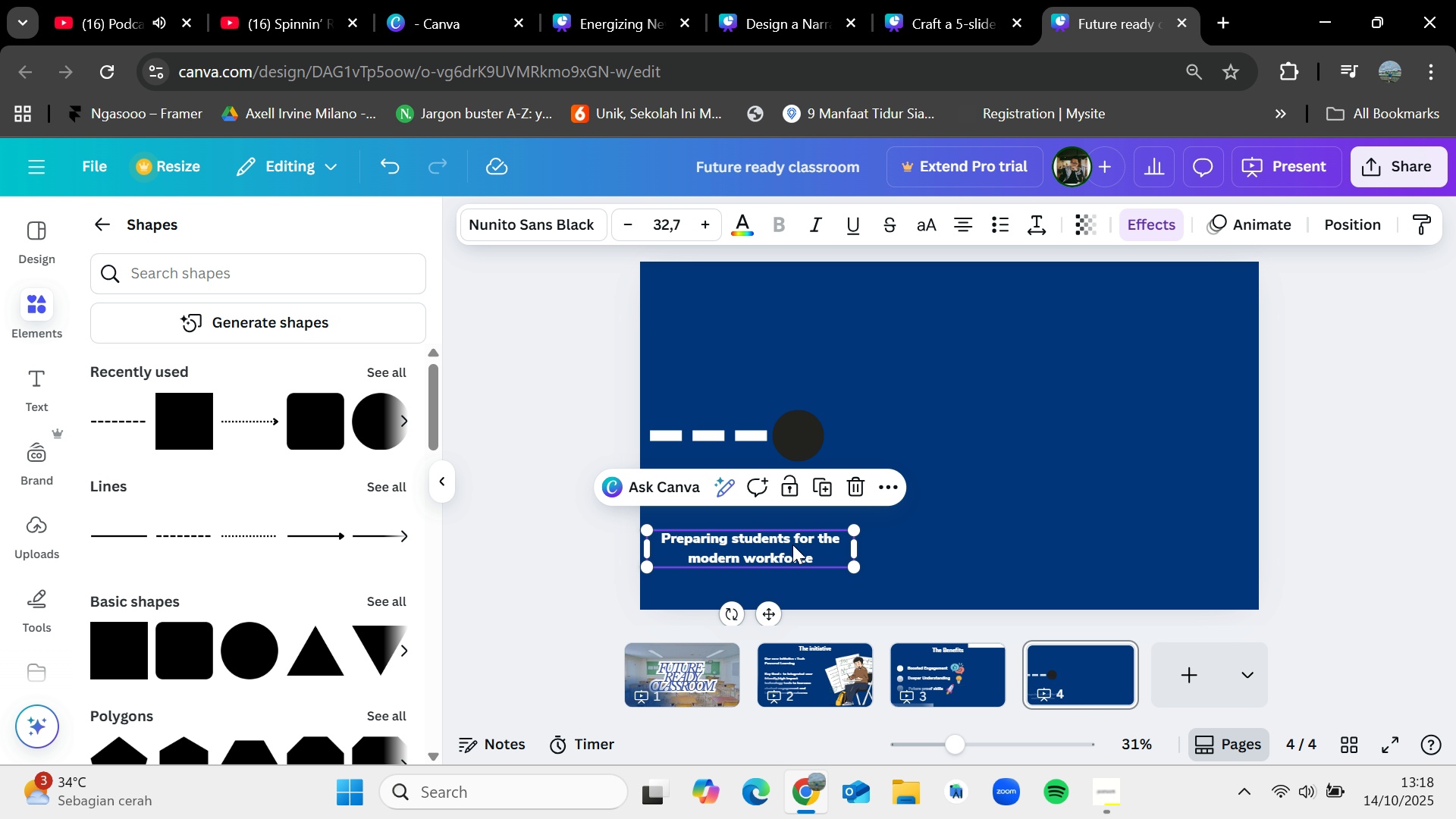 
double_click([792, 545])
 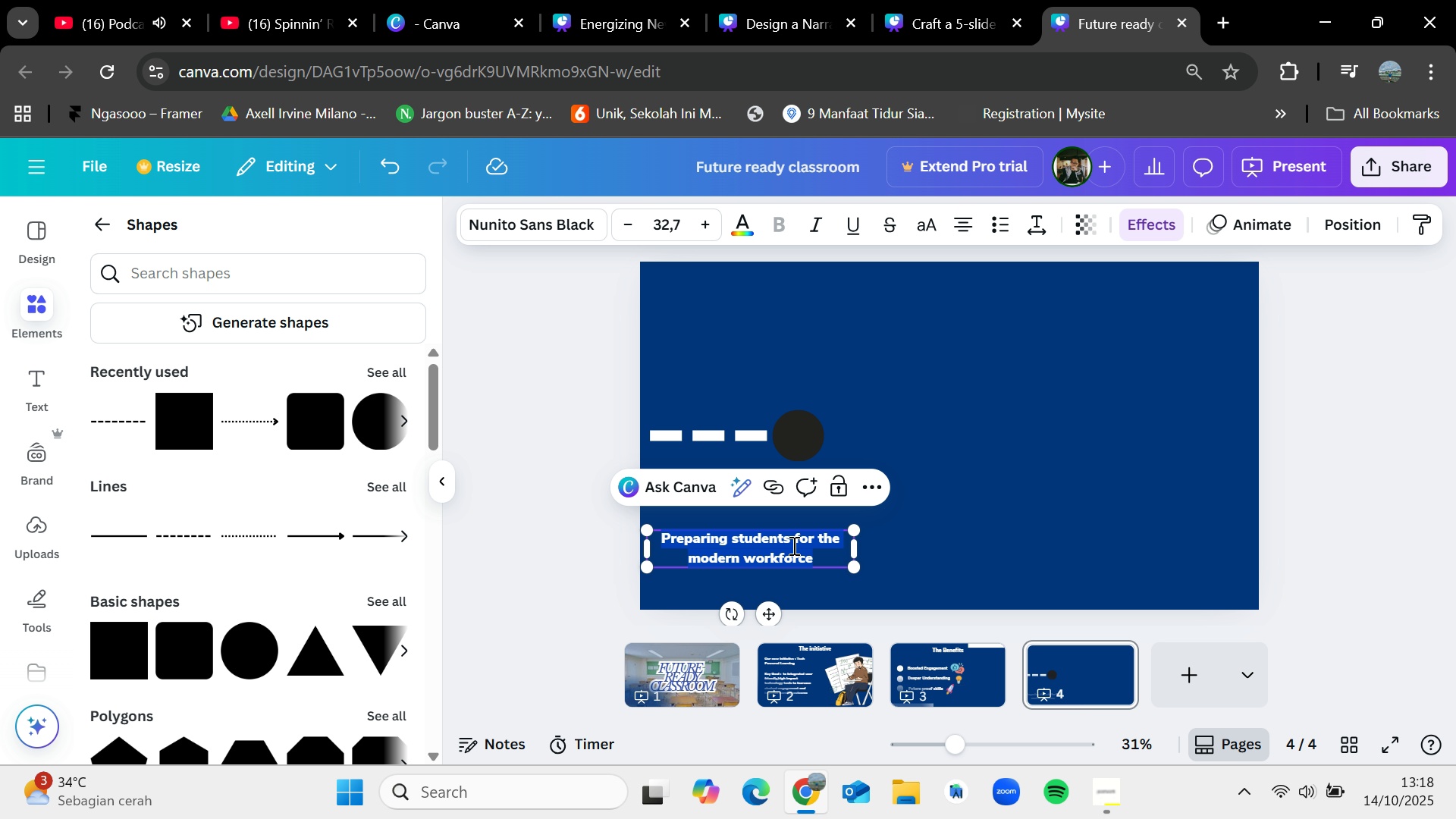 
key(Backspace)
type(Phase 1 (fall))
 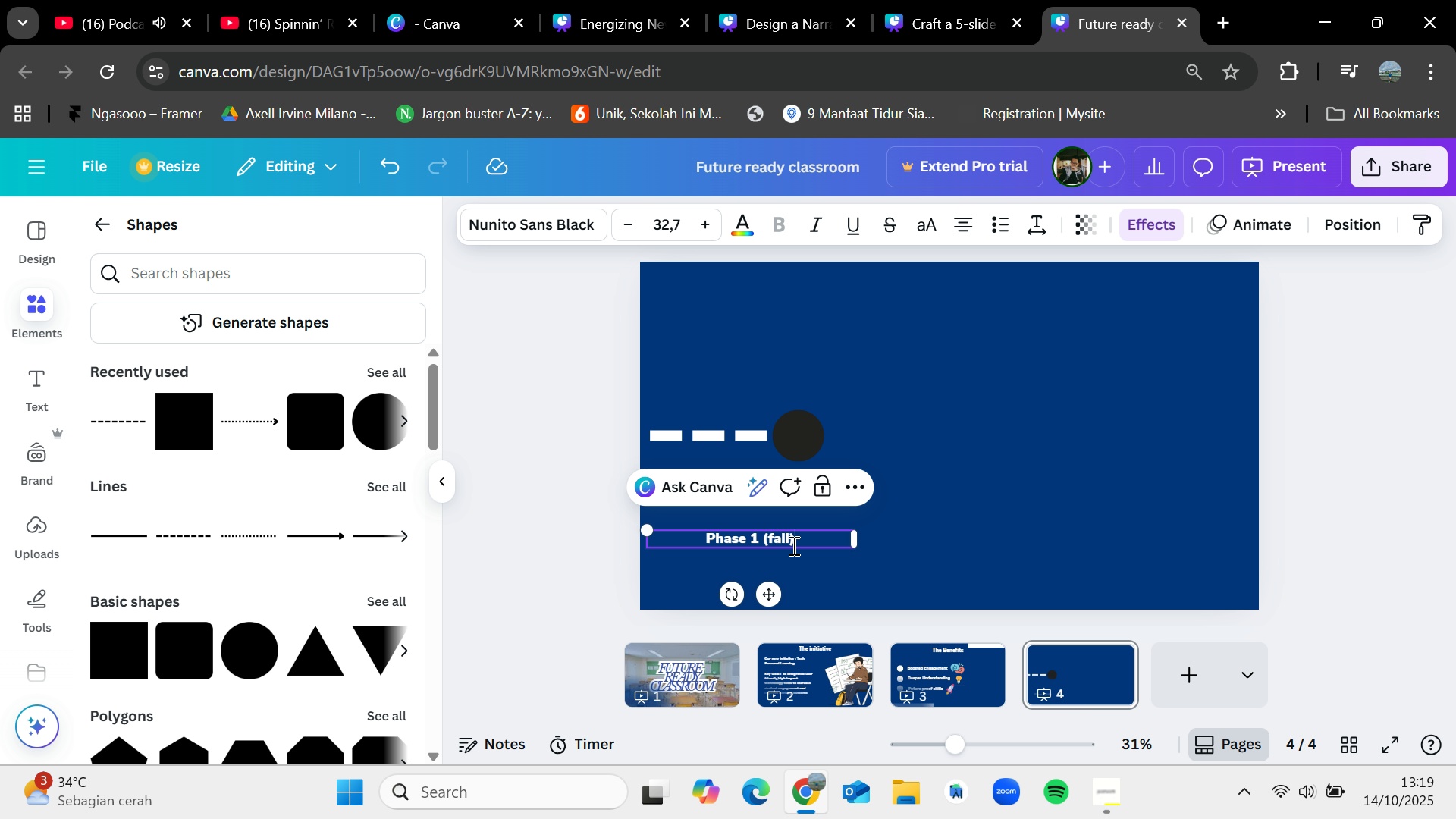 
key(Enter)
 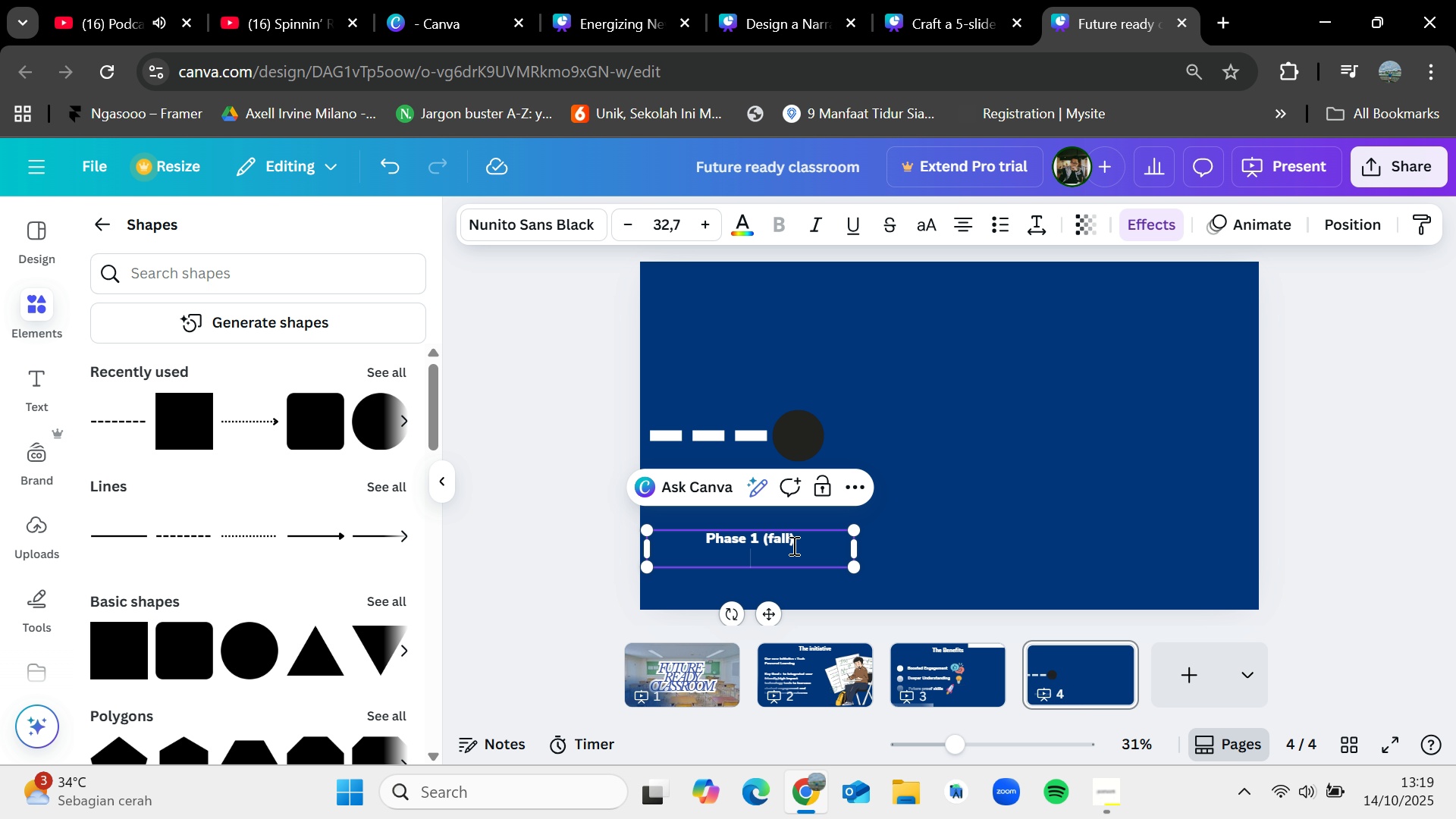 
type(Pl)
key(Backspace)
key(Backspace)
type(Plla)
key(Backspace)
key(Backspace)
type(anning & PD)
 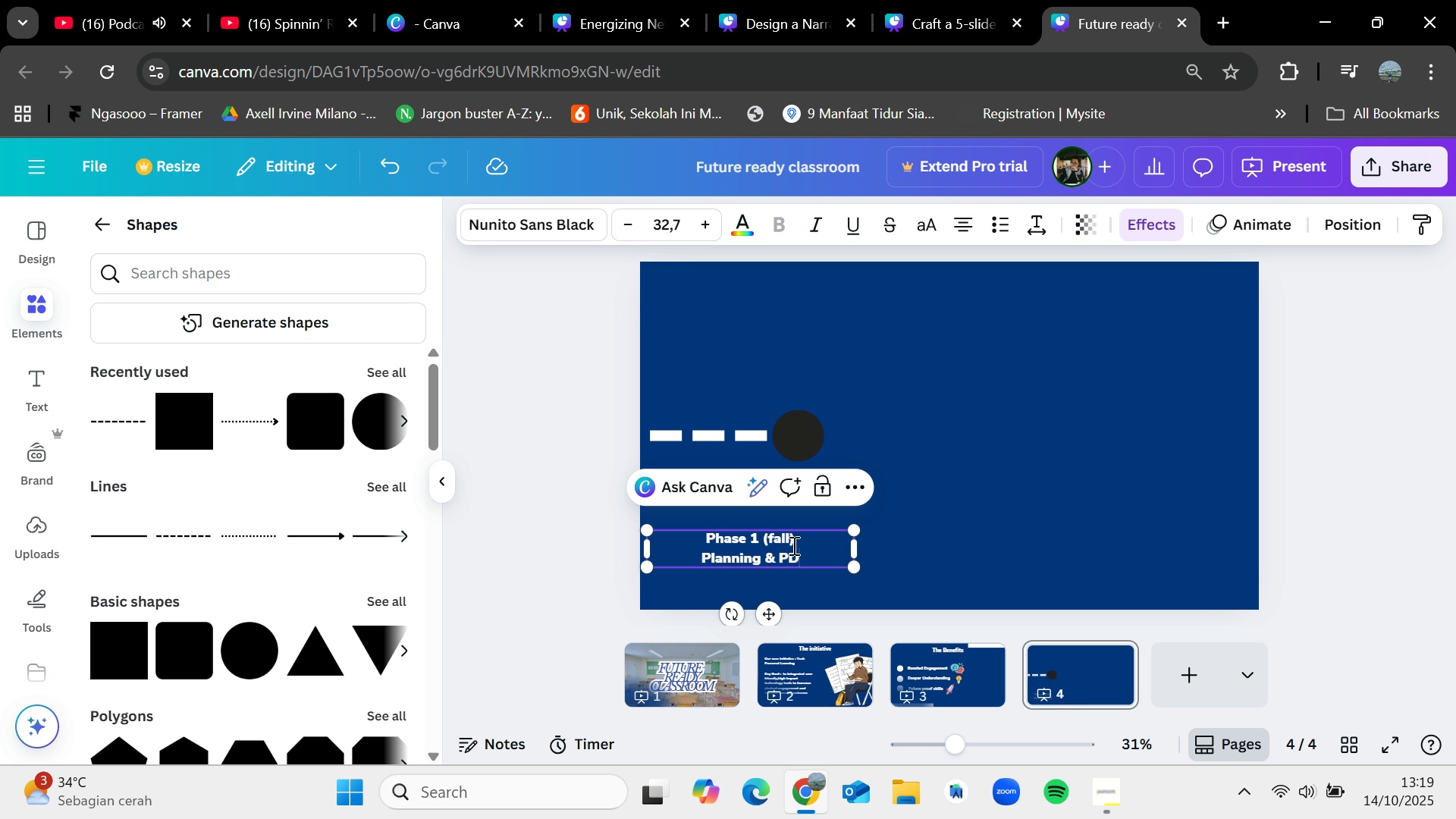 
type(()
key(Backspace)
type( (professional Development))
 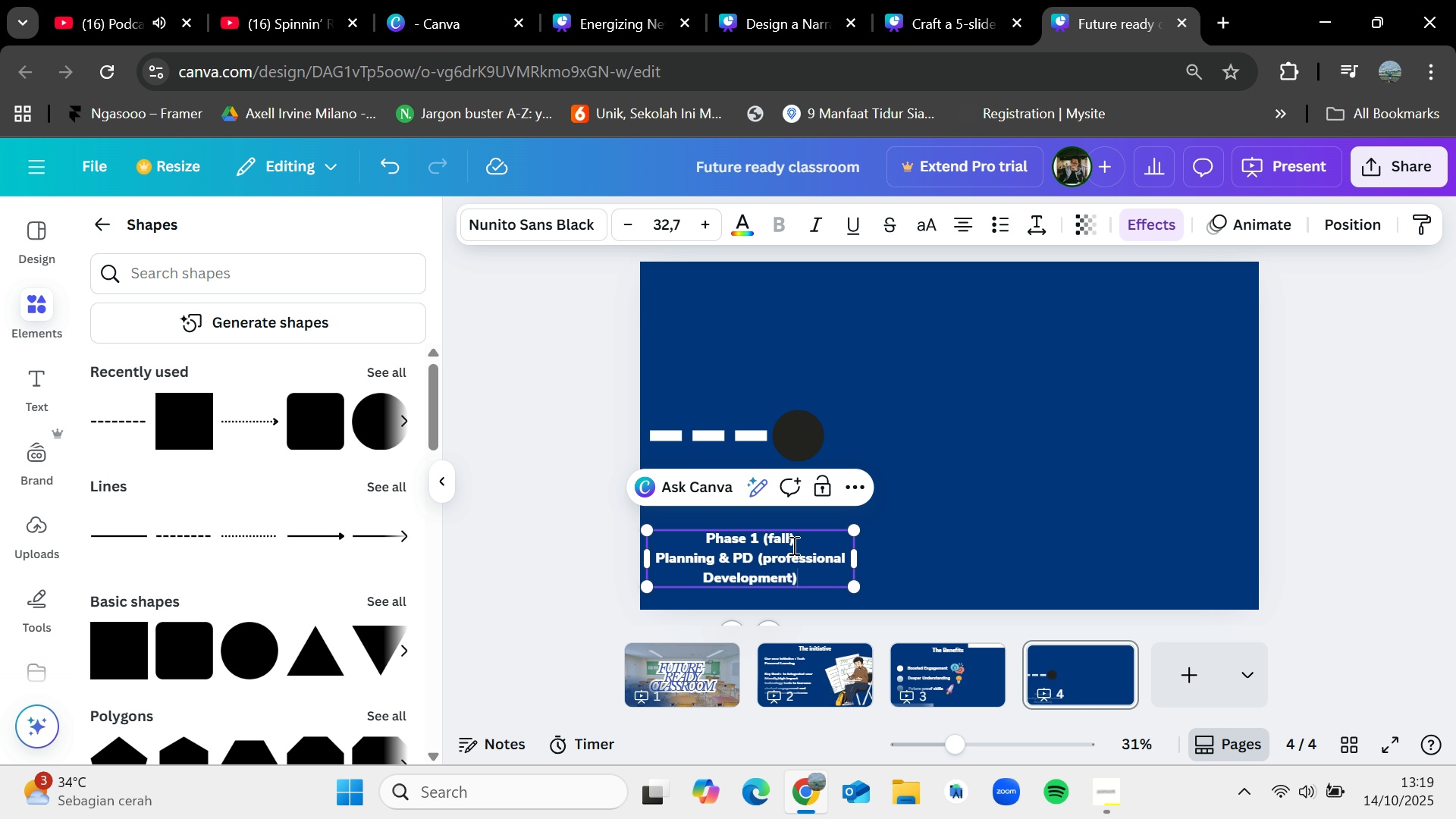 
left_click([767, 559])
 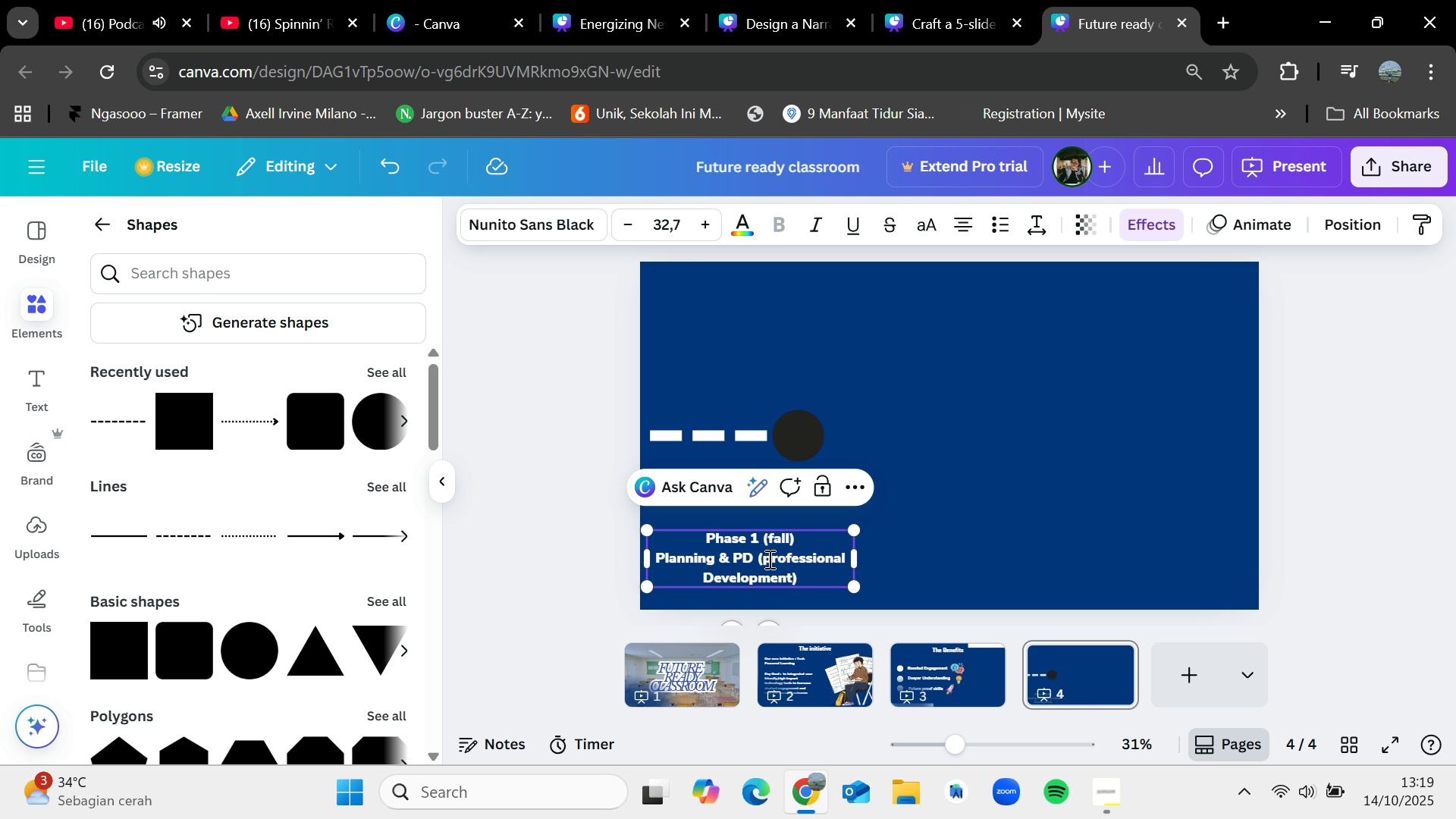 
key(Backspace)
 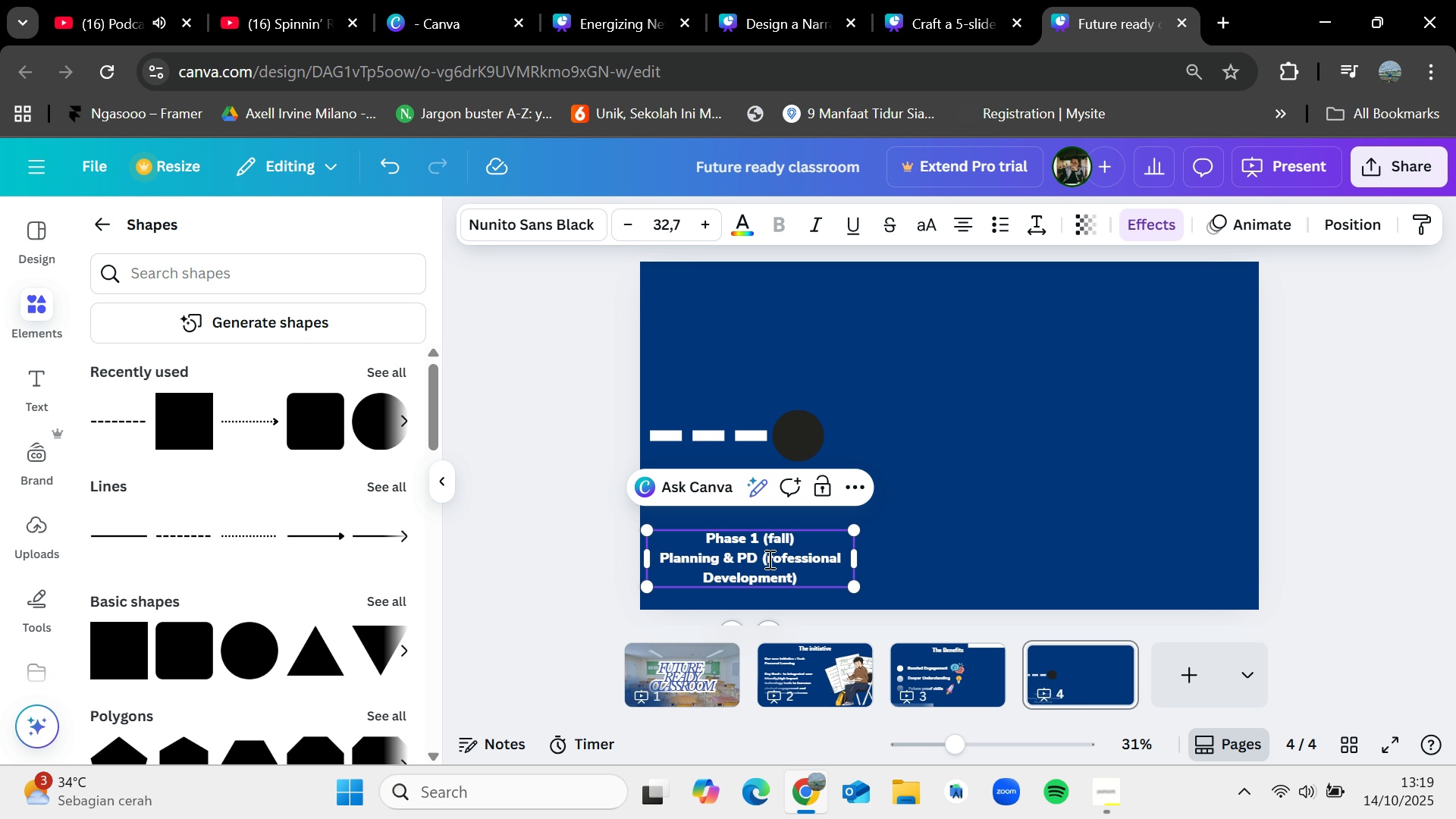 
key(Shift+P)
 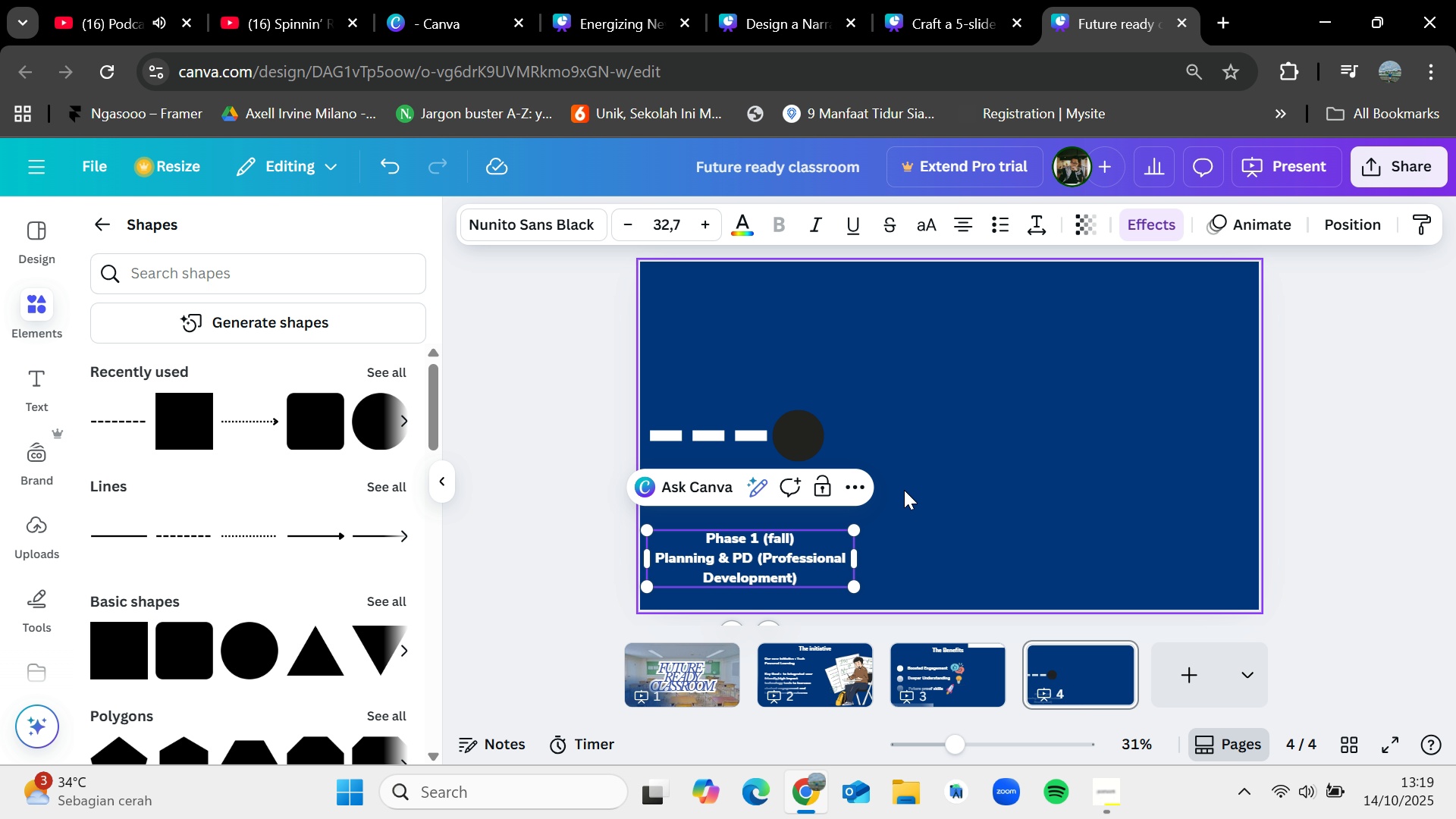 
left_click([1008, 498])
 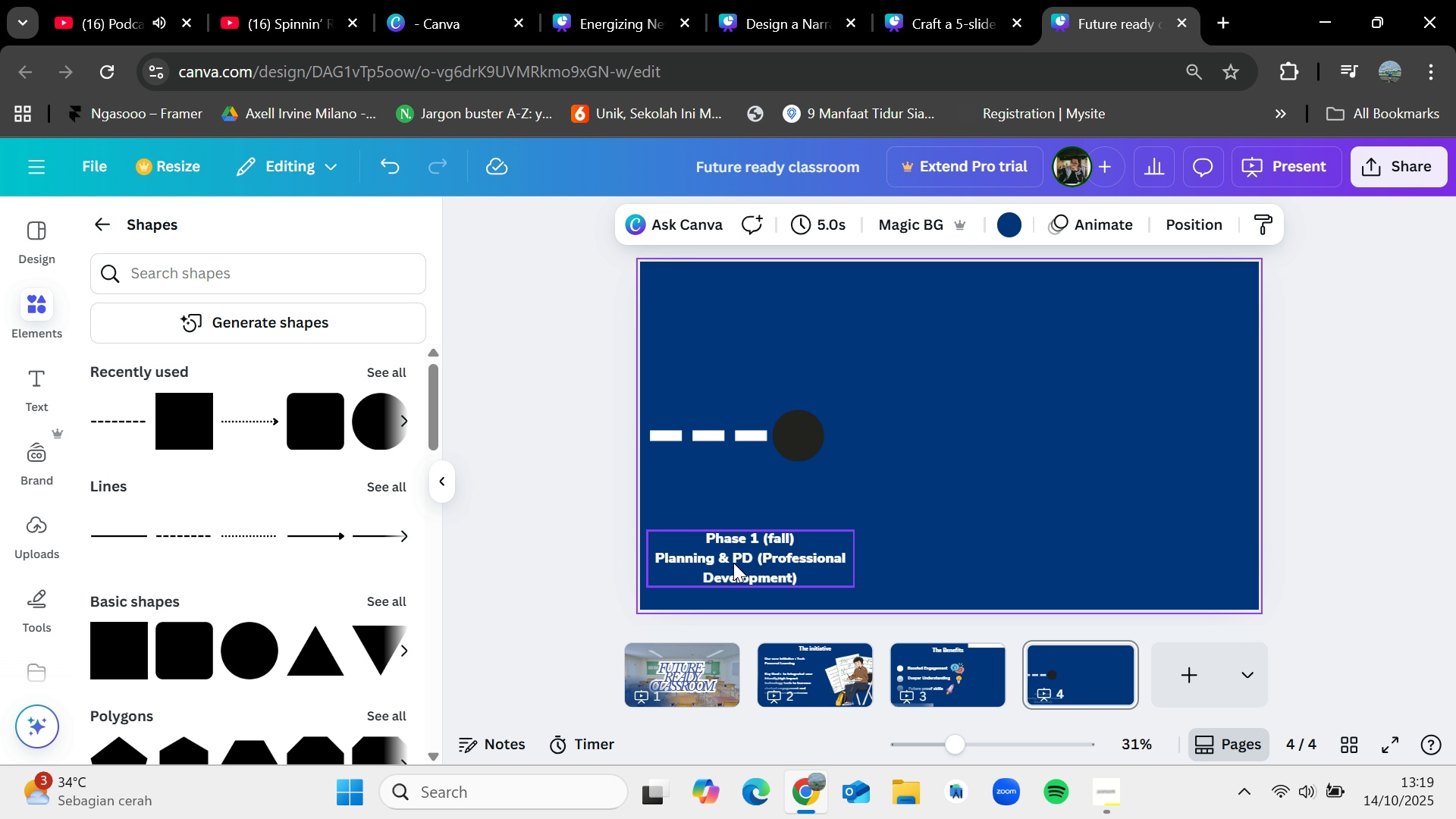 
left_click([733, 563])
 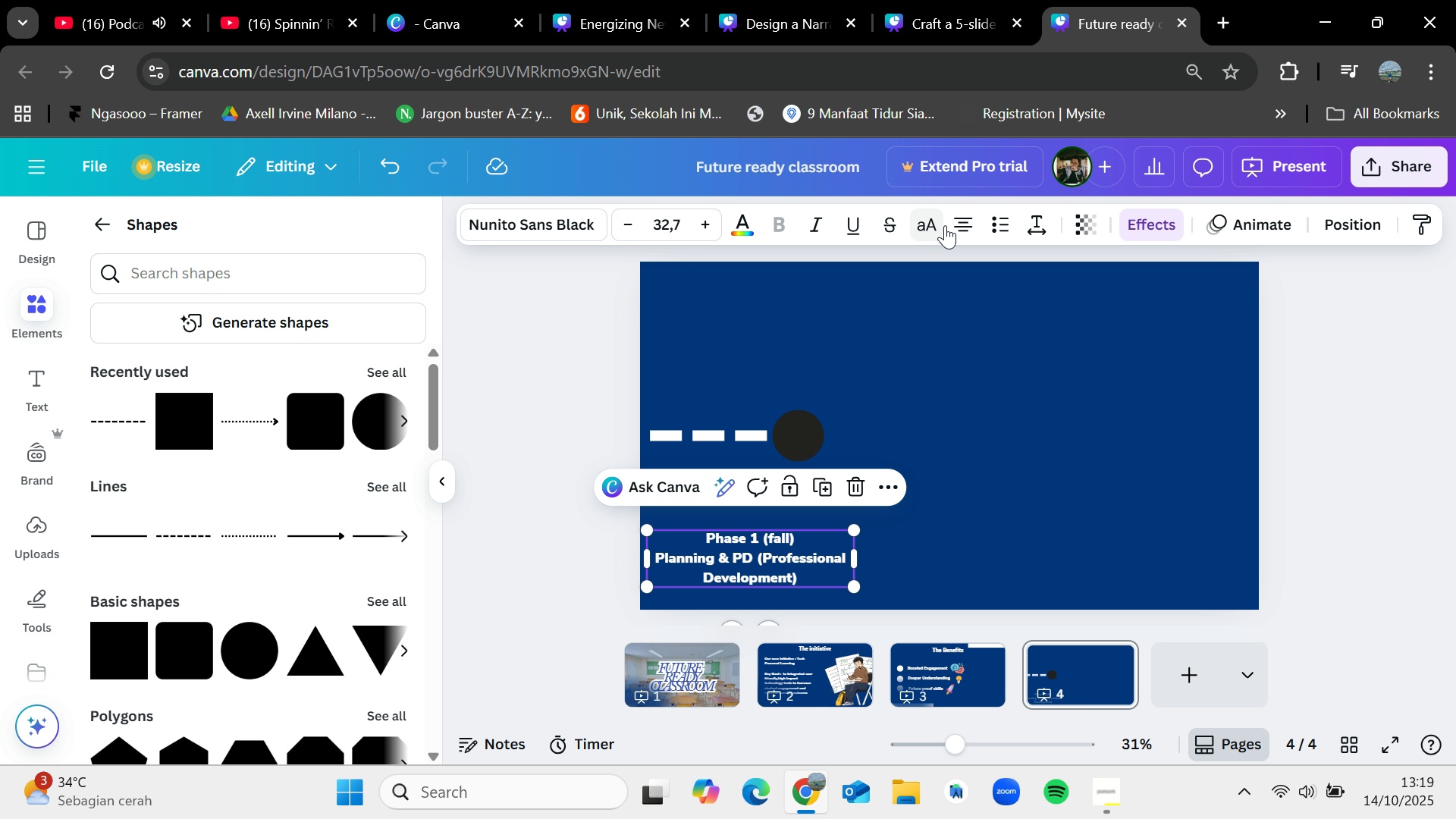 
left_click([959, 224])
 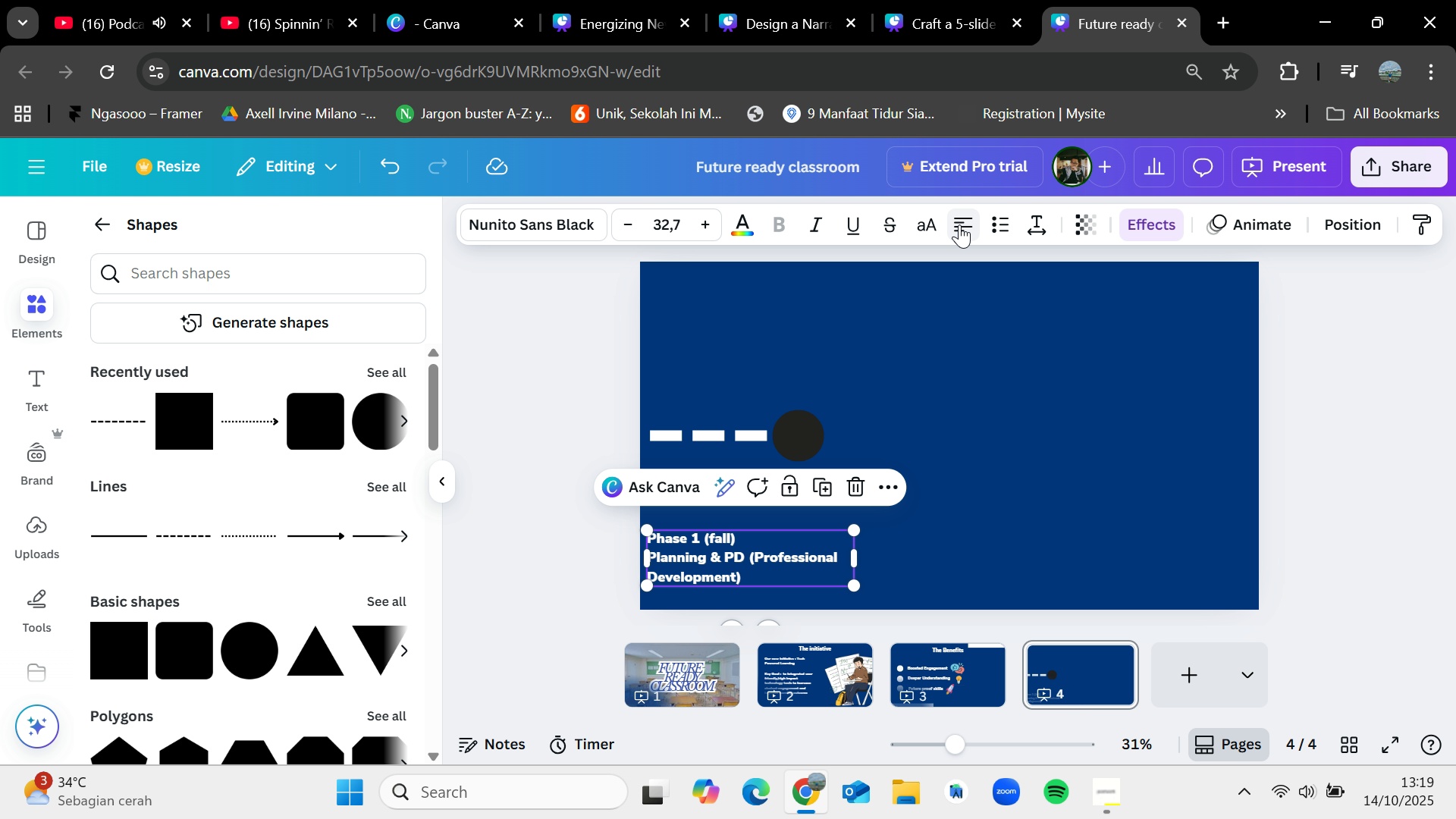 
left_click([959, 224])
 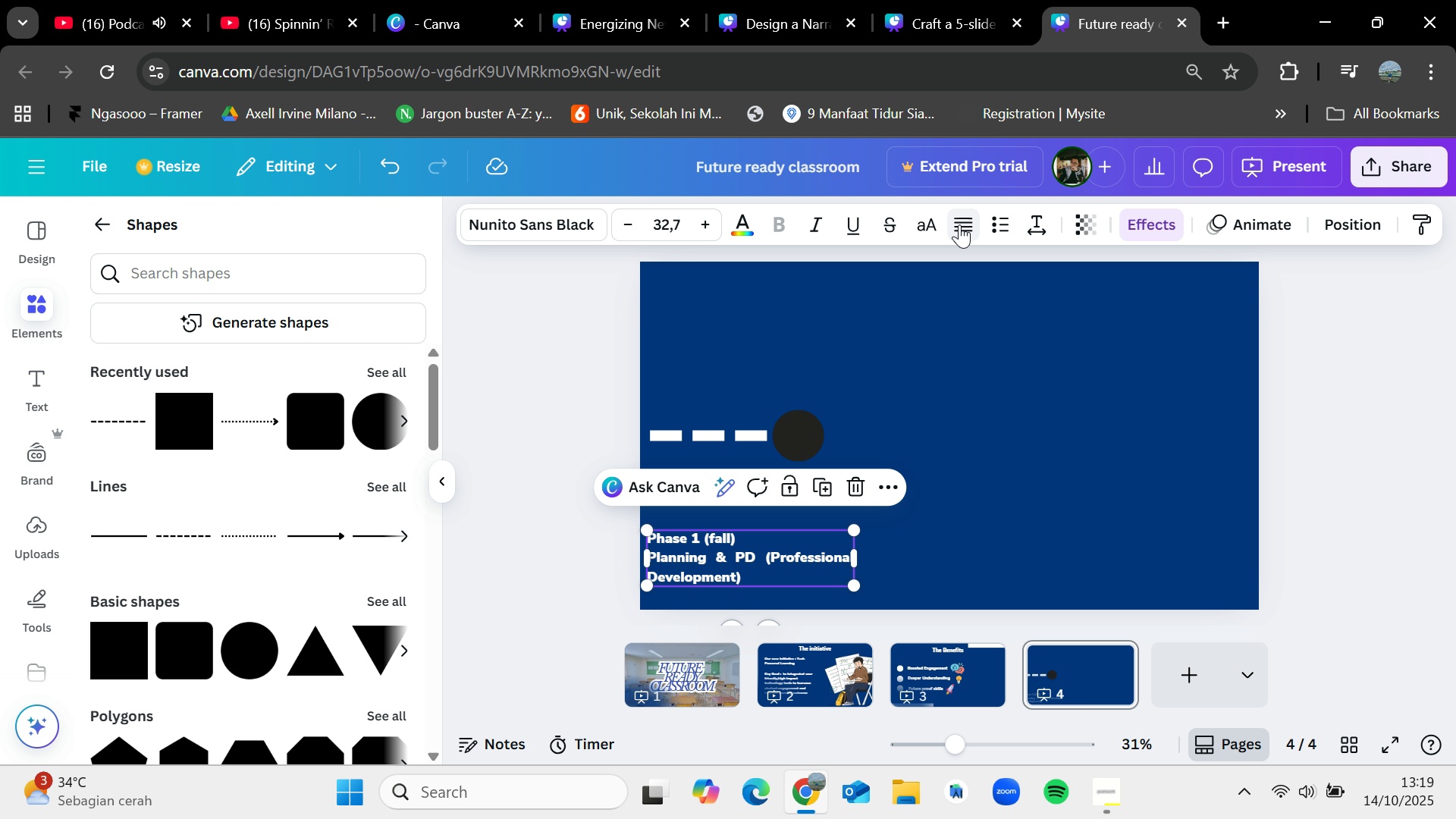 
left_click([959, 224])
 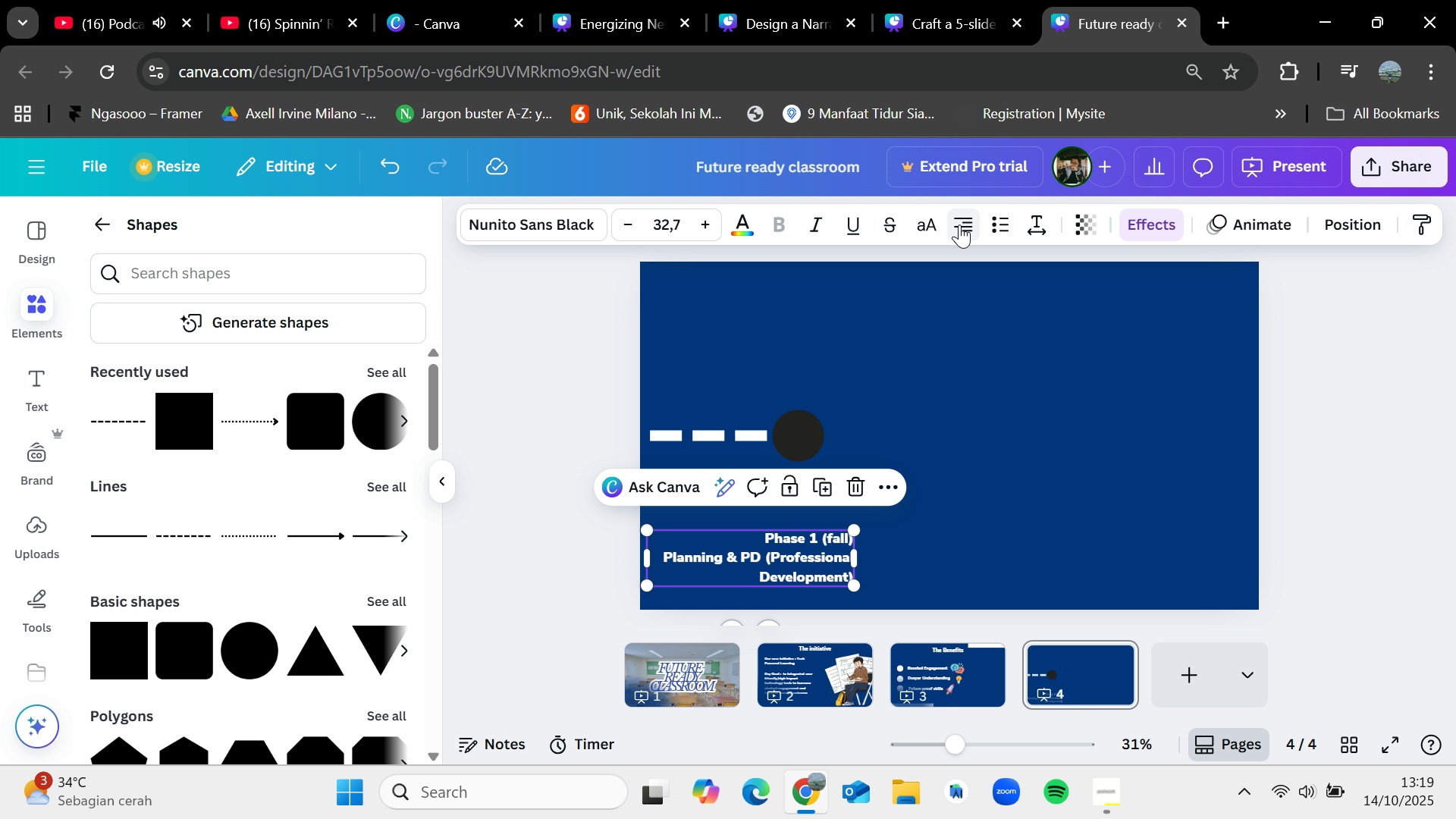 
left_click([959, 224])
 